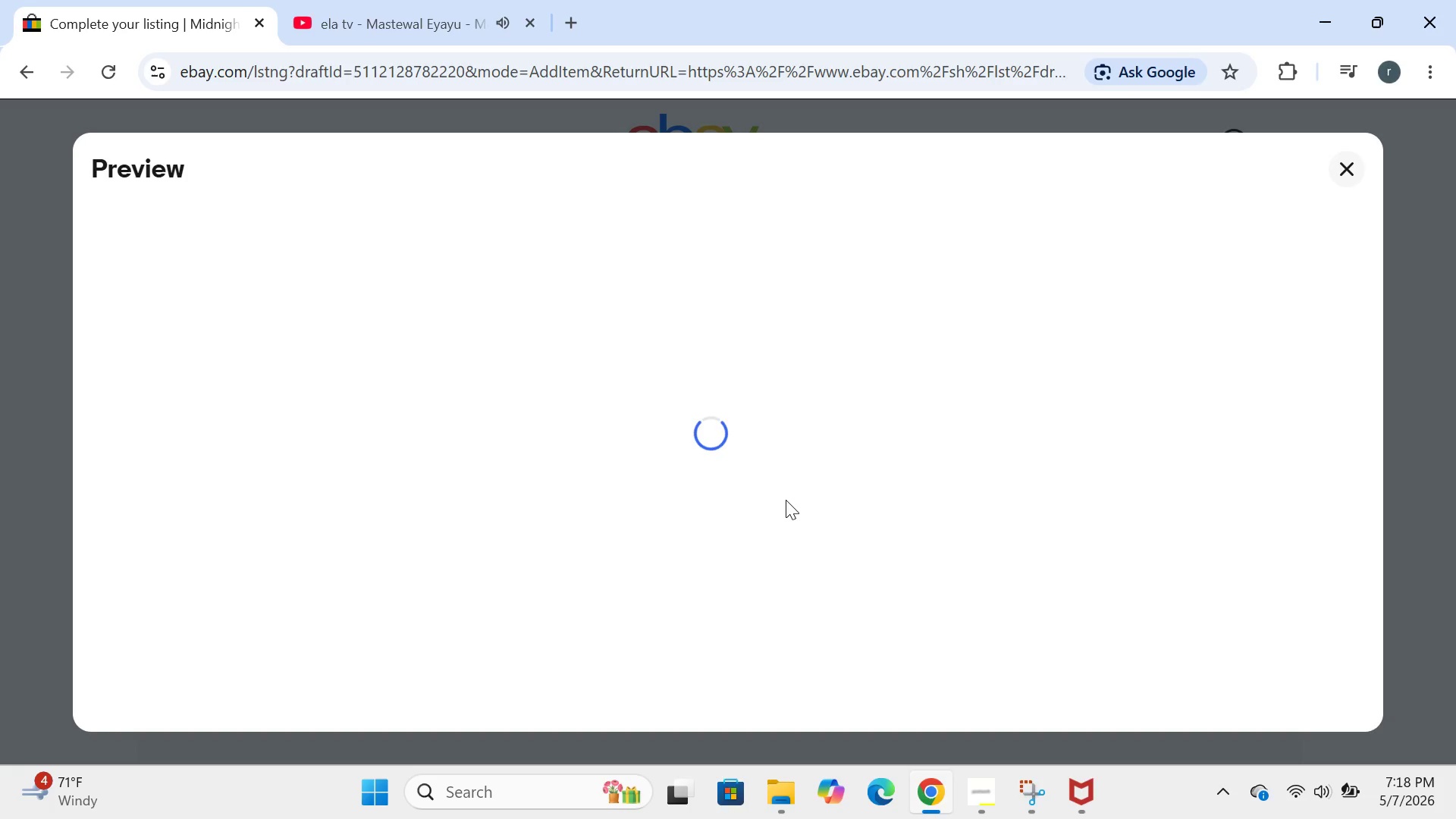 
left_click([361, 801])
 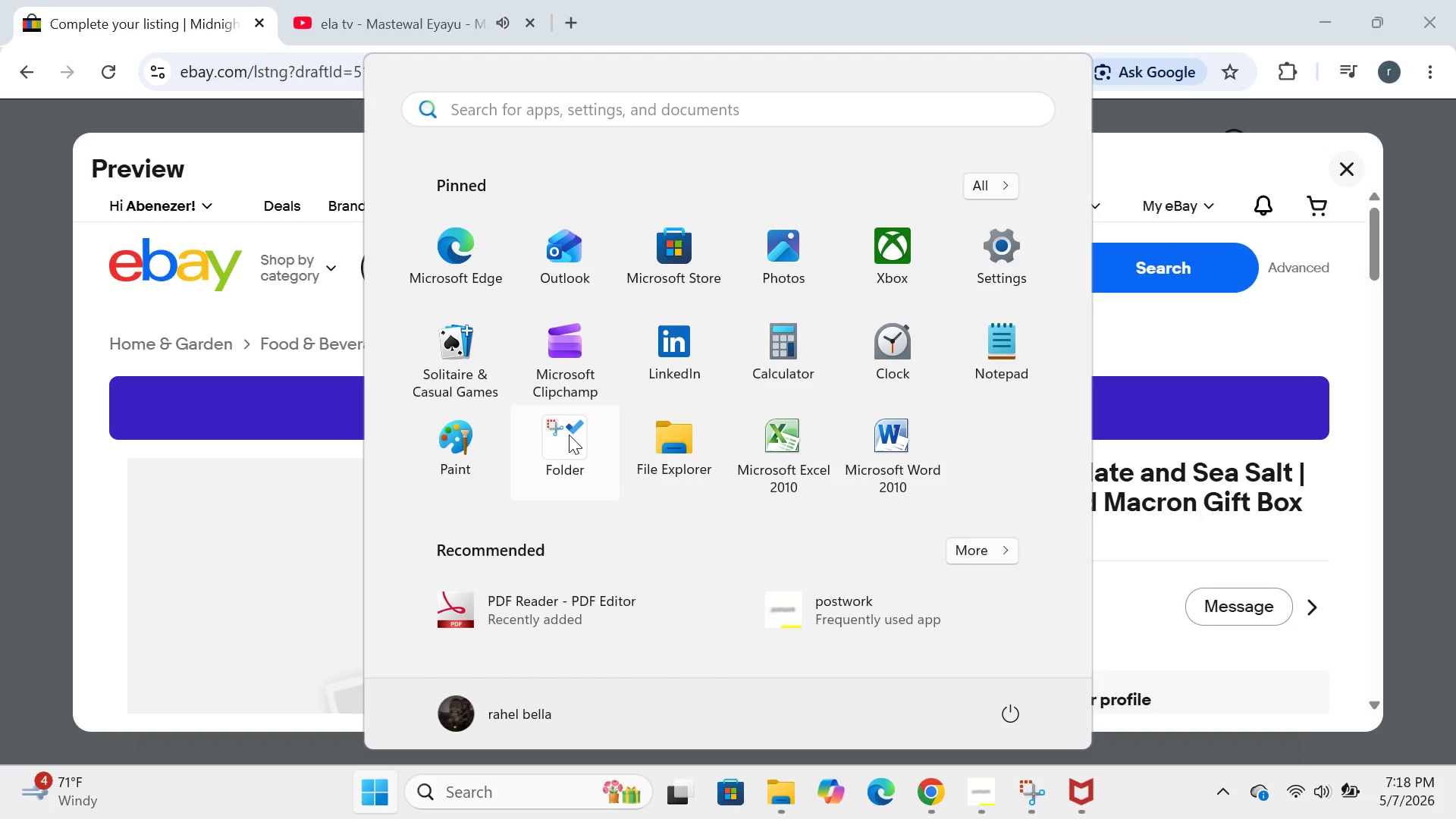 
left_click([558, 460])
 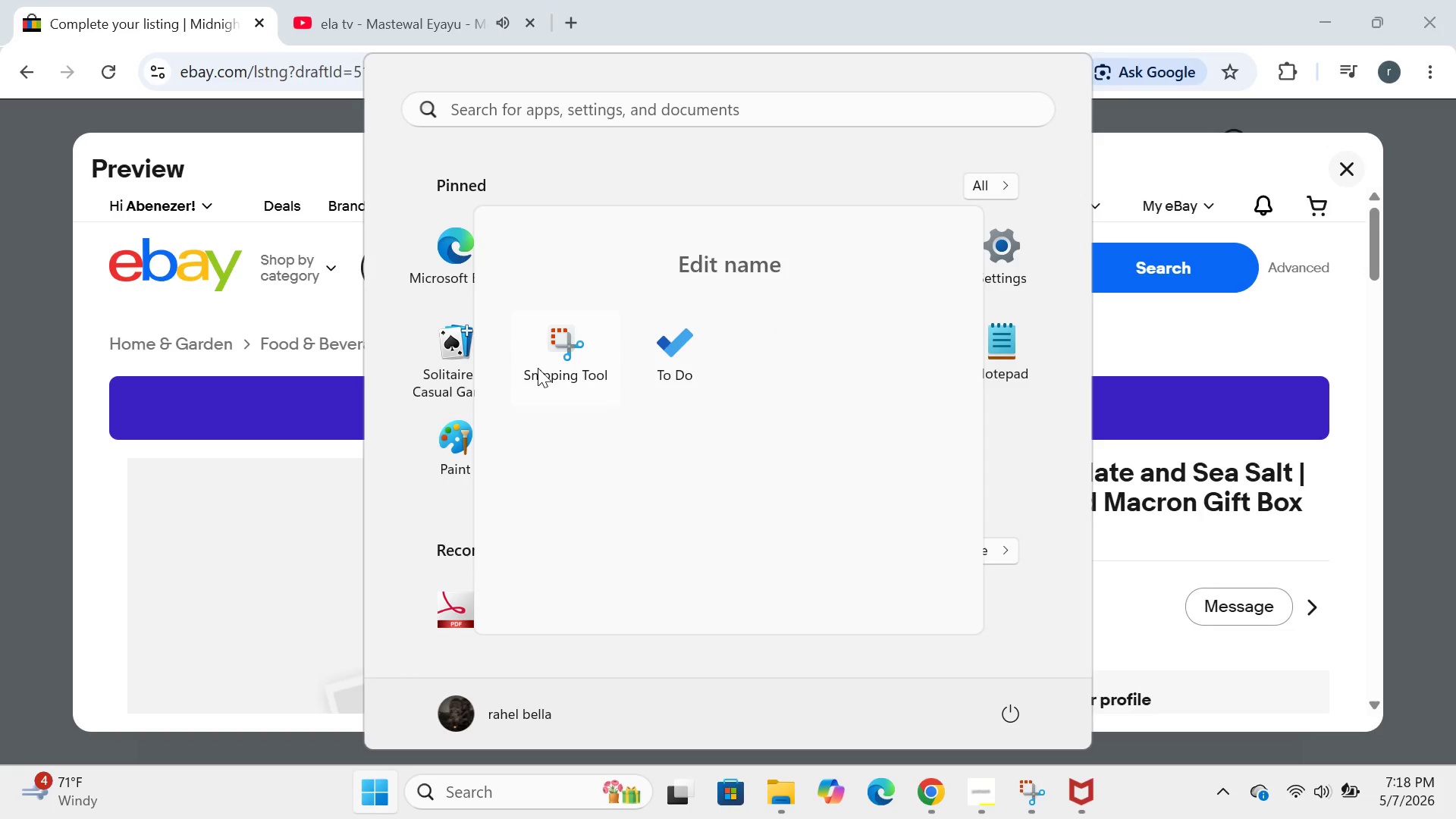 
left_click([546, 360])
 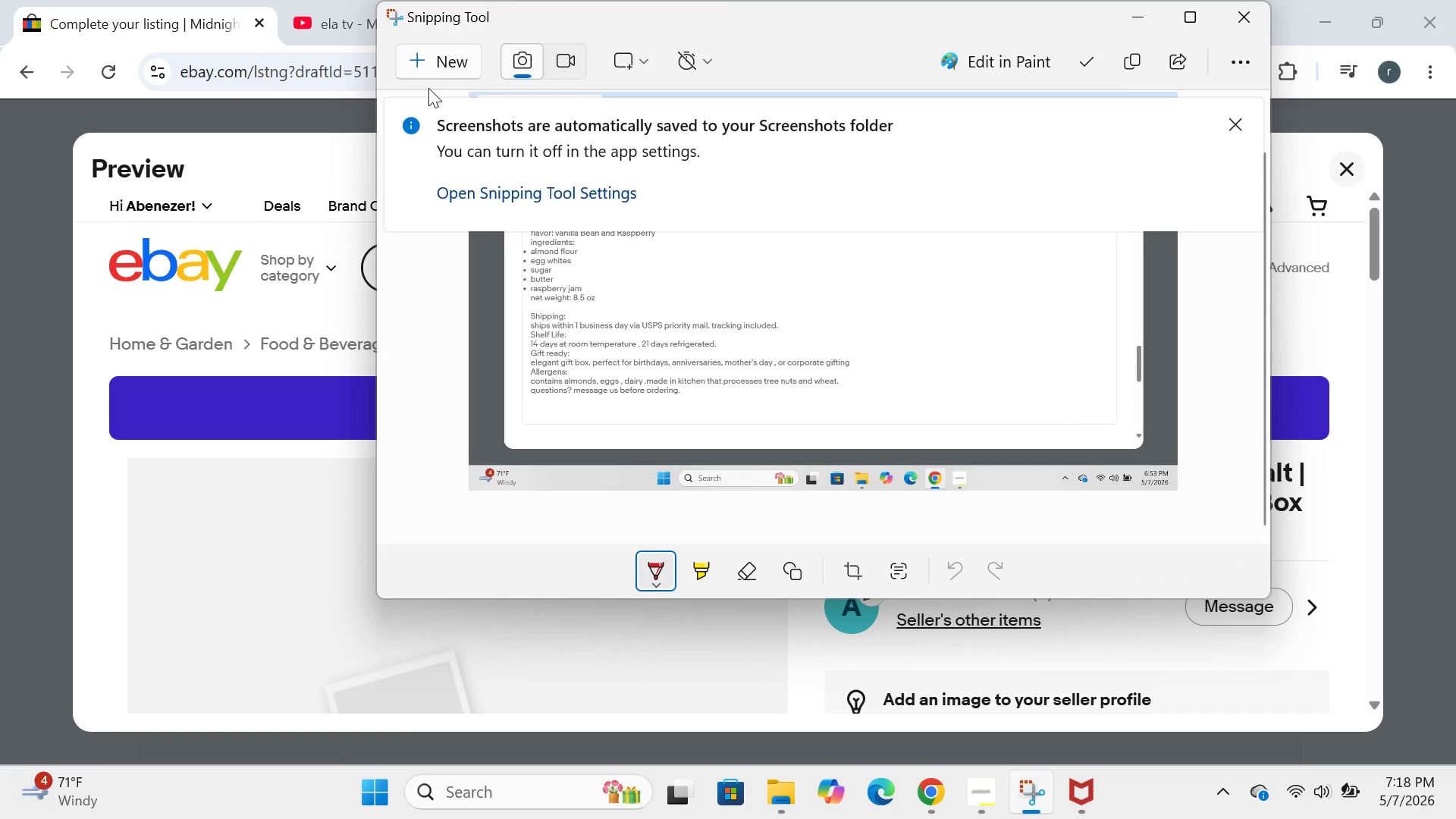 
left_click([427, 68])
 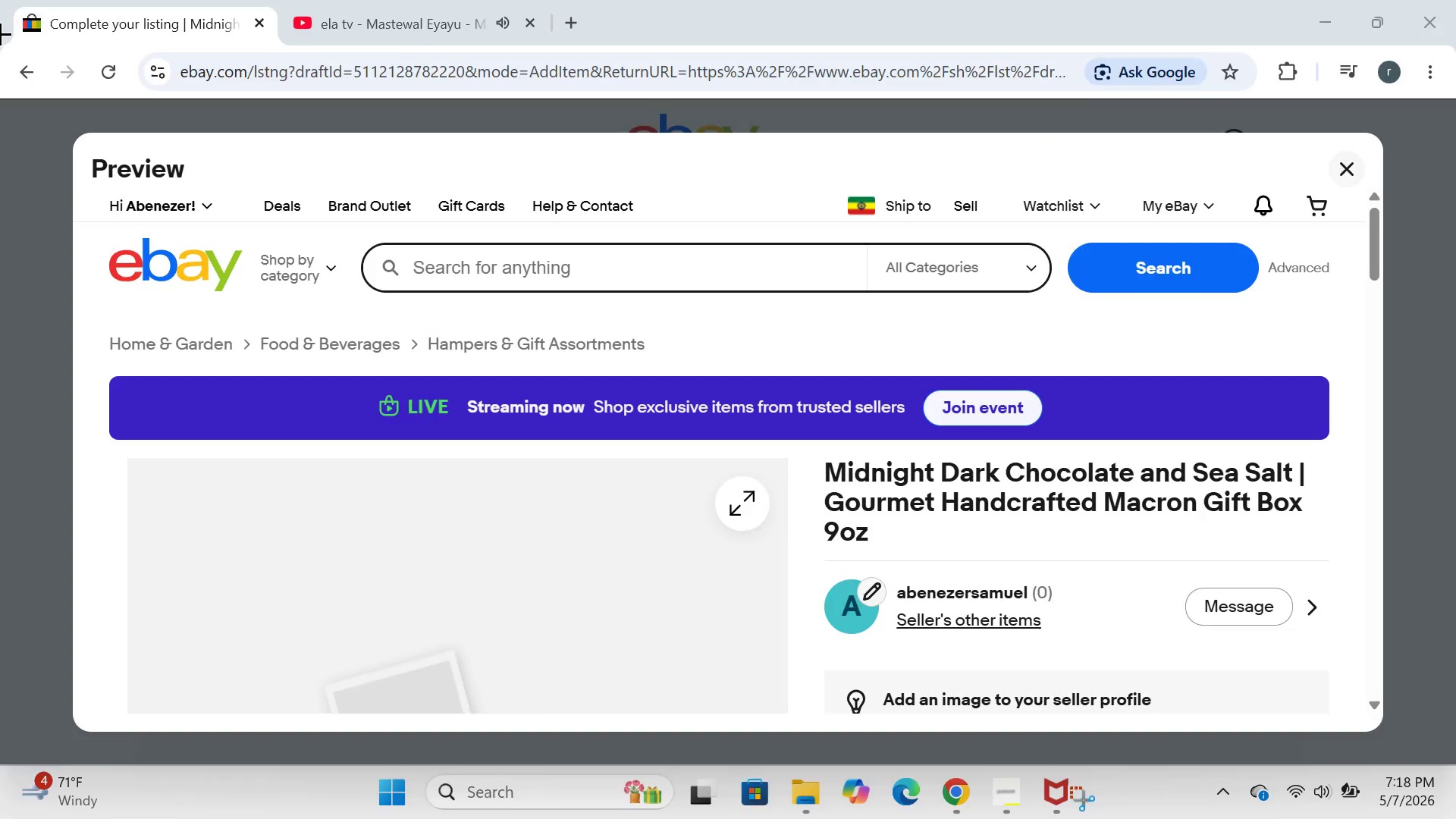 
left_click_drag(start_coordinate=[0, 35], to_coordinate=[1455, 818])
 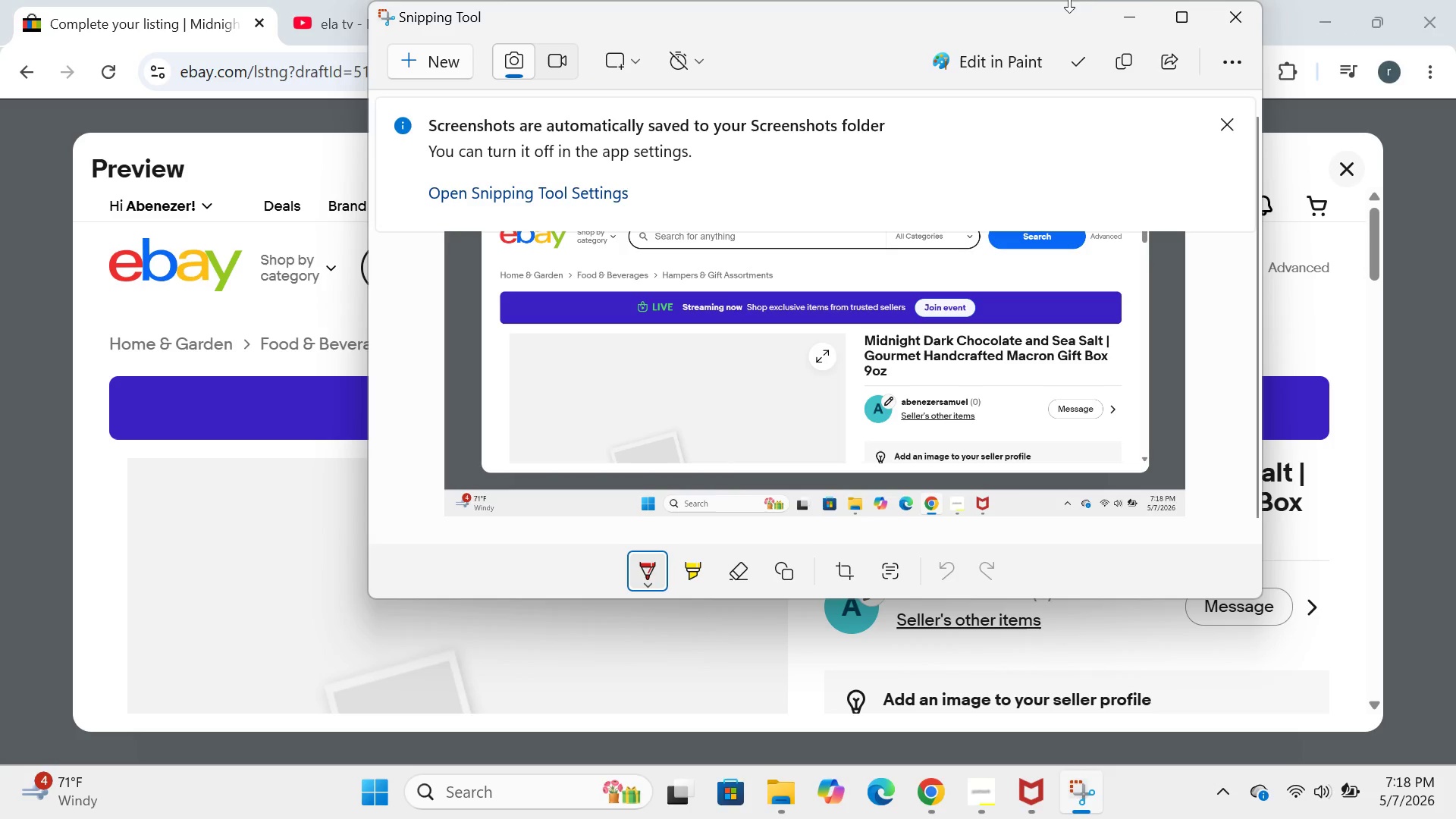 
left_click([1125, 11])
 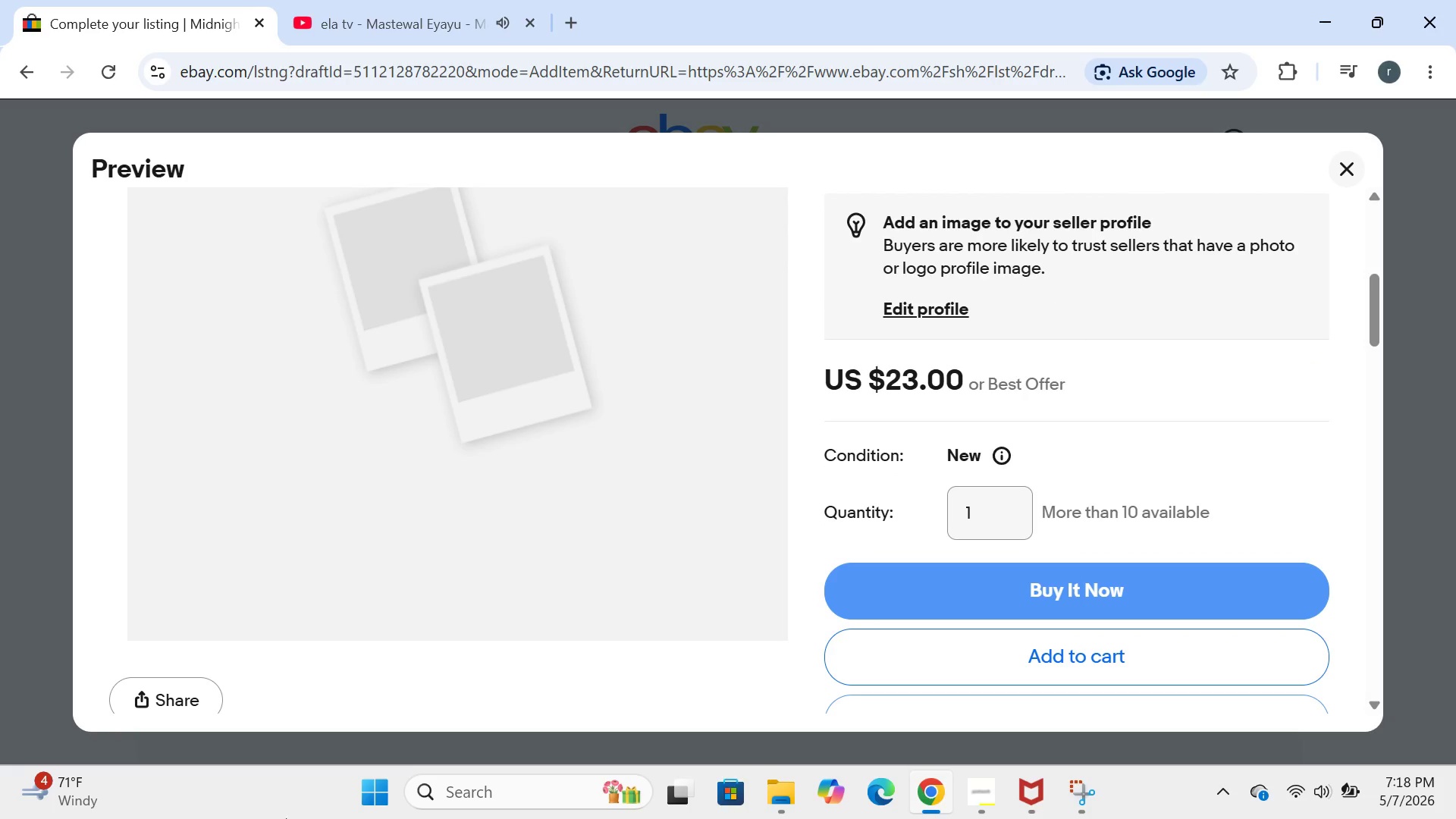 
left_click([375, 788])
 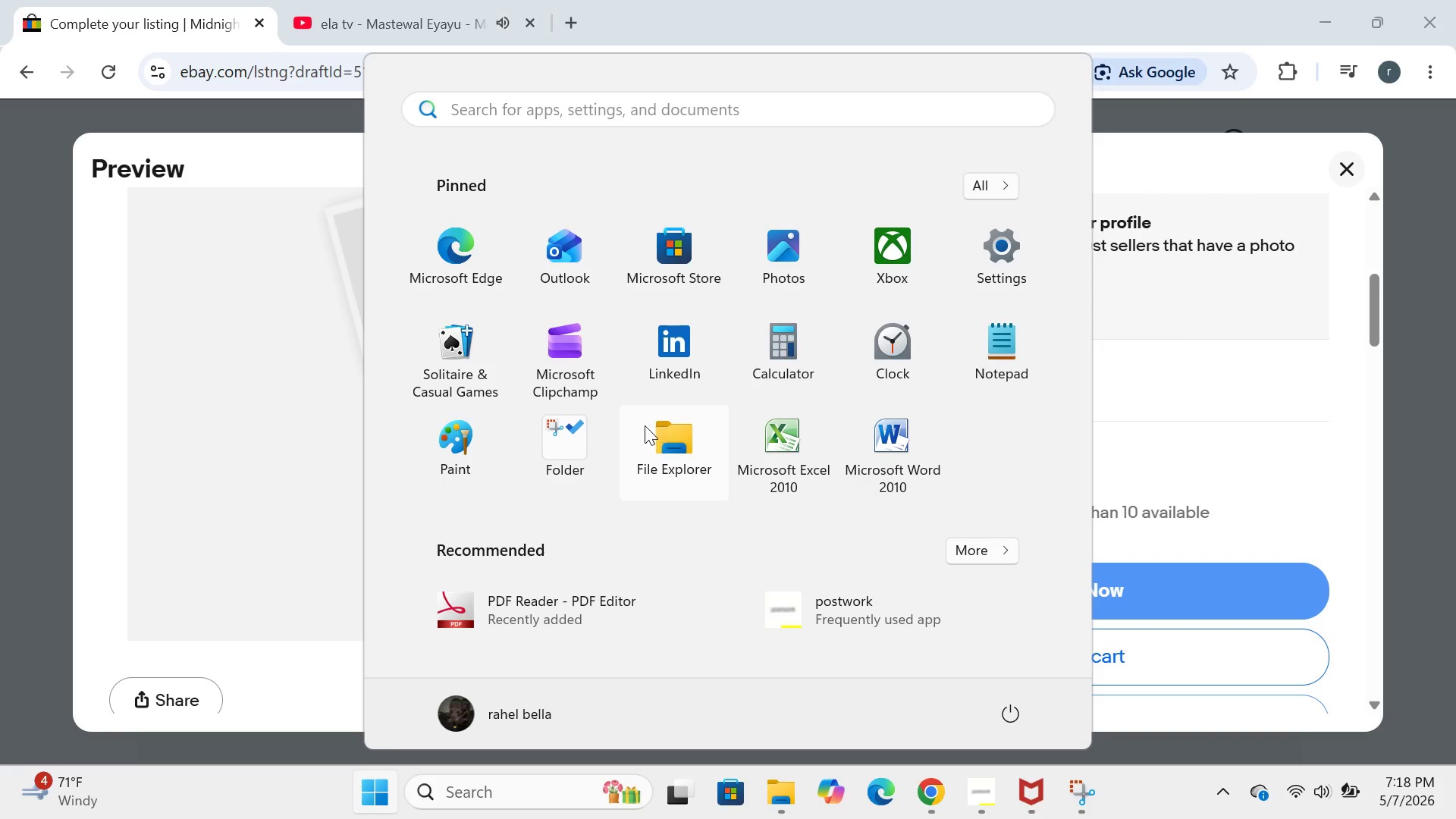 
left_click([579, 432])
 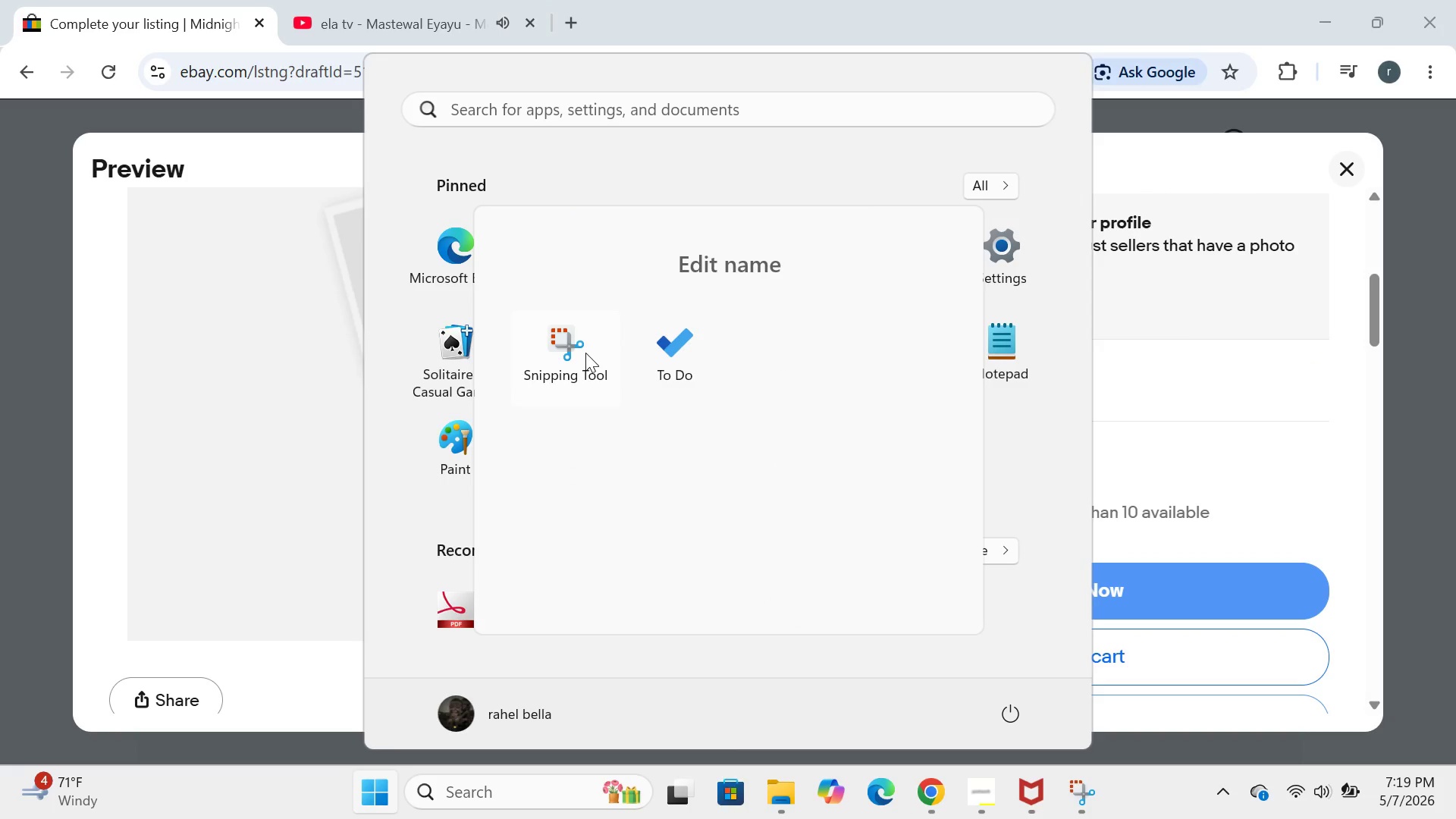 
left_click([585, 353])
 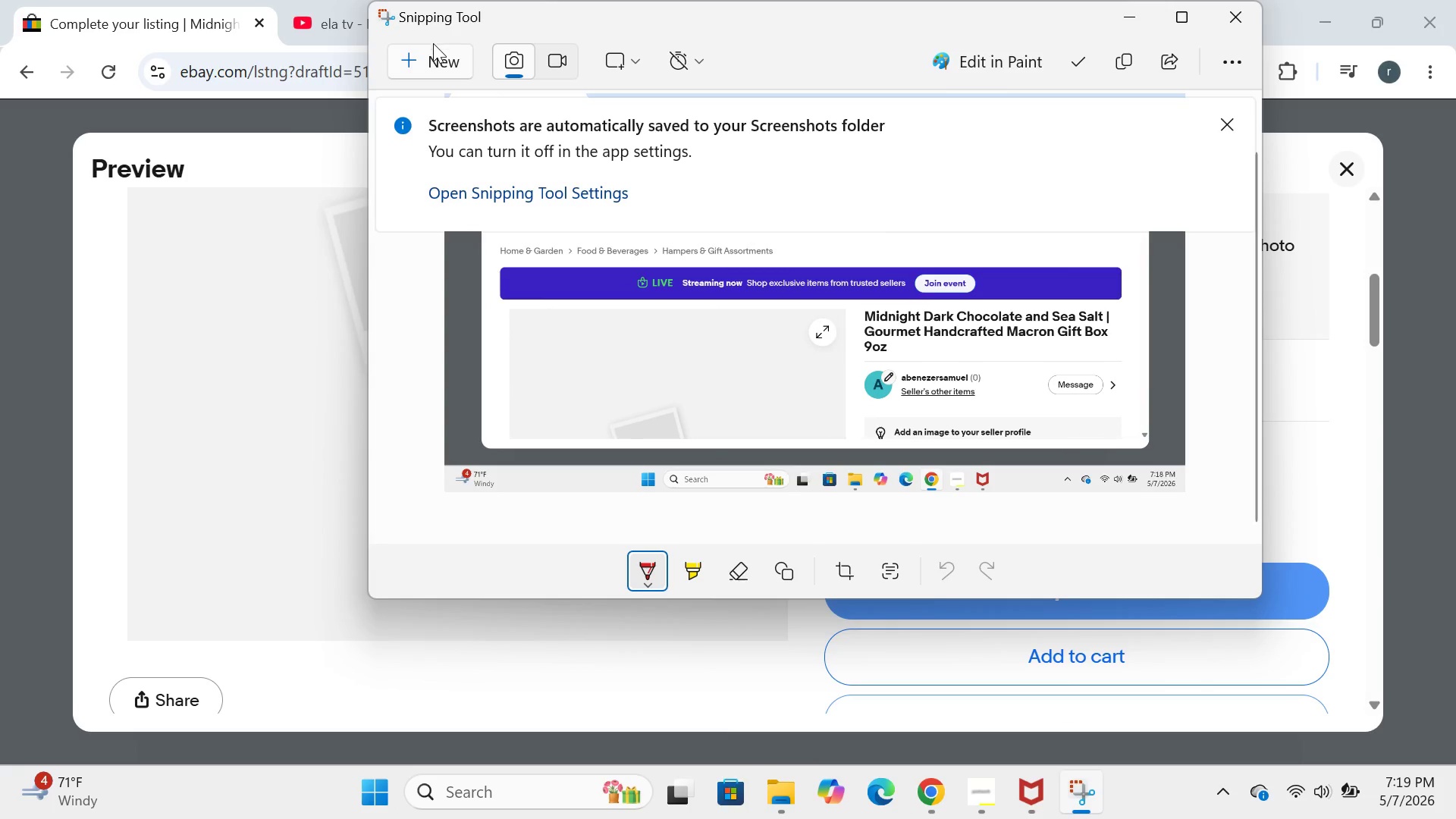 
left_click([433, 59])
 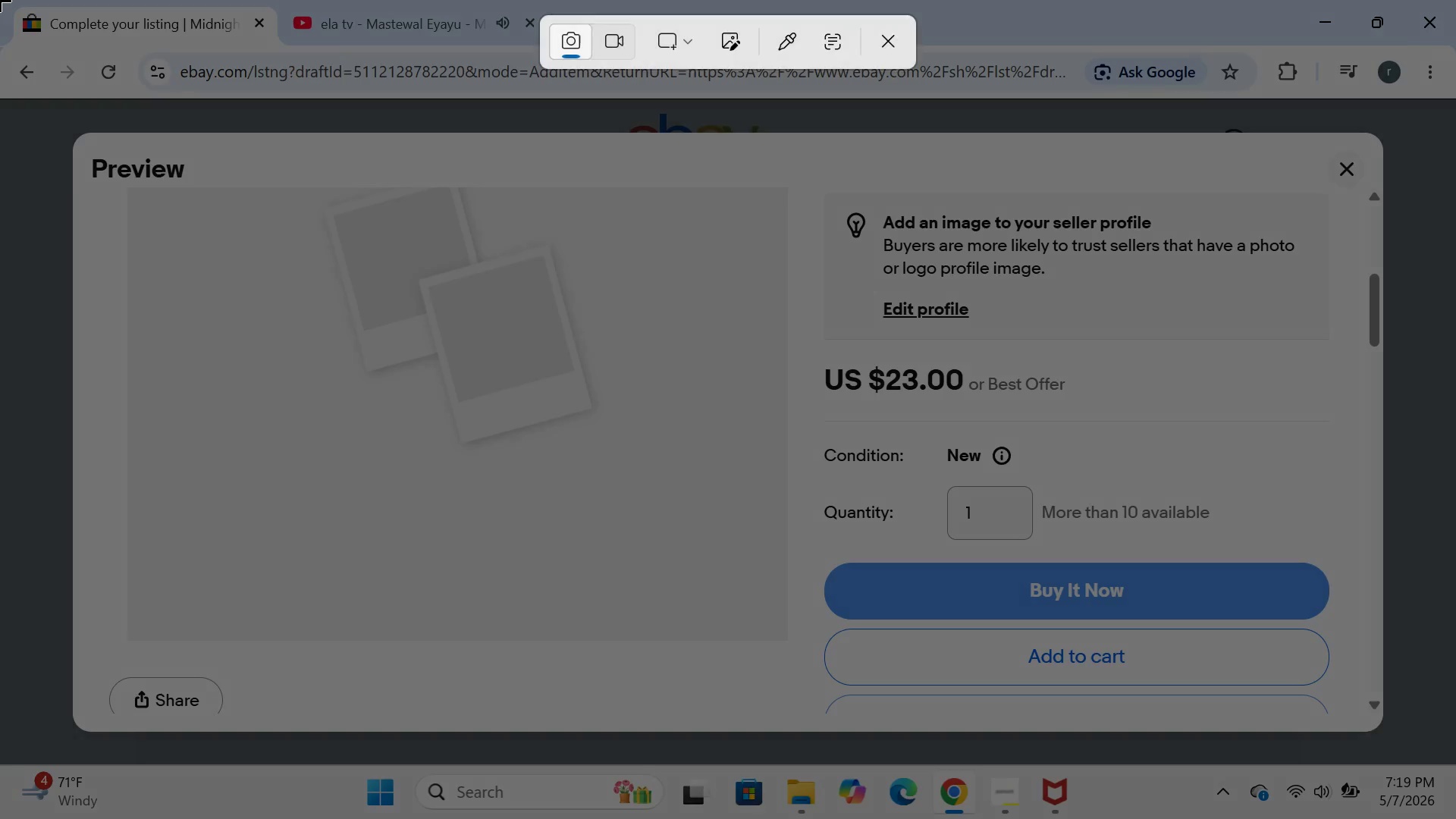 
left_click_drag(start_coordinate=[0, 0], to_coordinate=[1455, 818])
 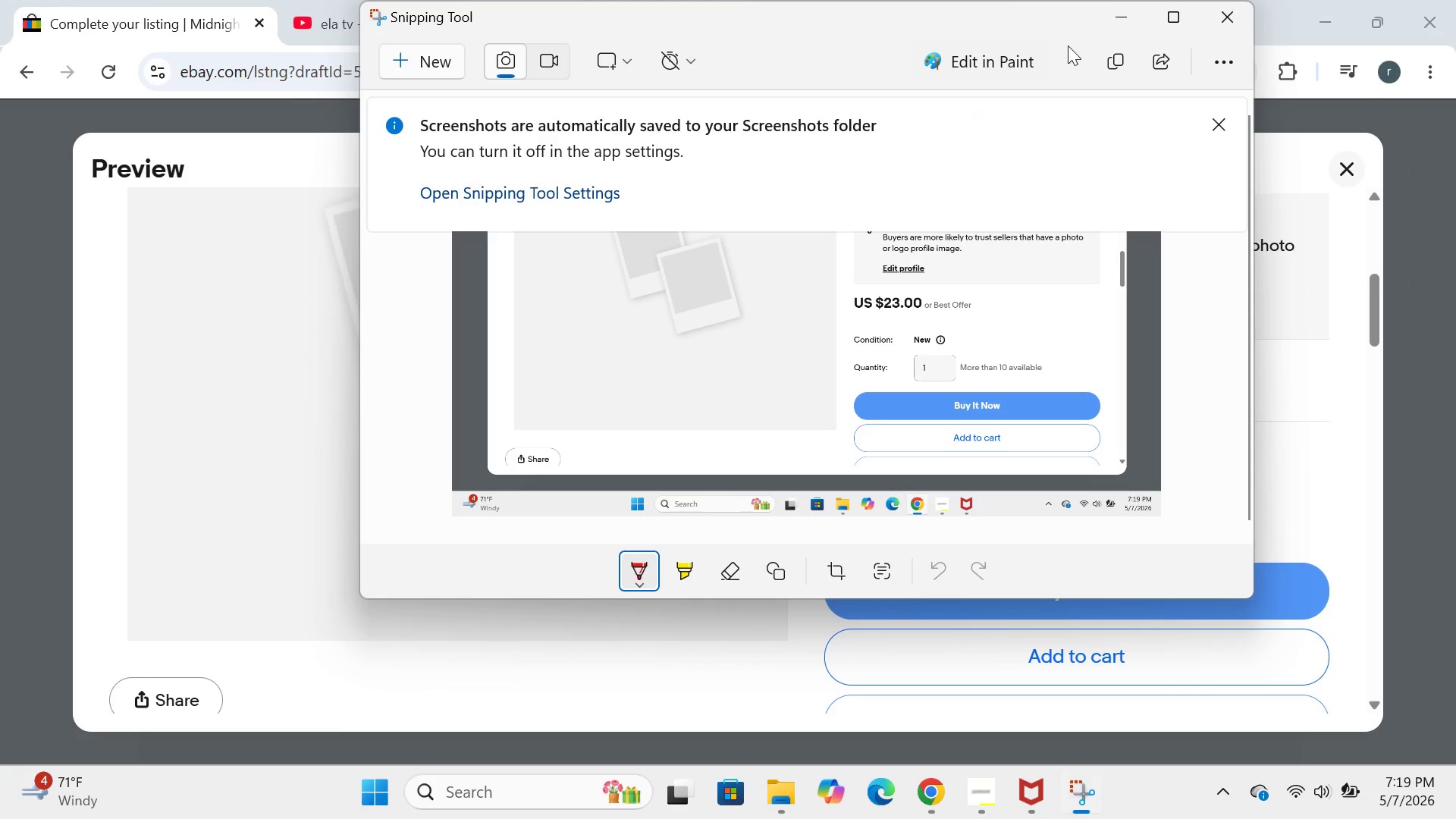 
left_click([1117, 8])
 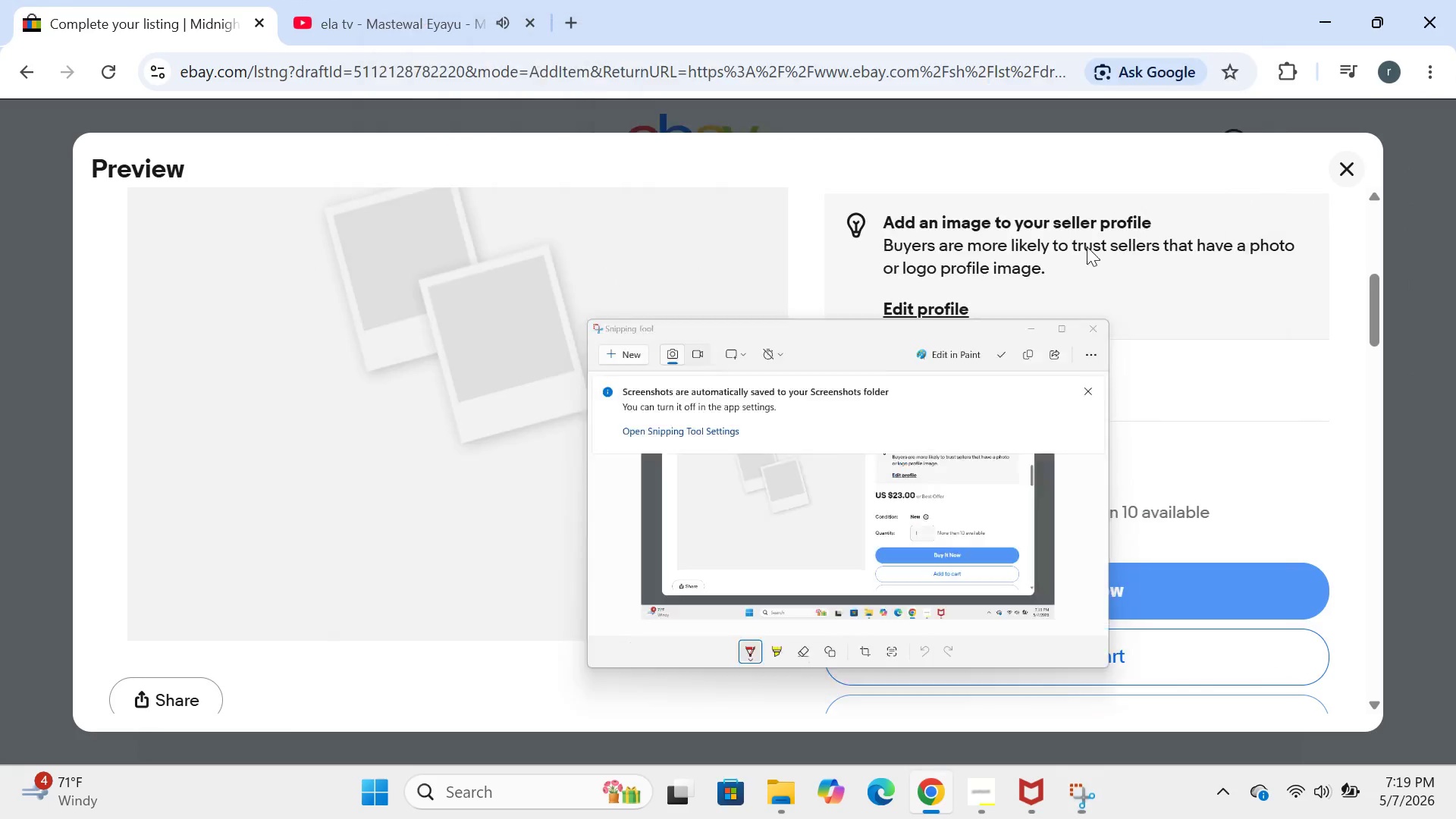 
mouse_move([1061, 292])
 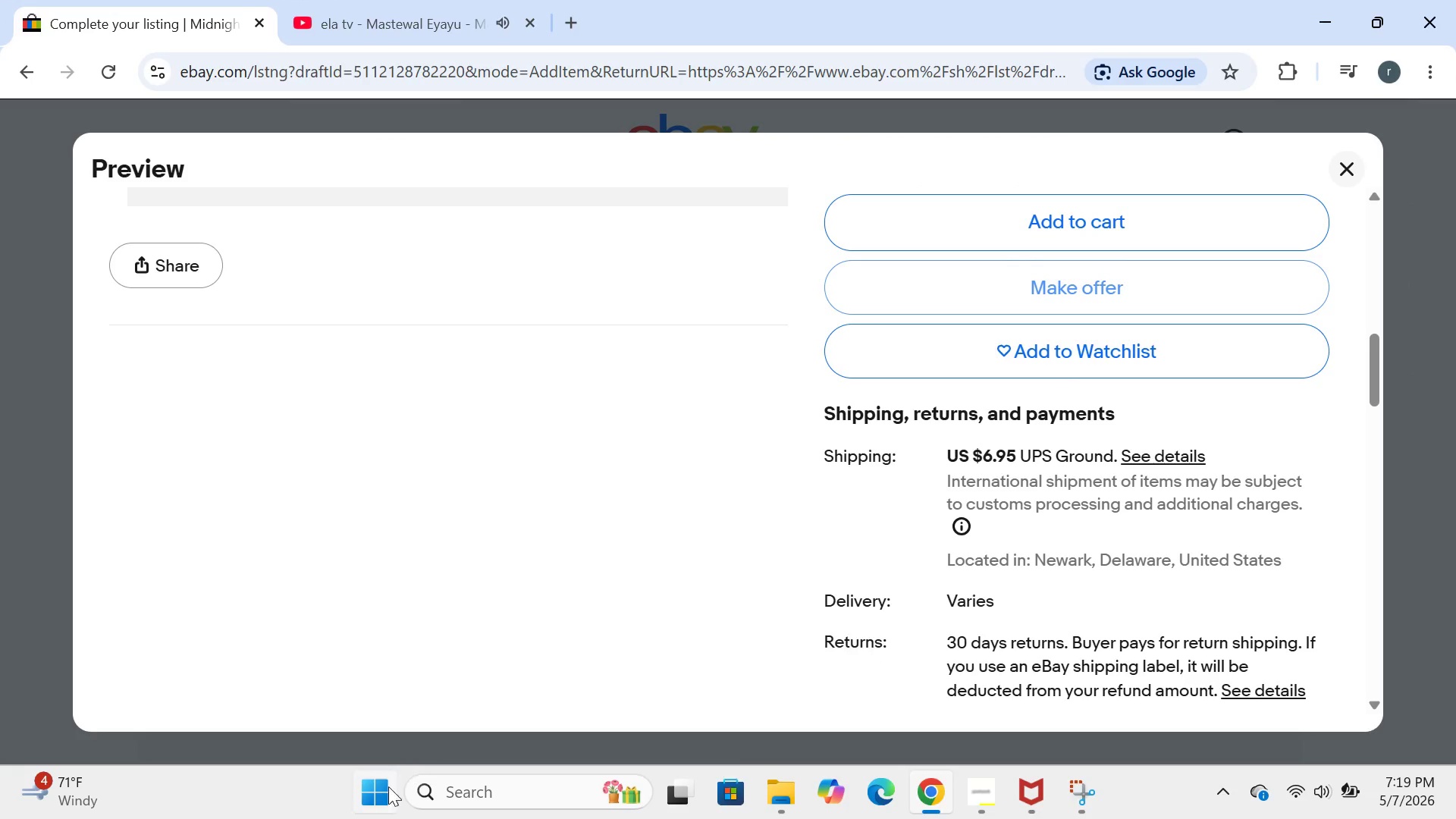 
left_click([381, 793])
 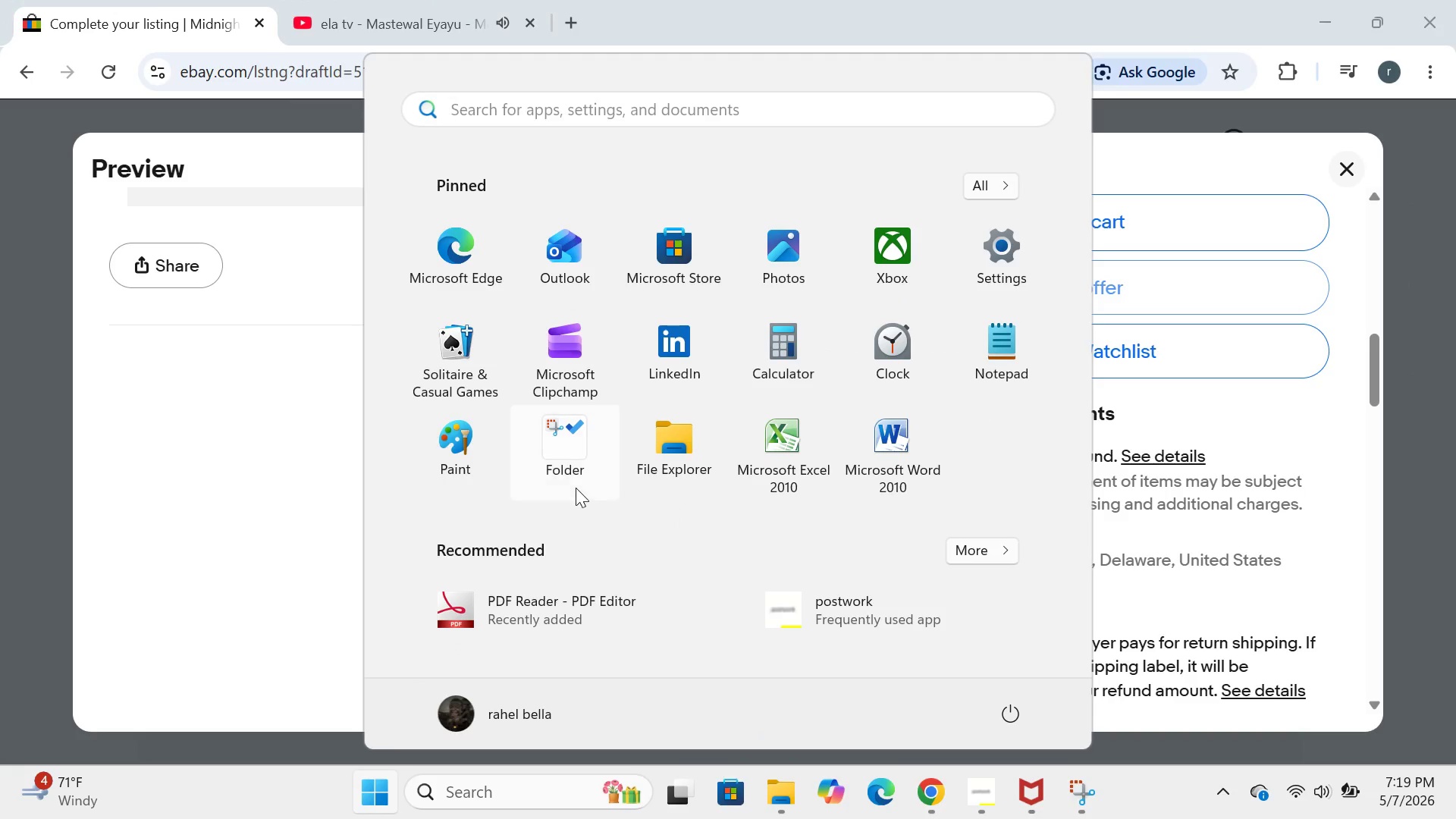 
left_click([576, 488])
 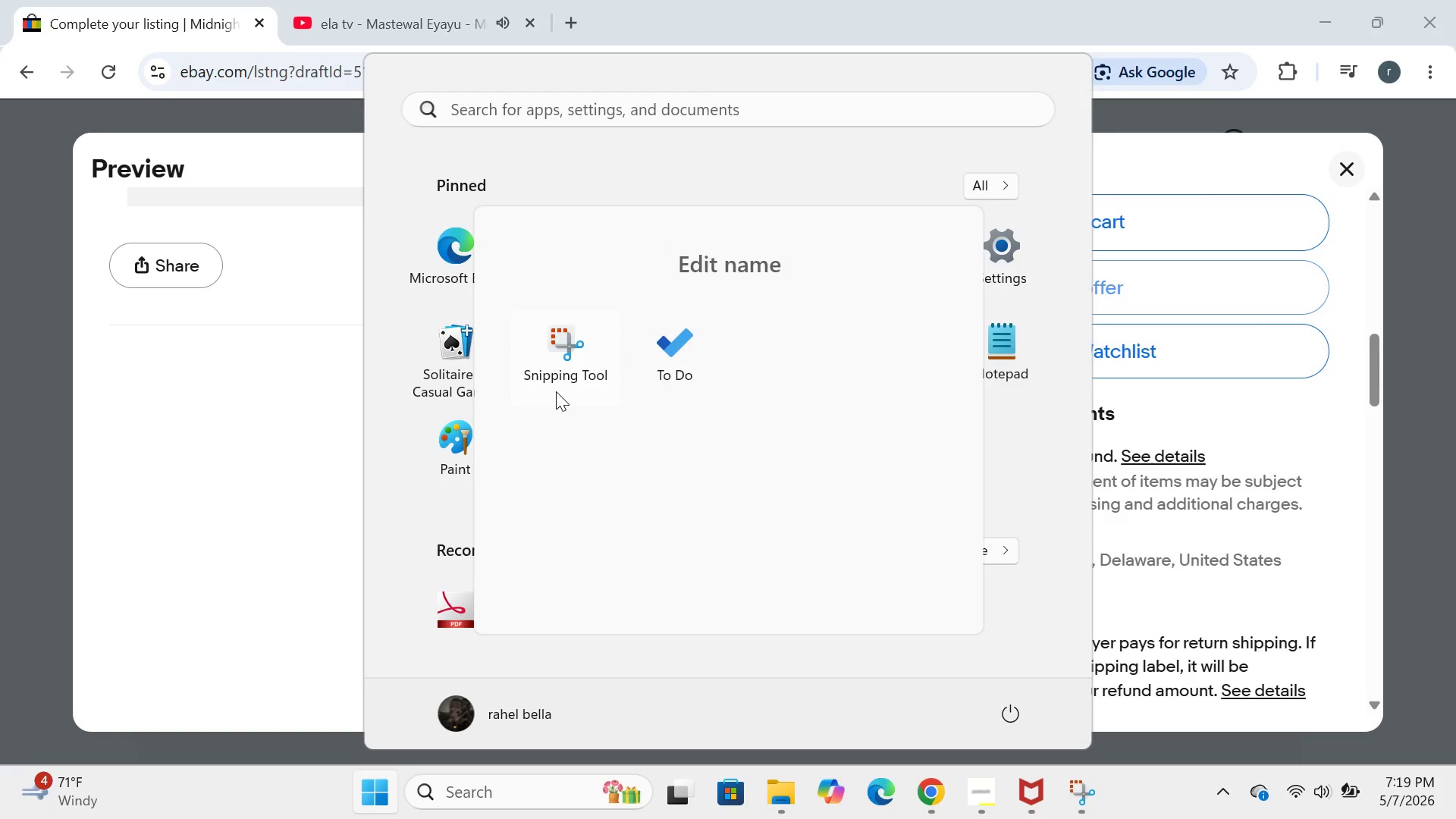 
left_click([556, 391])
 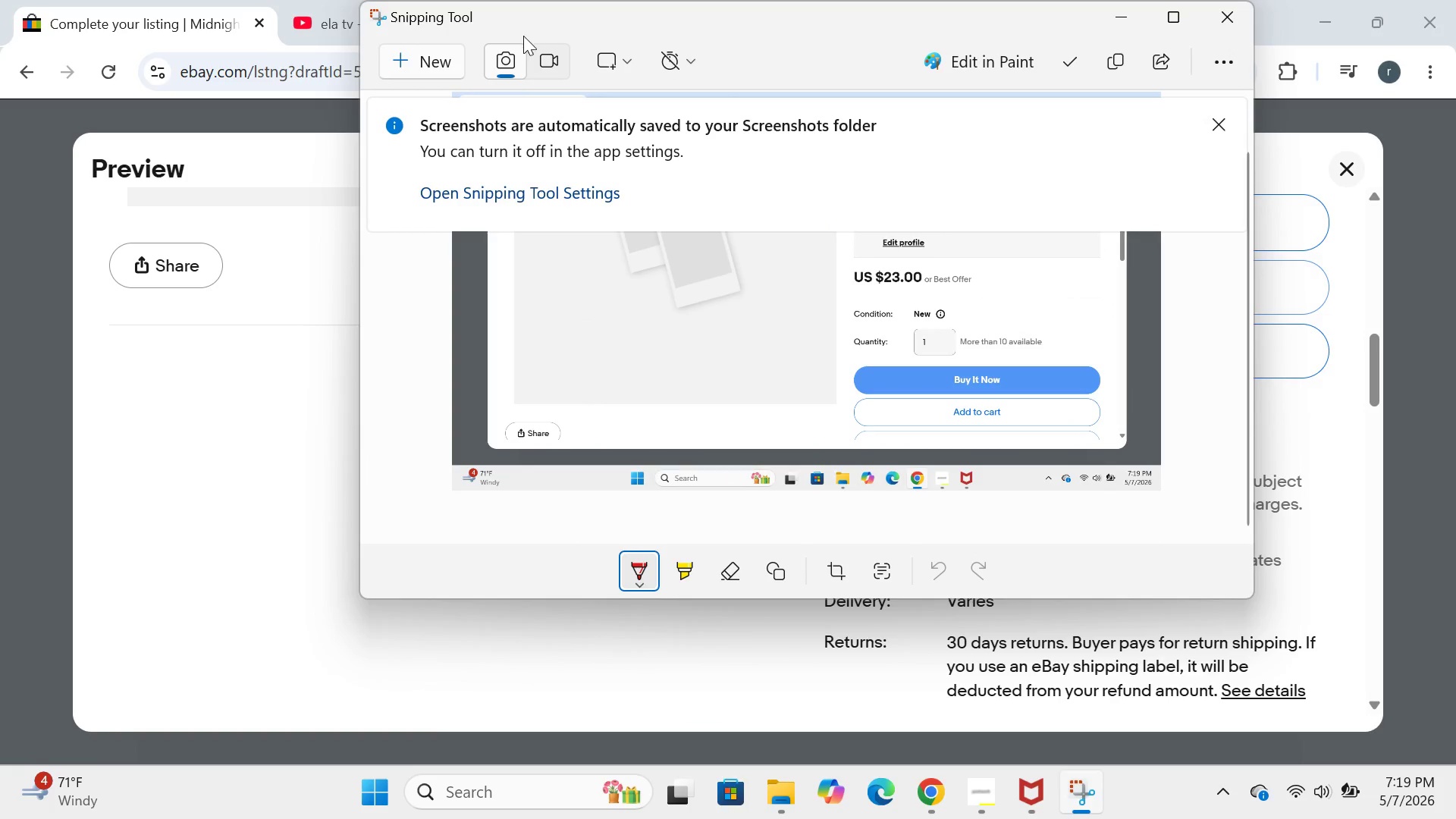 
left_click([437, 55])
 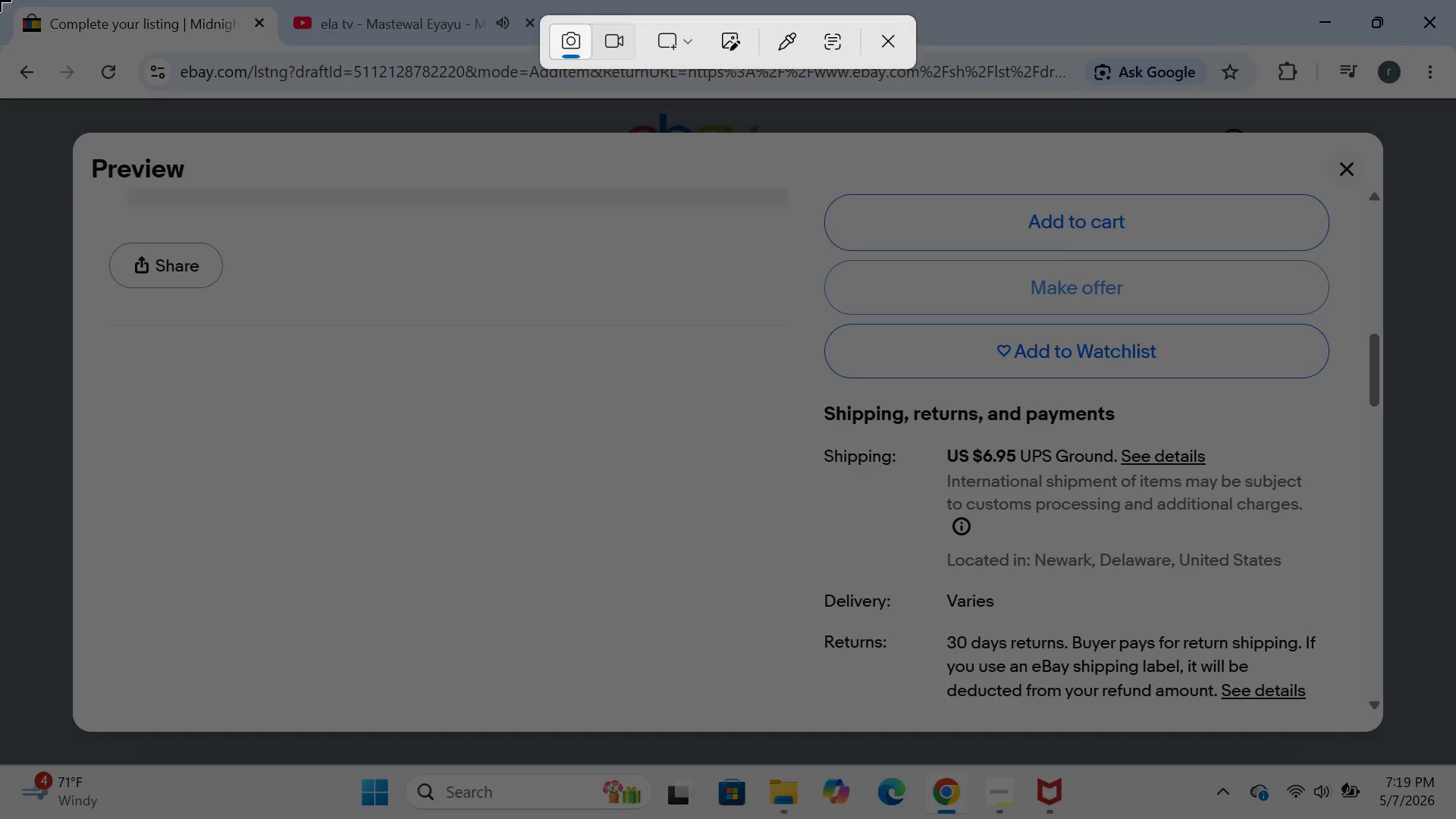 
left_click_drag(start_coordinate=[0, 0], to_coordinate=[1455, 818])
 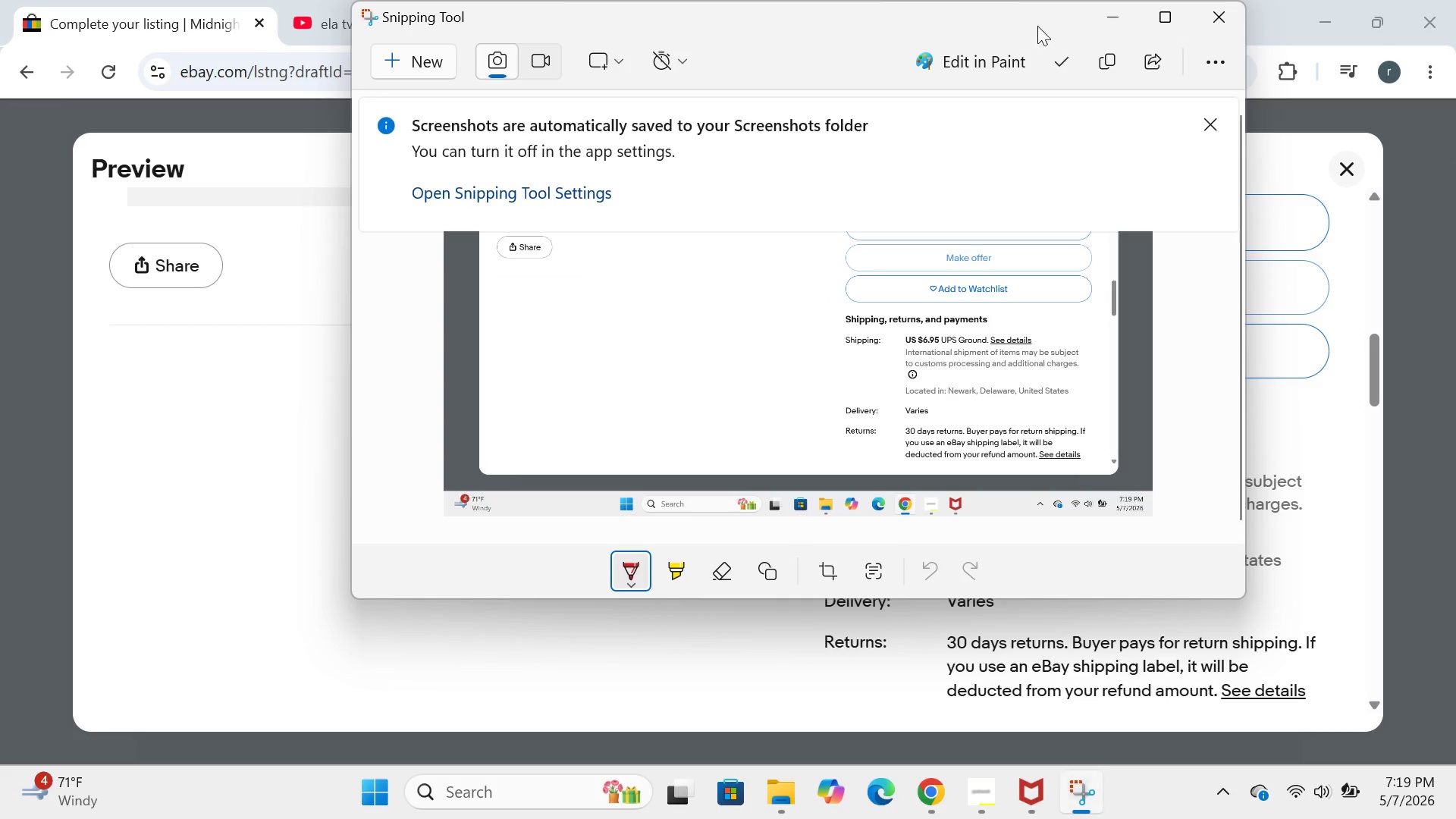 
left_click([1097, 32])
 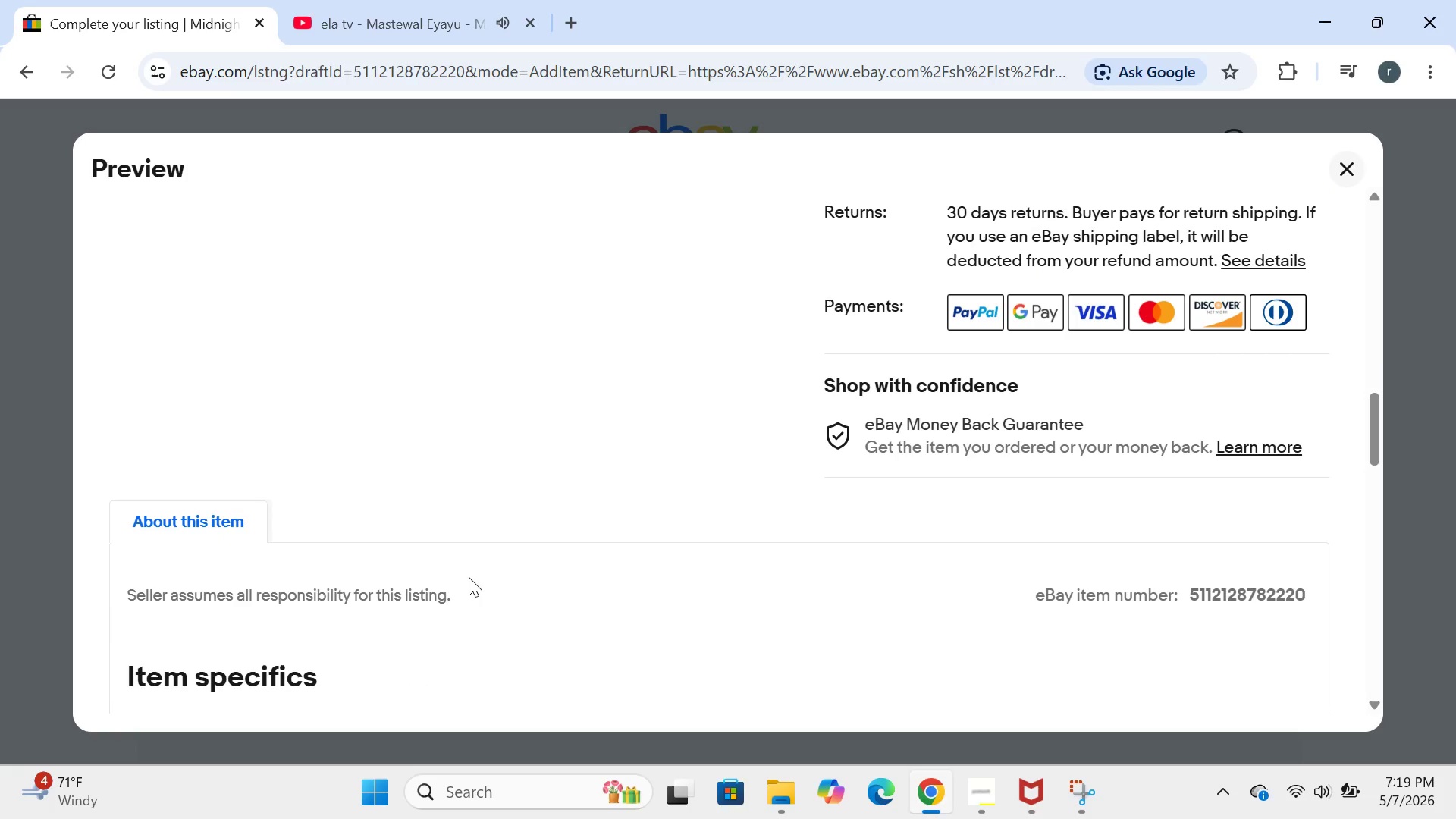 
wait(5.09)
 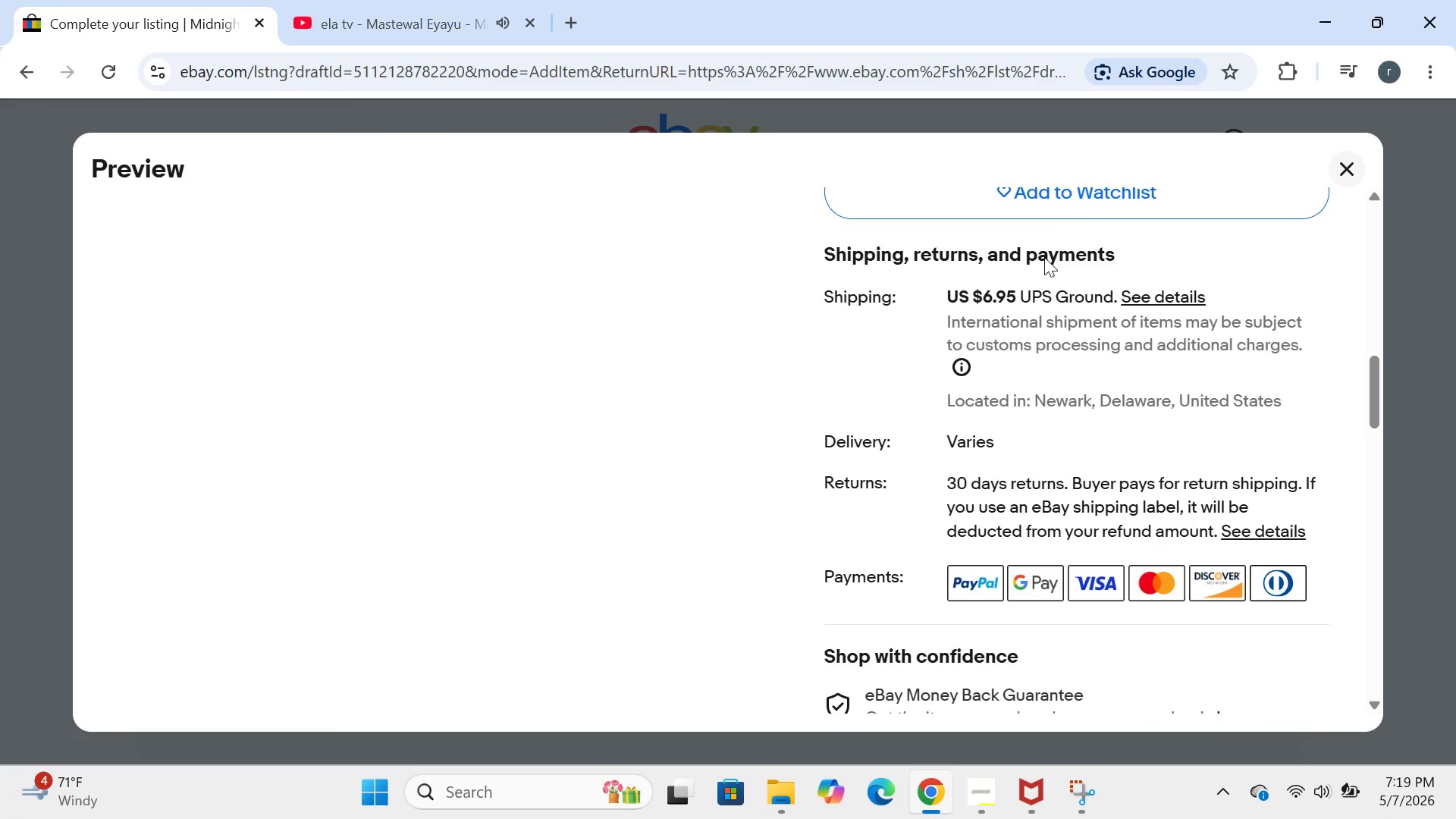 
left_click([381, 780])
 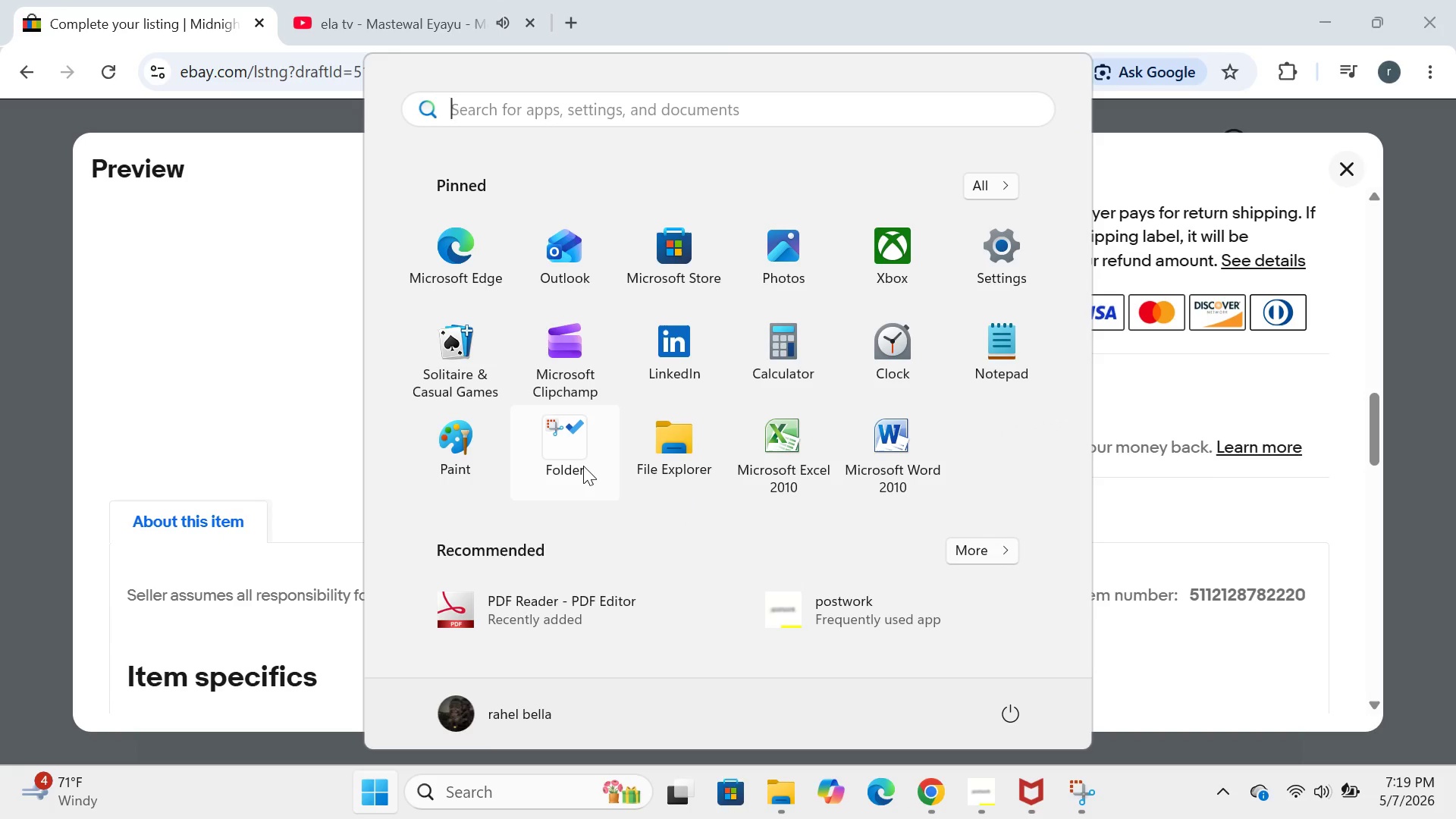 
left_click([583, 466])
 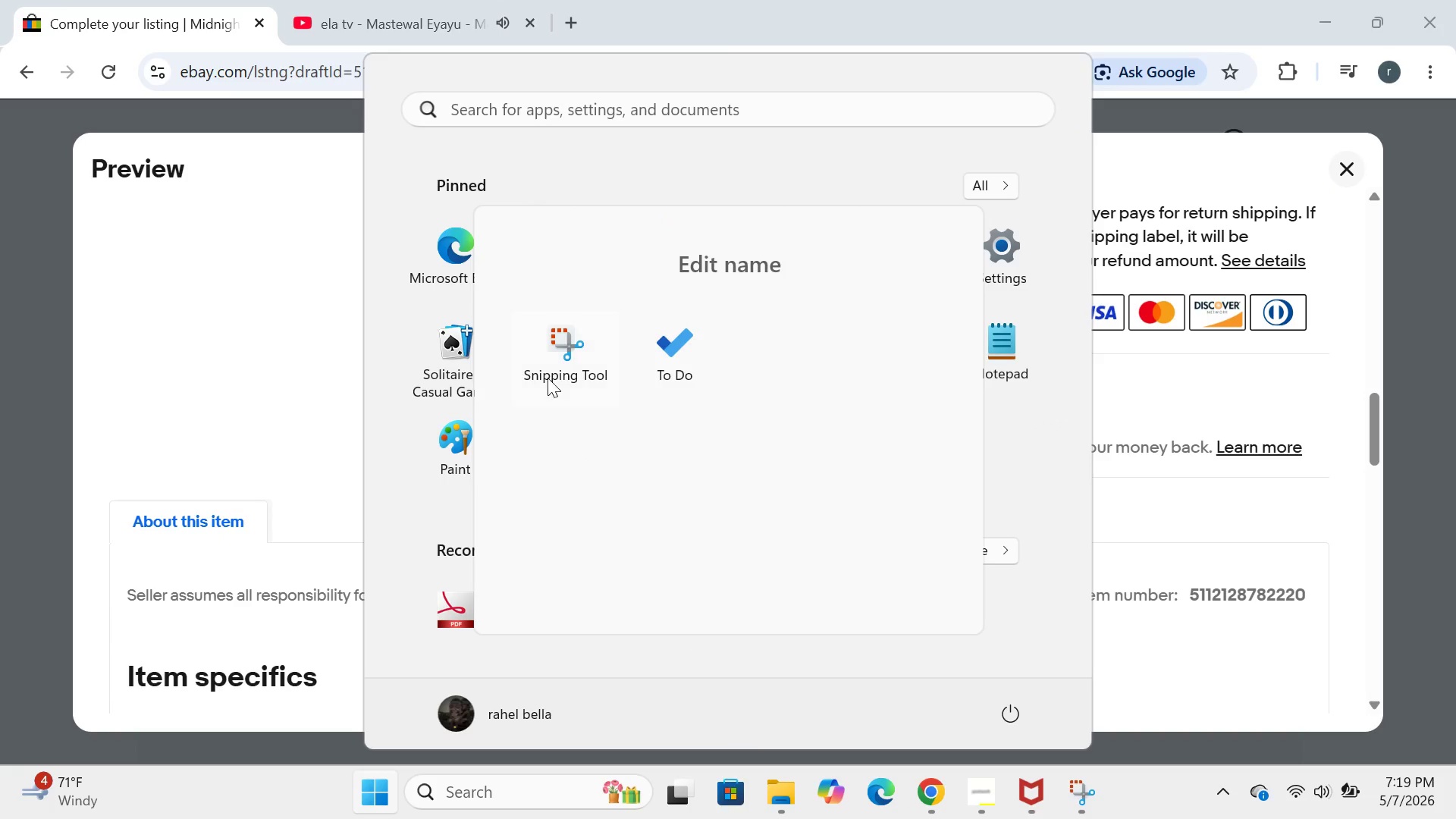 
left_click([548, 374])
 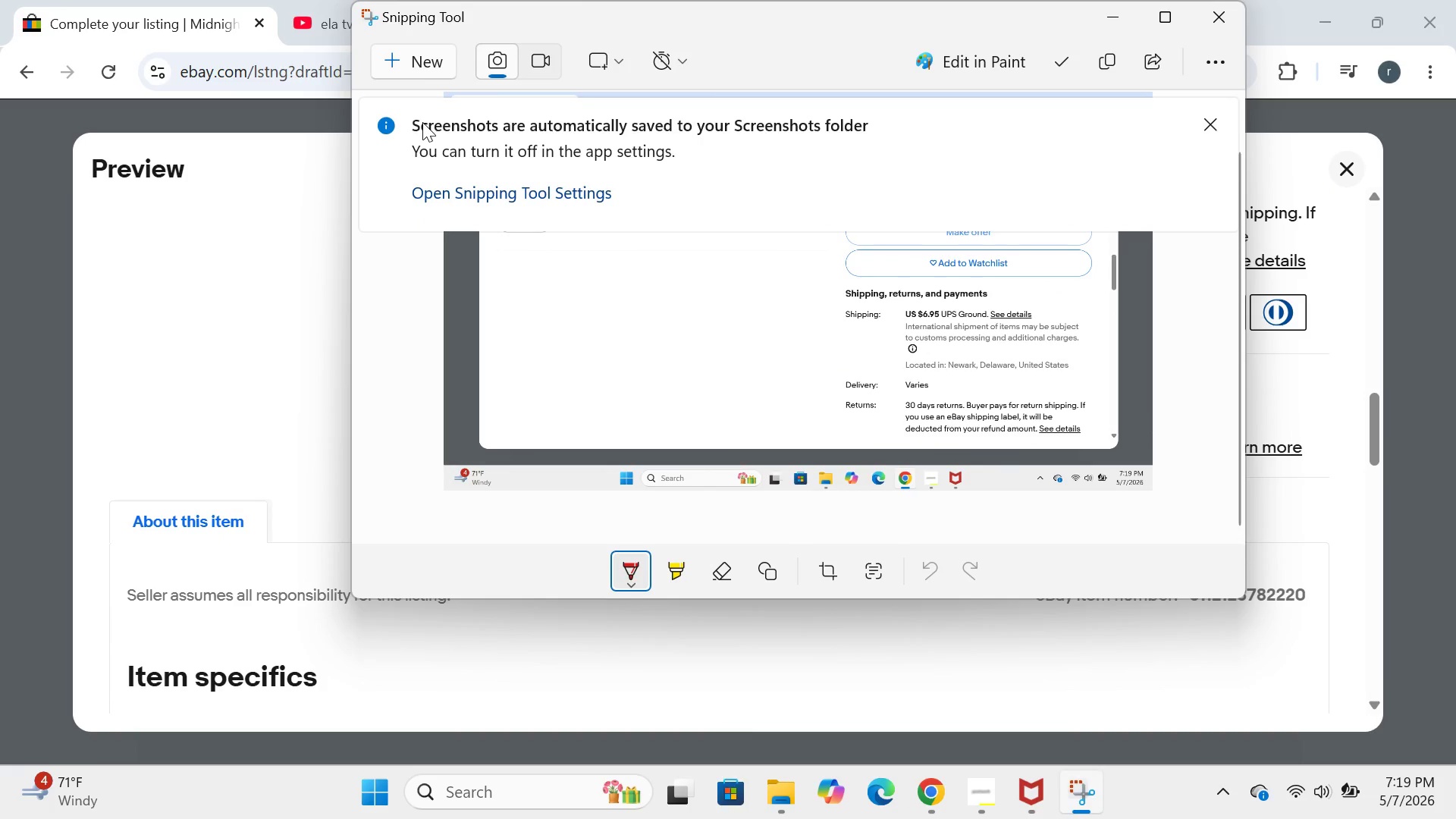 
left_click([419, 51])
 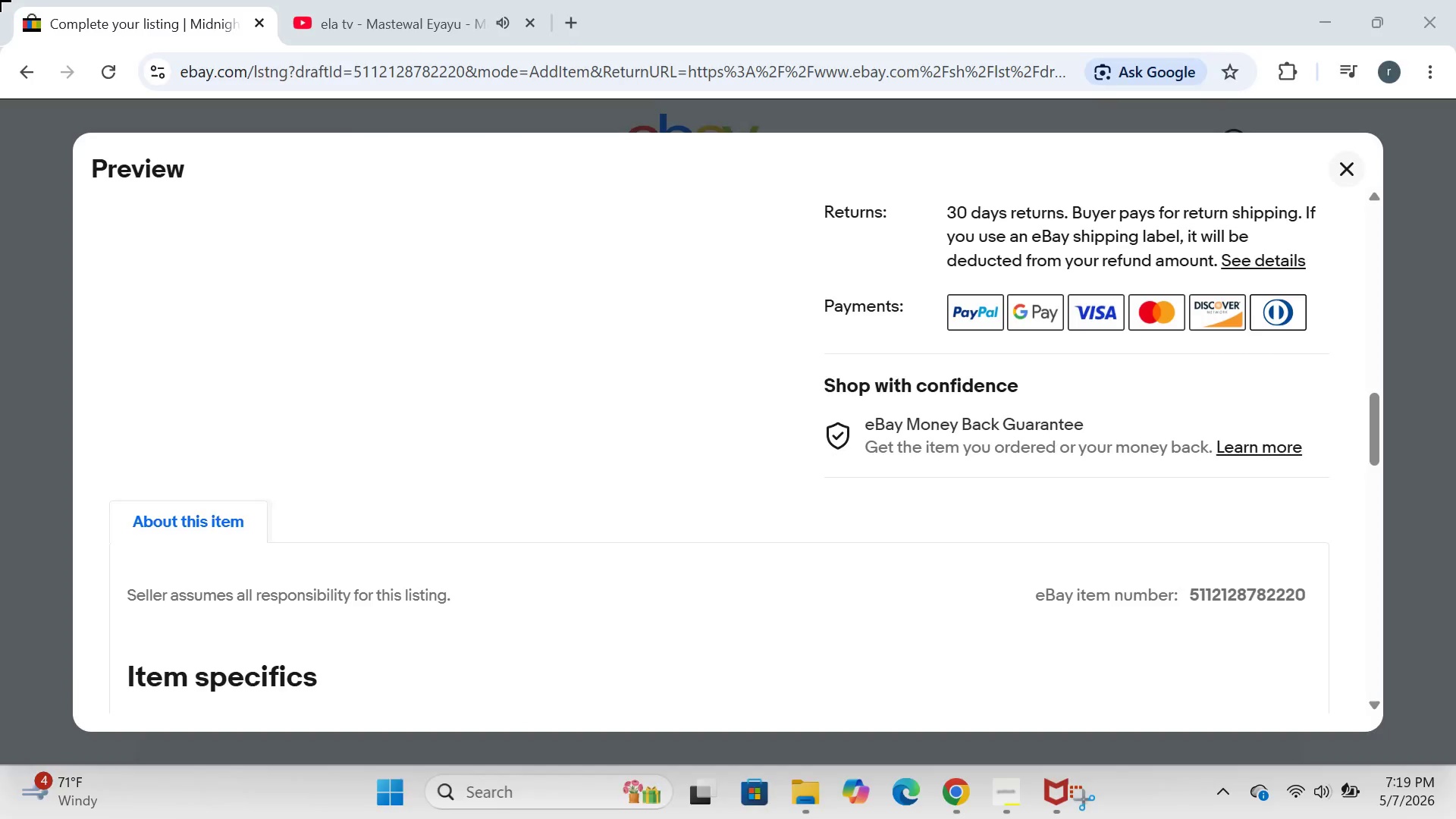 
left_click_drag(start_coordinate=[0, 0], to_coordinate=[1455, 818])
 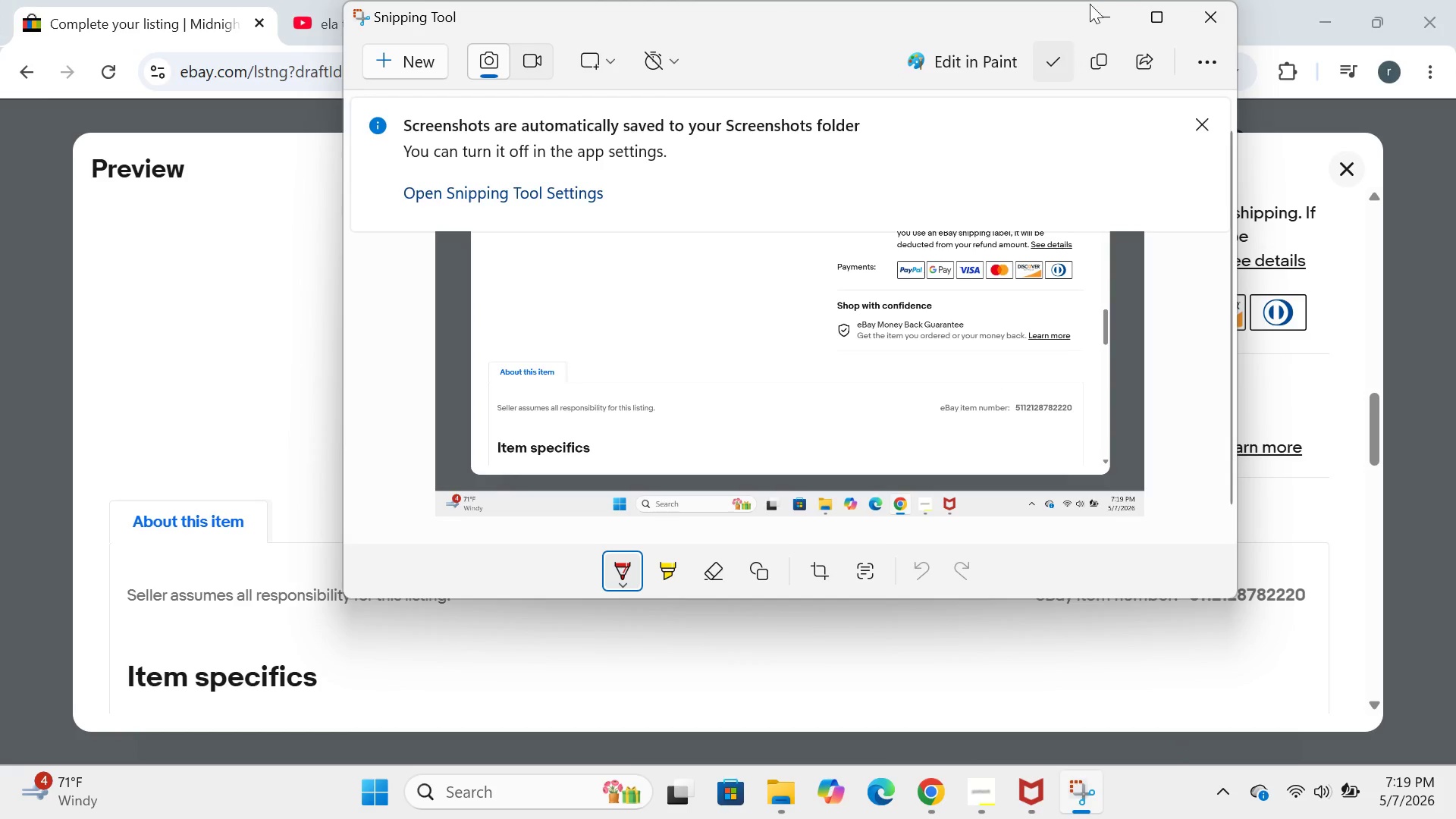 
left_click([1101, 4])
 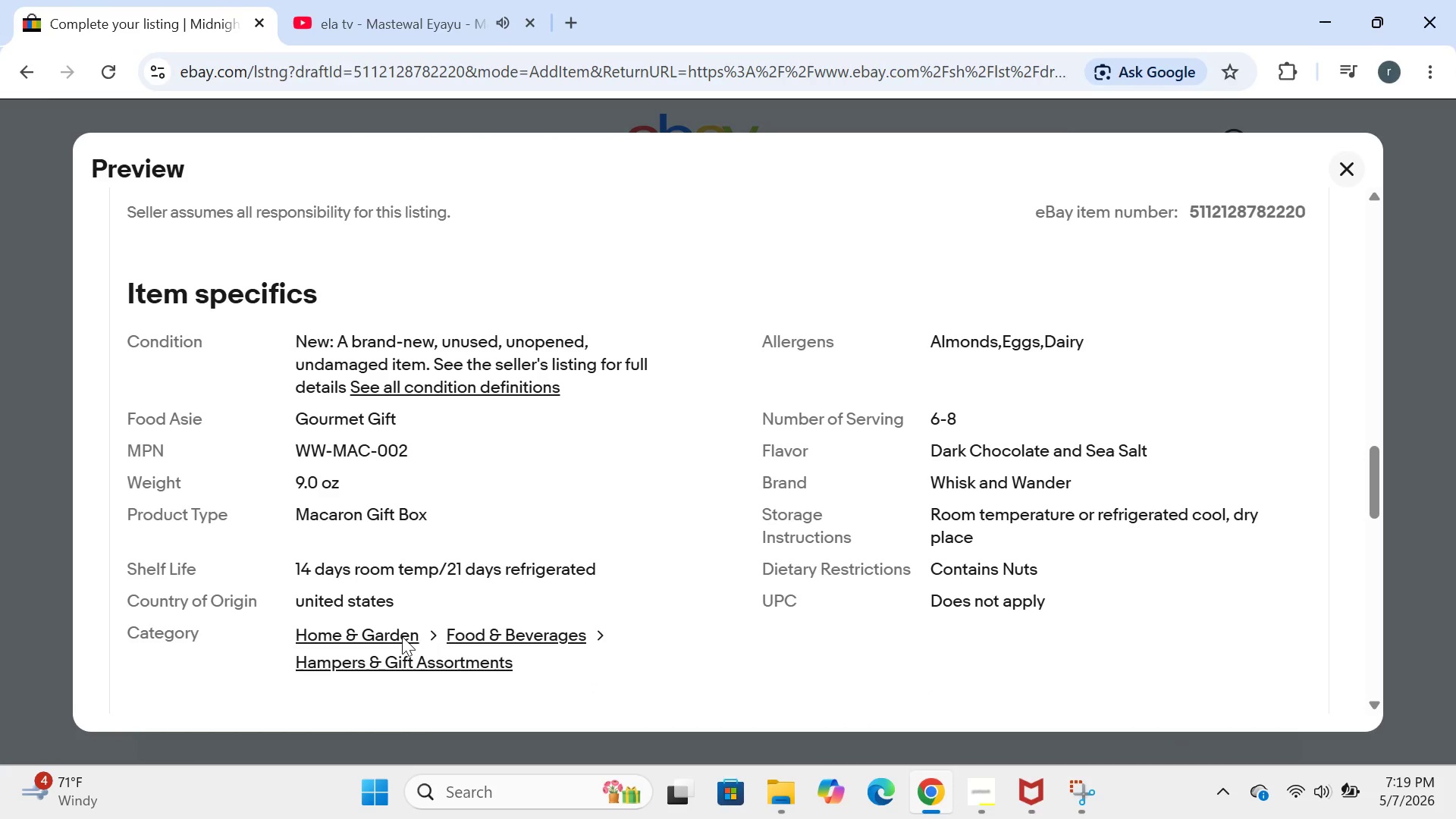 
wait(5.81)
 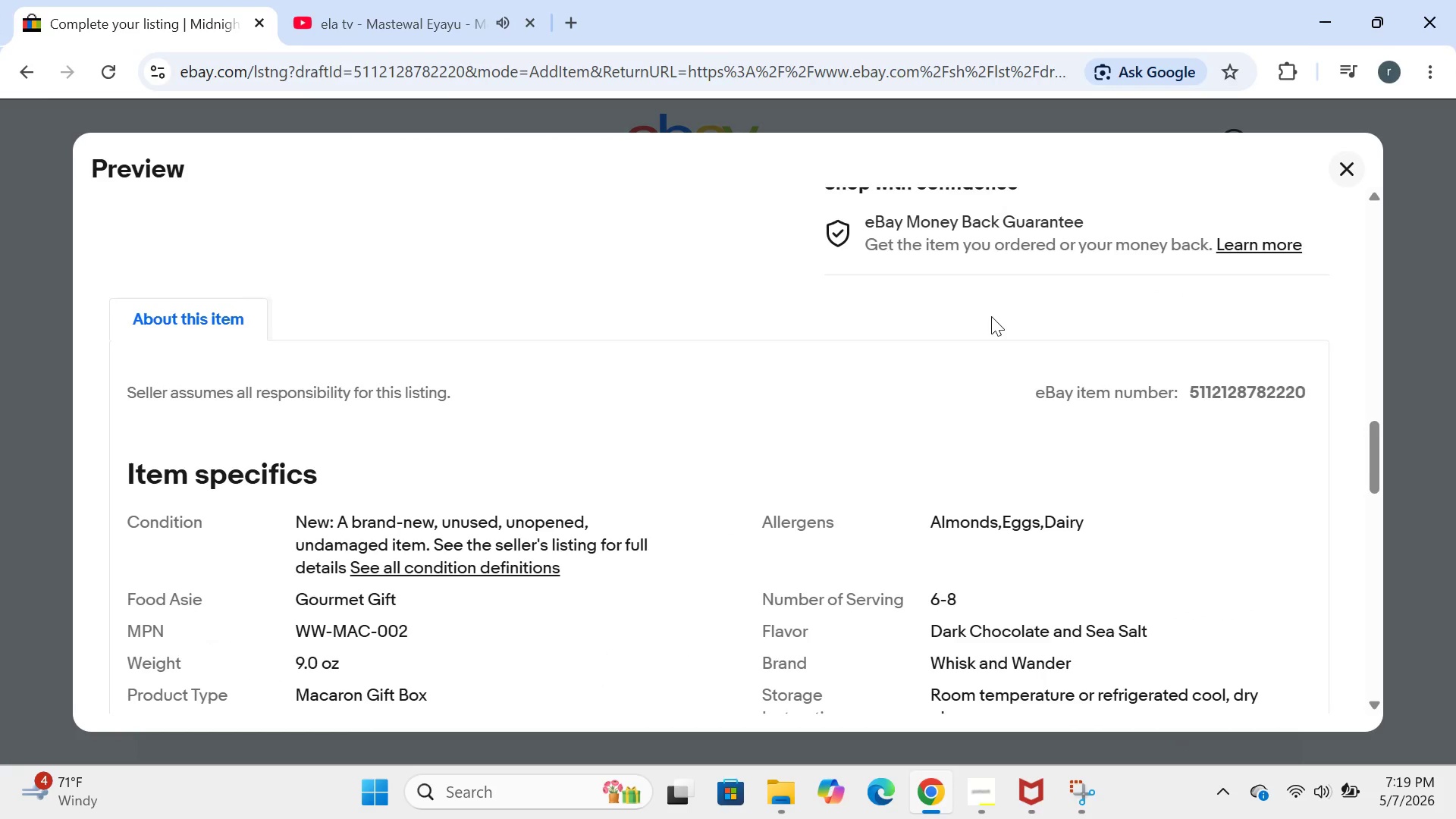 
left_click([375, 799])
 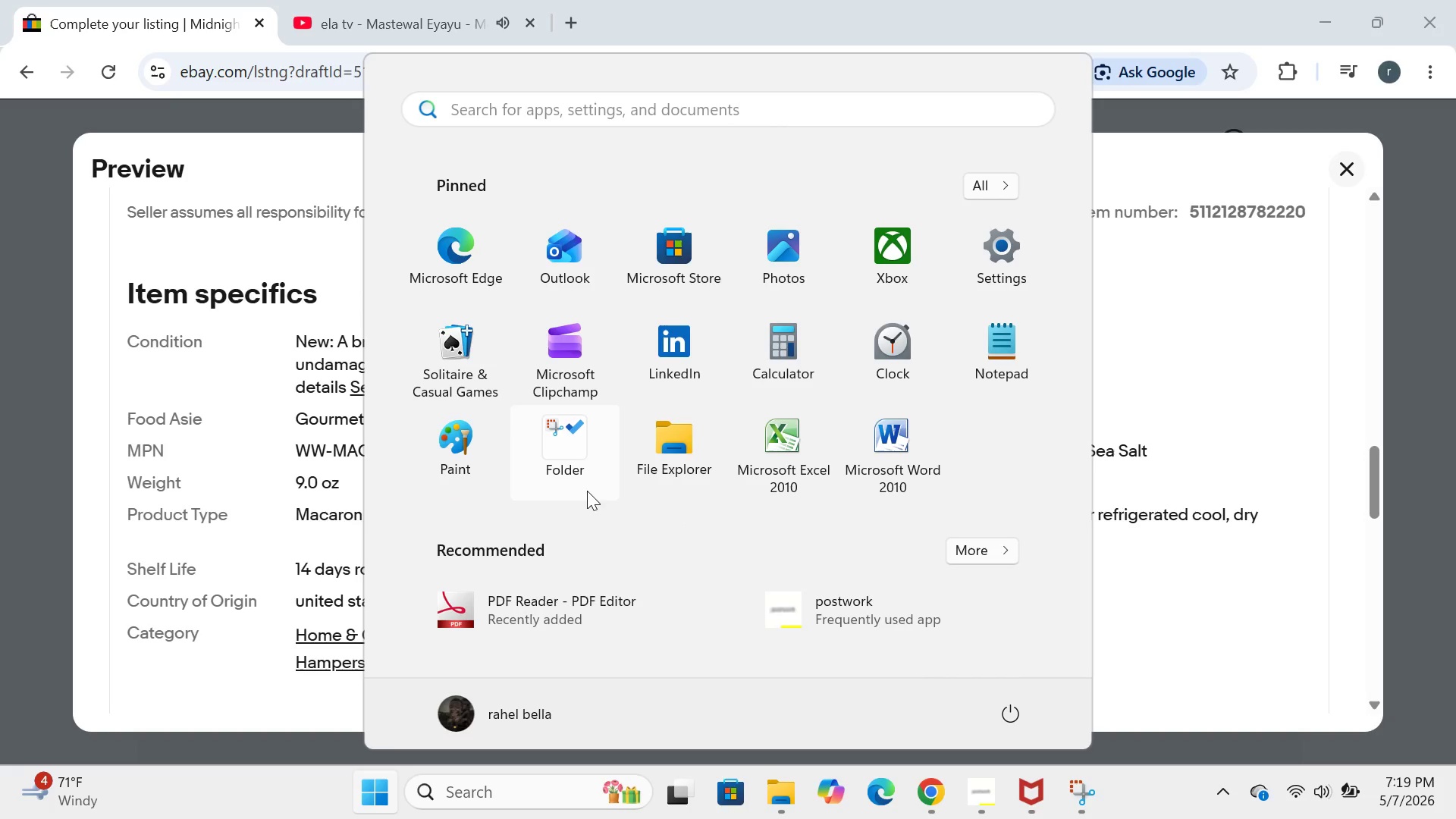 
left_click([587, 488])
 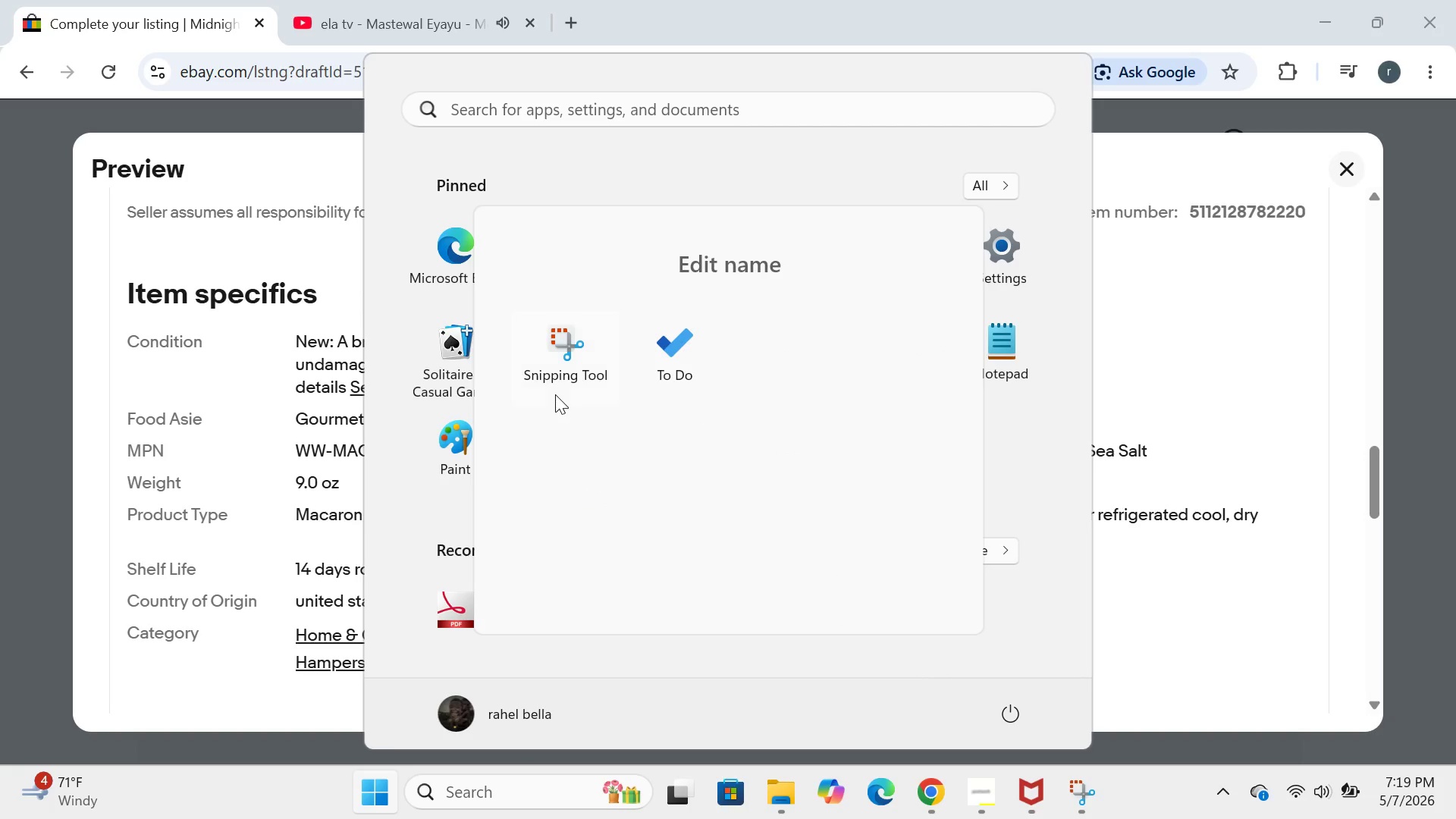 
left_click([555, 393])
 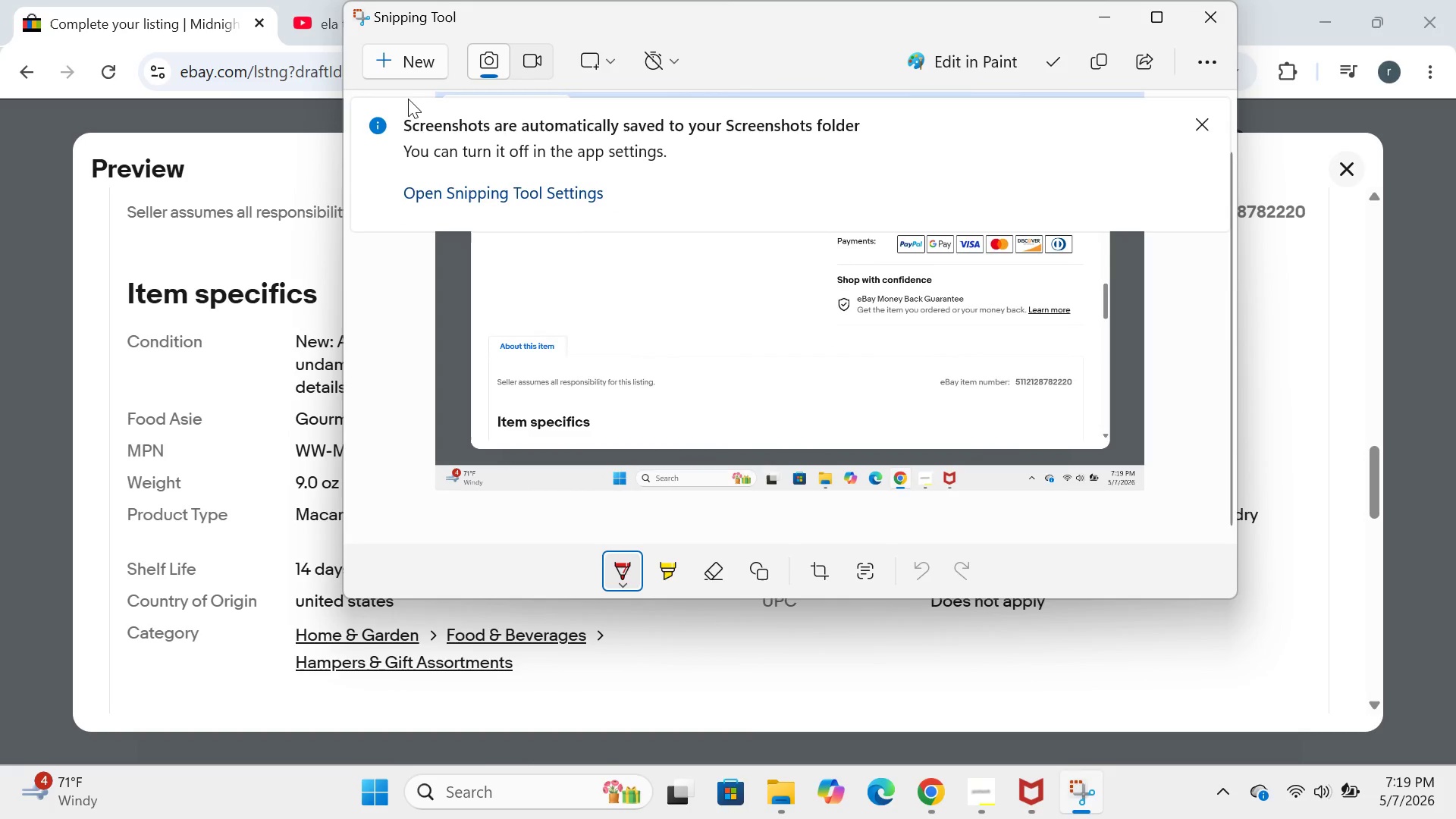 
left_click([404, 70])
 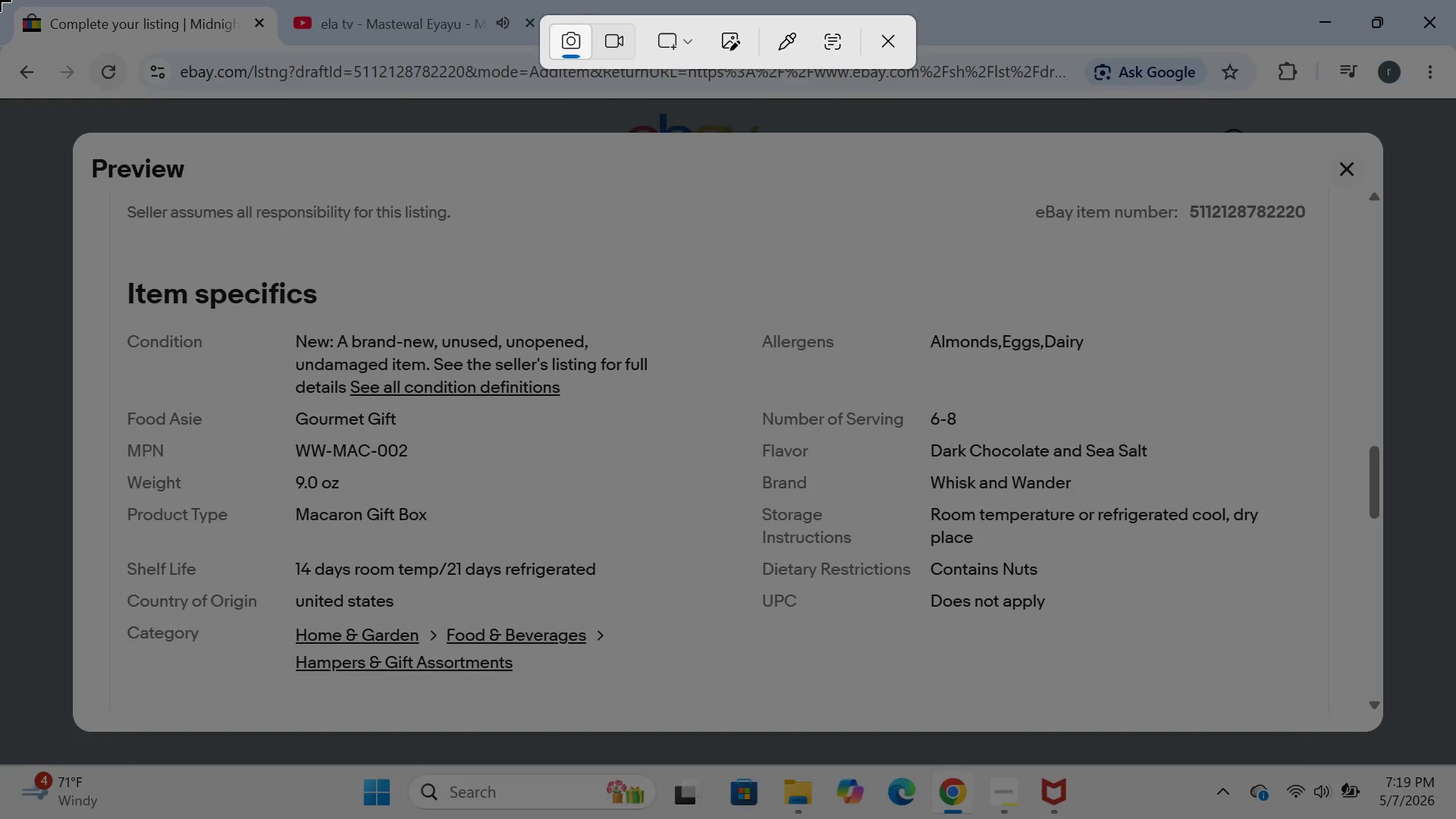 
left_click_drag(start_coordinate=[0, 0], to_coordinate=[1455, 795])
 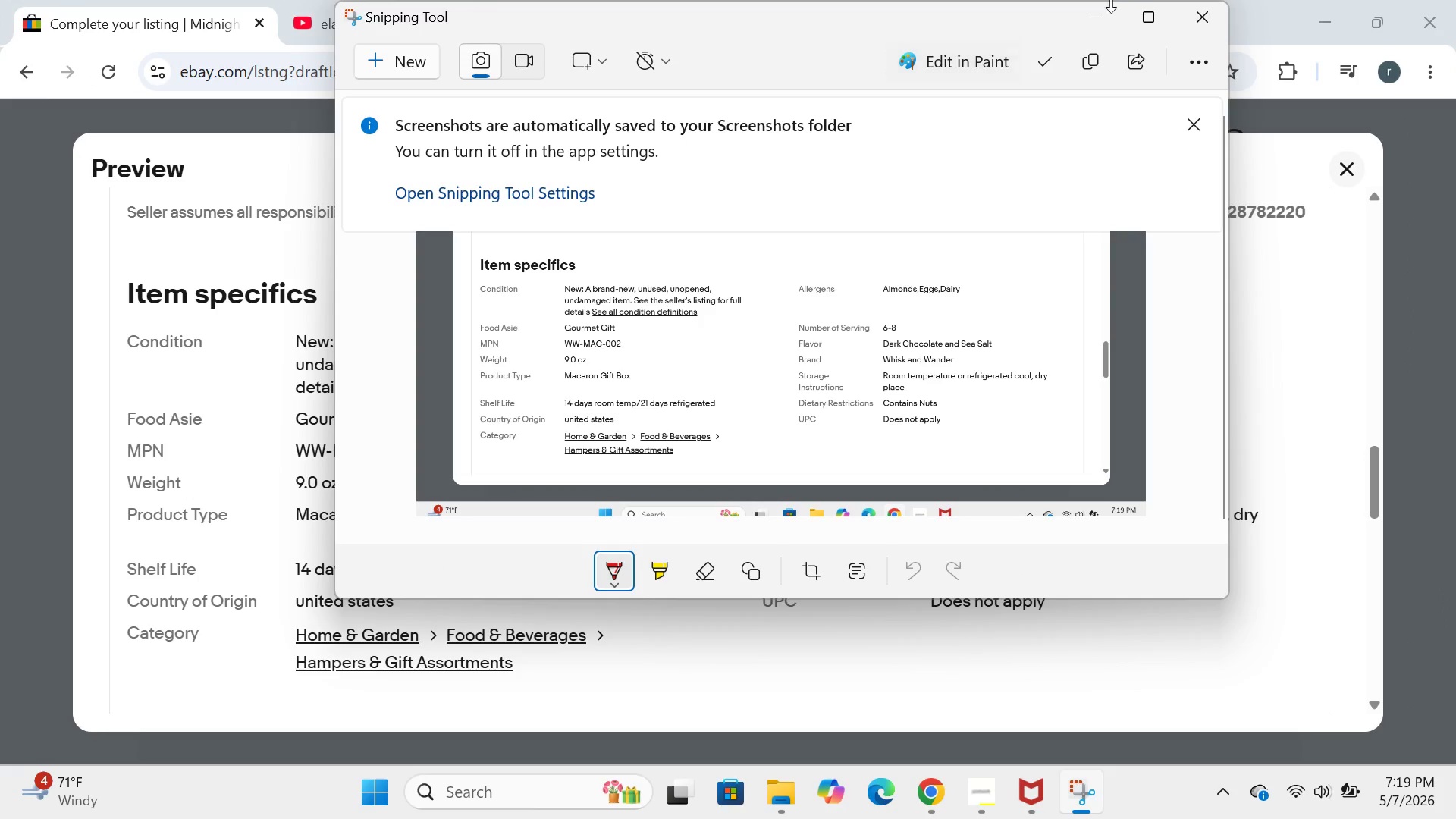 
left_click([1097, 13])
 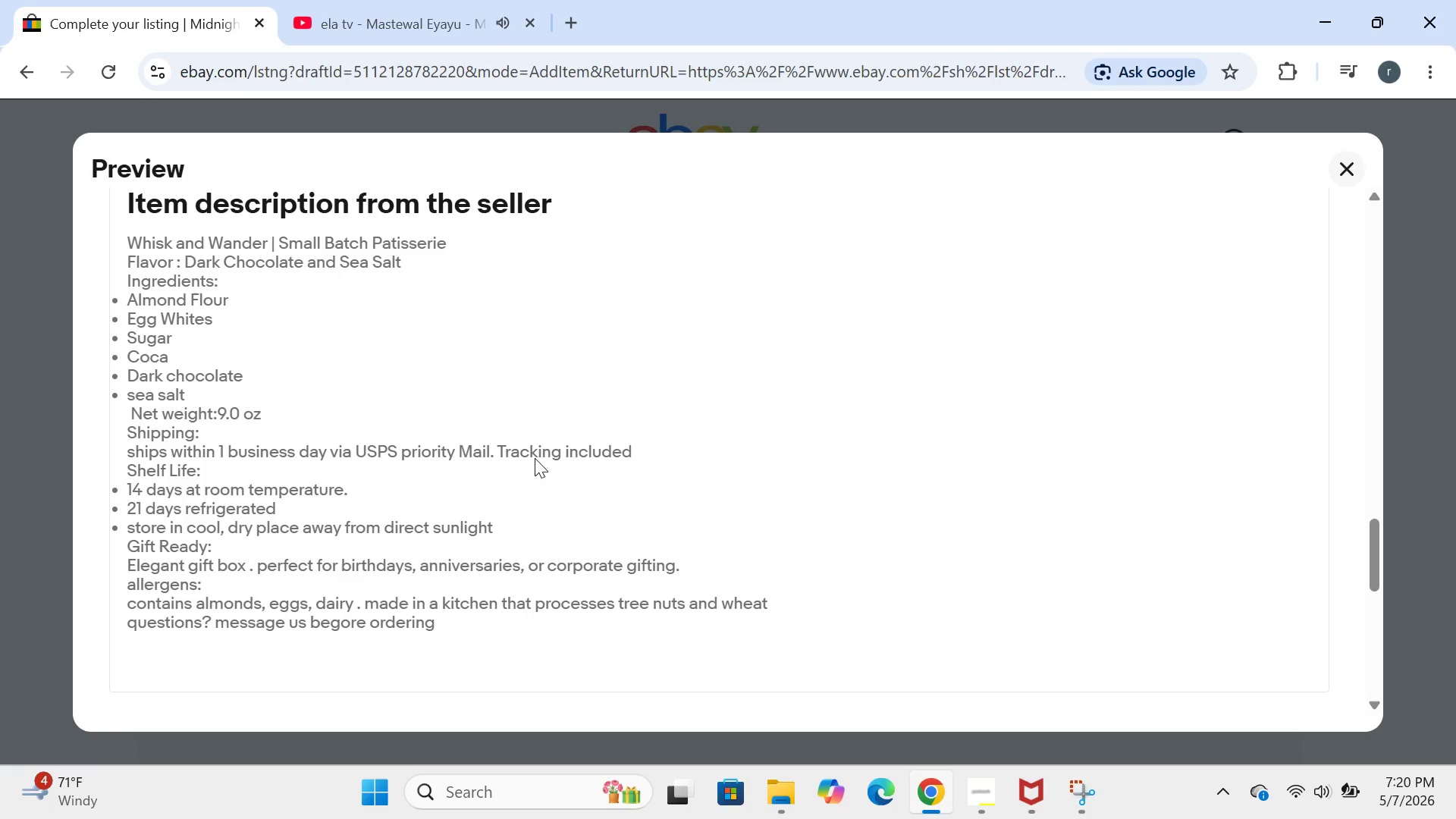 
wait(5.33)
 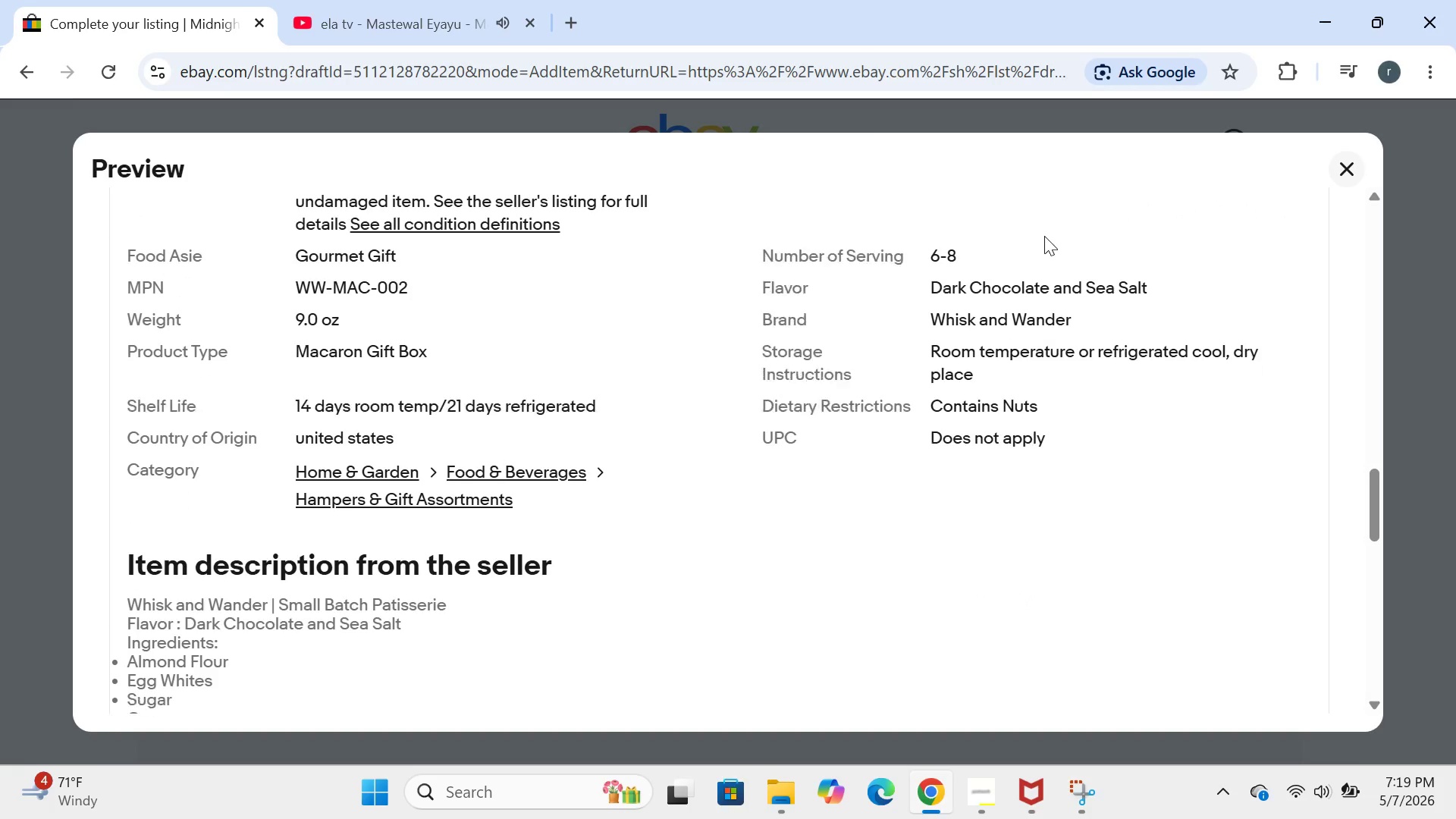 
left_click([370, 786])
 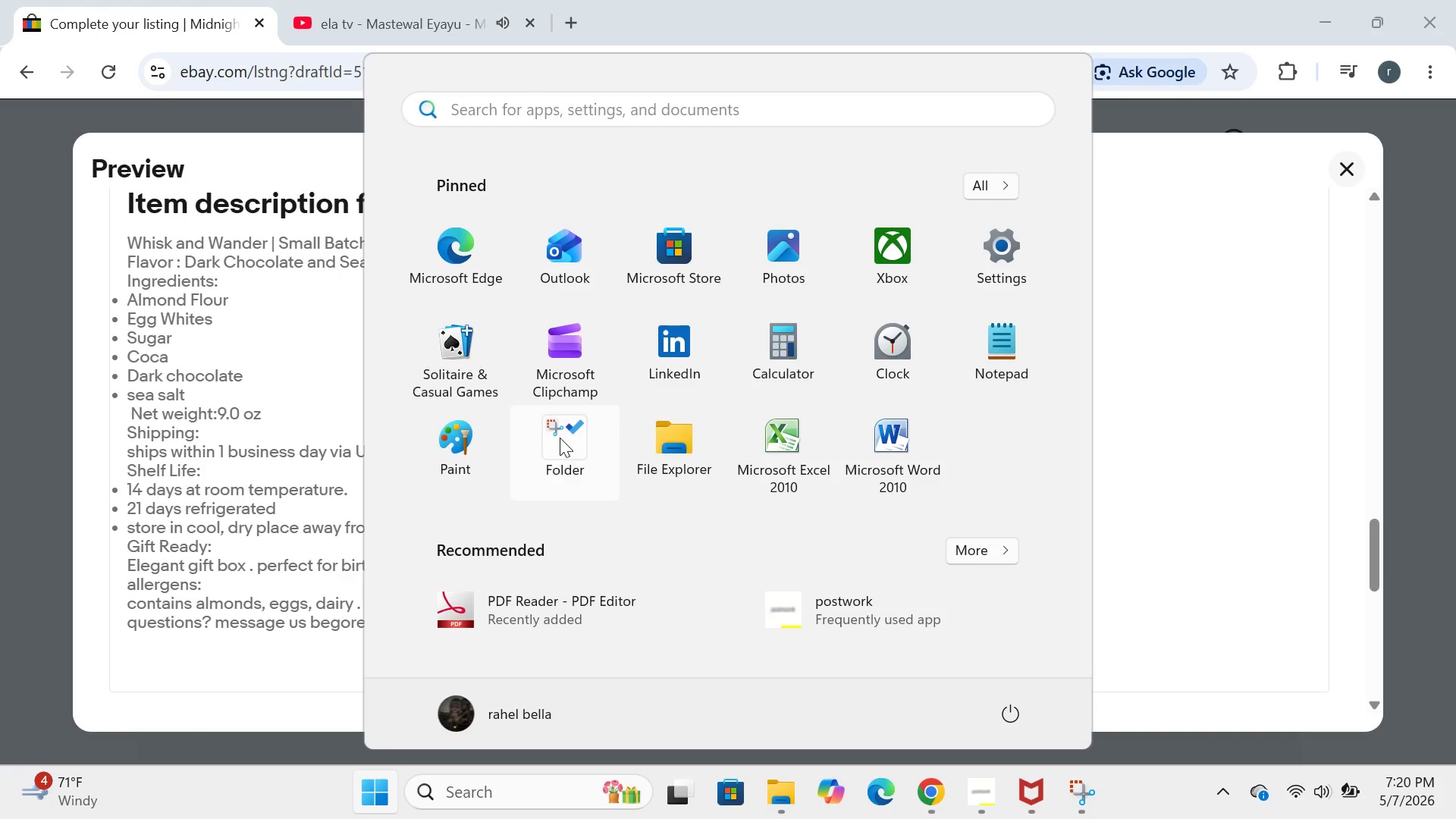 
left_click([554, 435])
 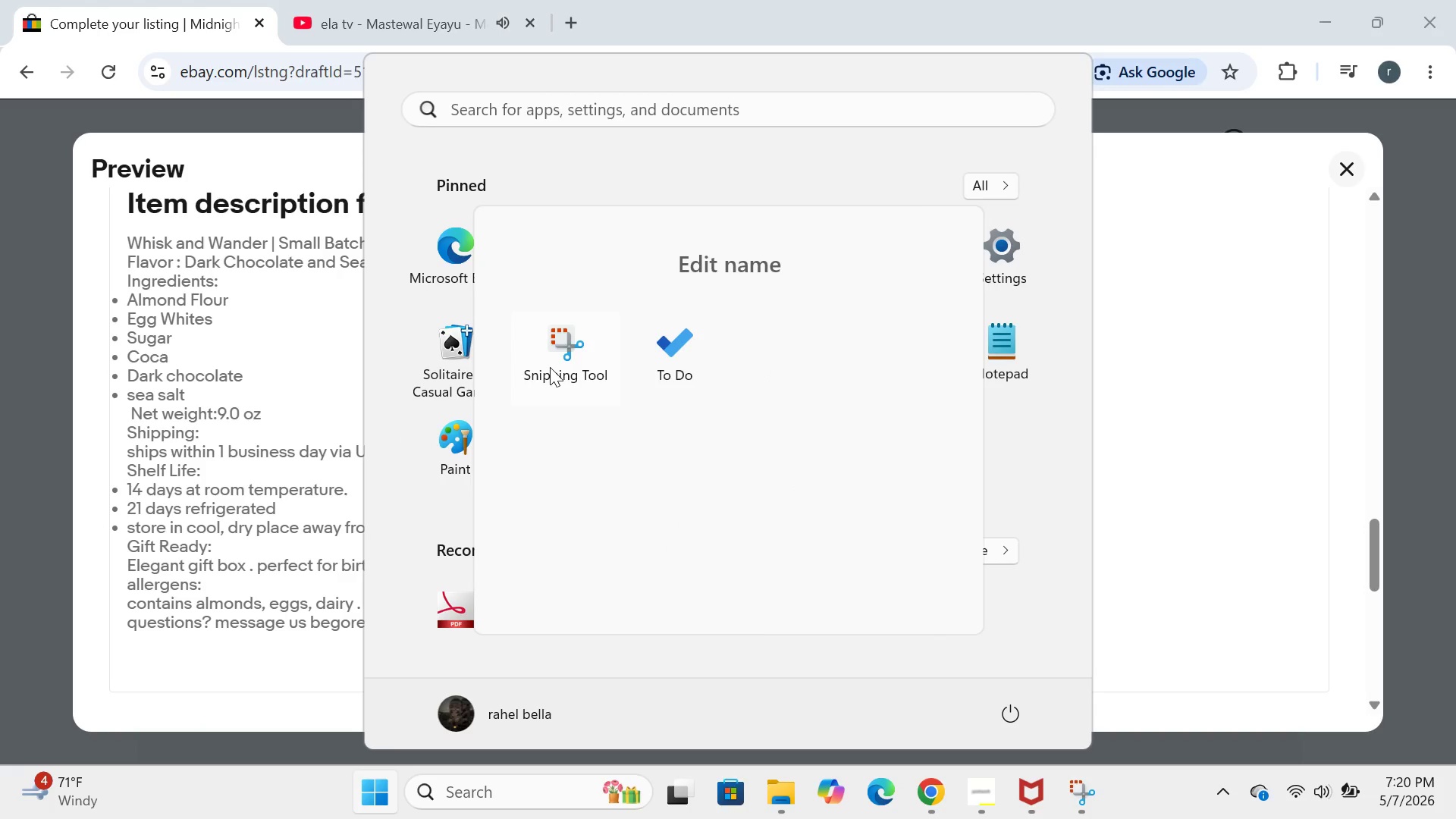 
left_click([550, 367])
 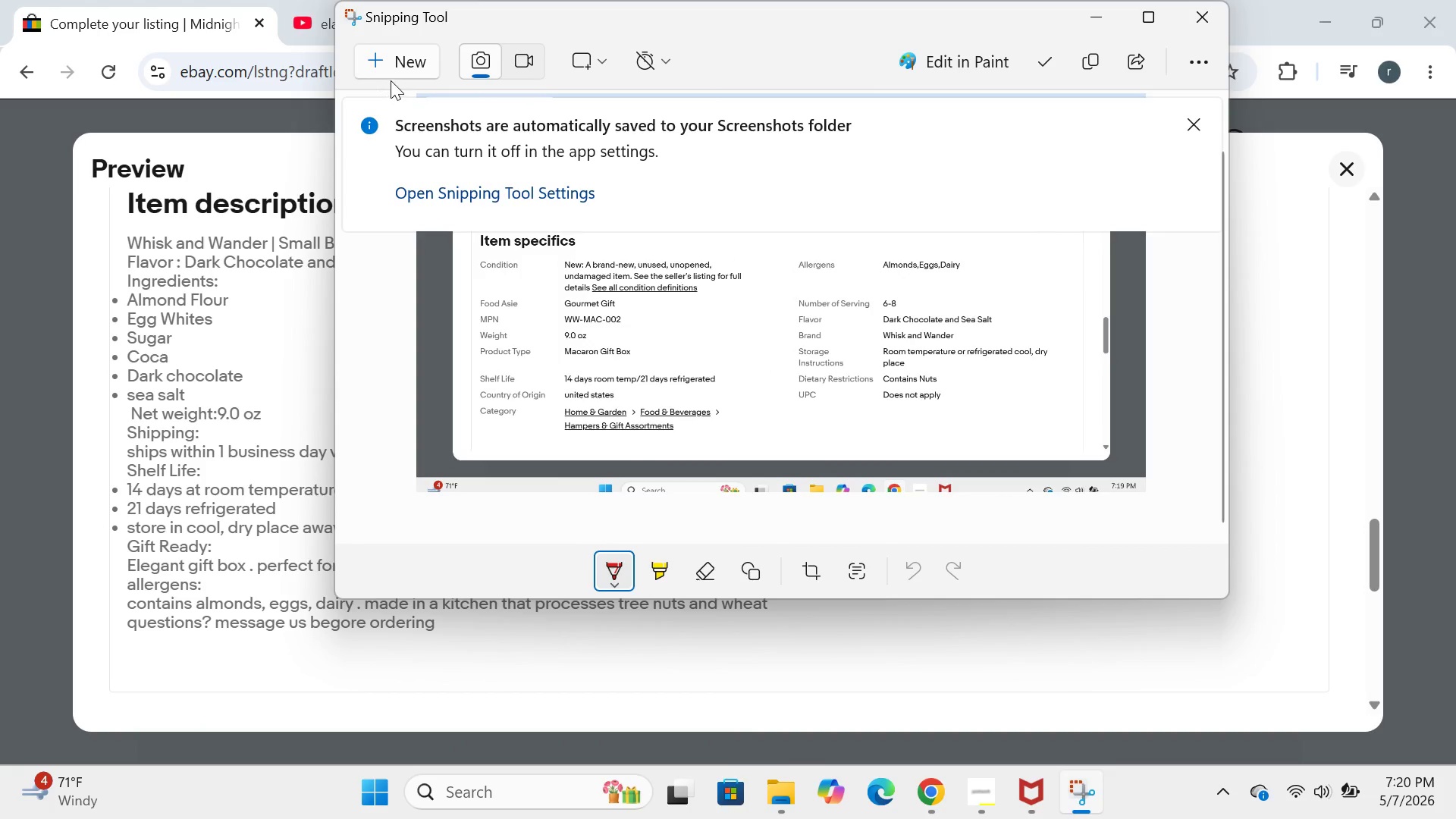 
left_click([395, 52])
 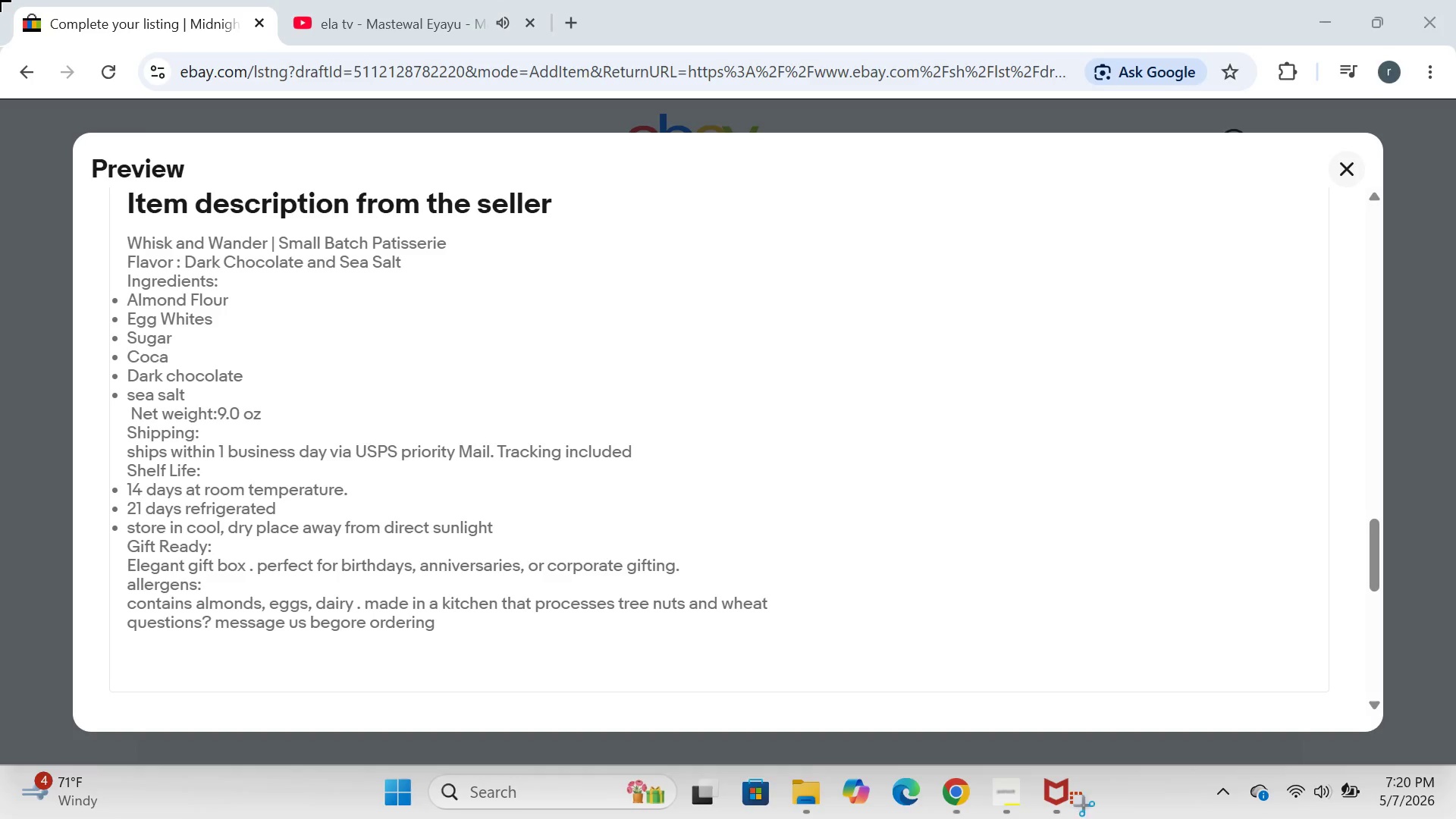 
left_click_drag(start_coordinate=[0, 0], to_coordinate=[1455, 818])
 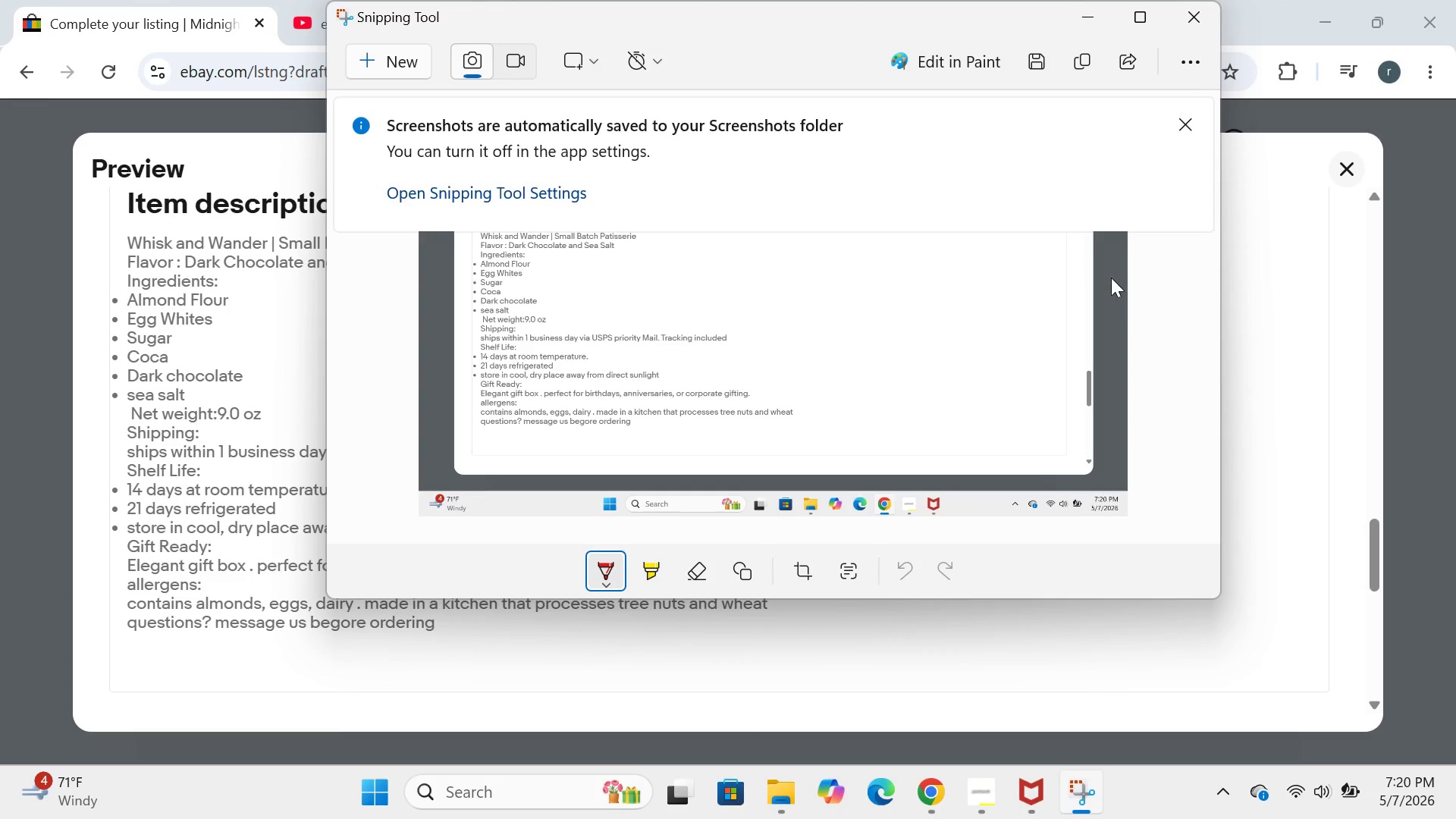 
left_click([1070, 23])
 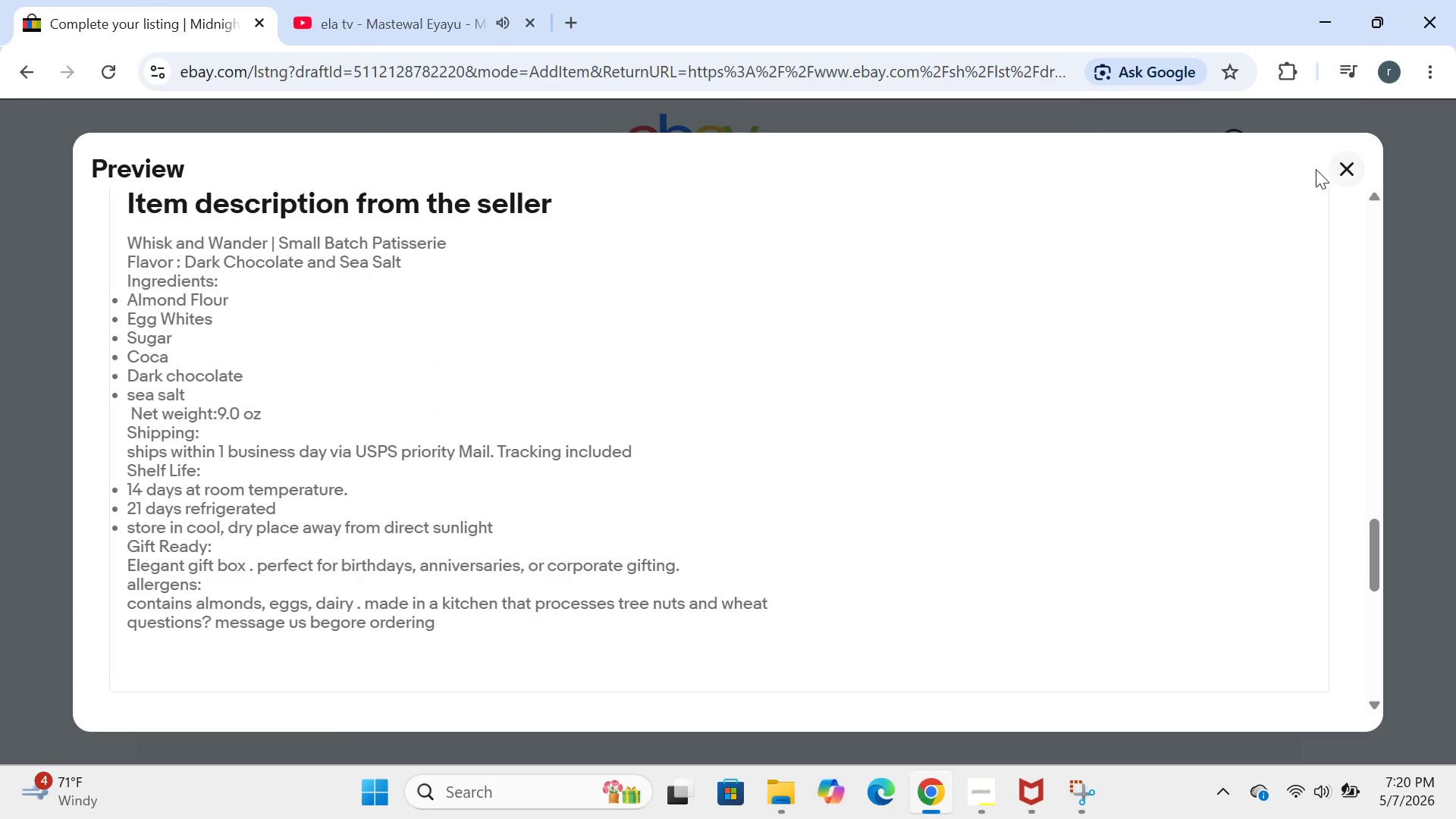 
left_click([1338, 169])
 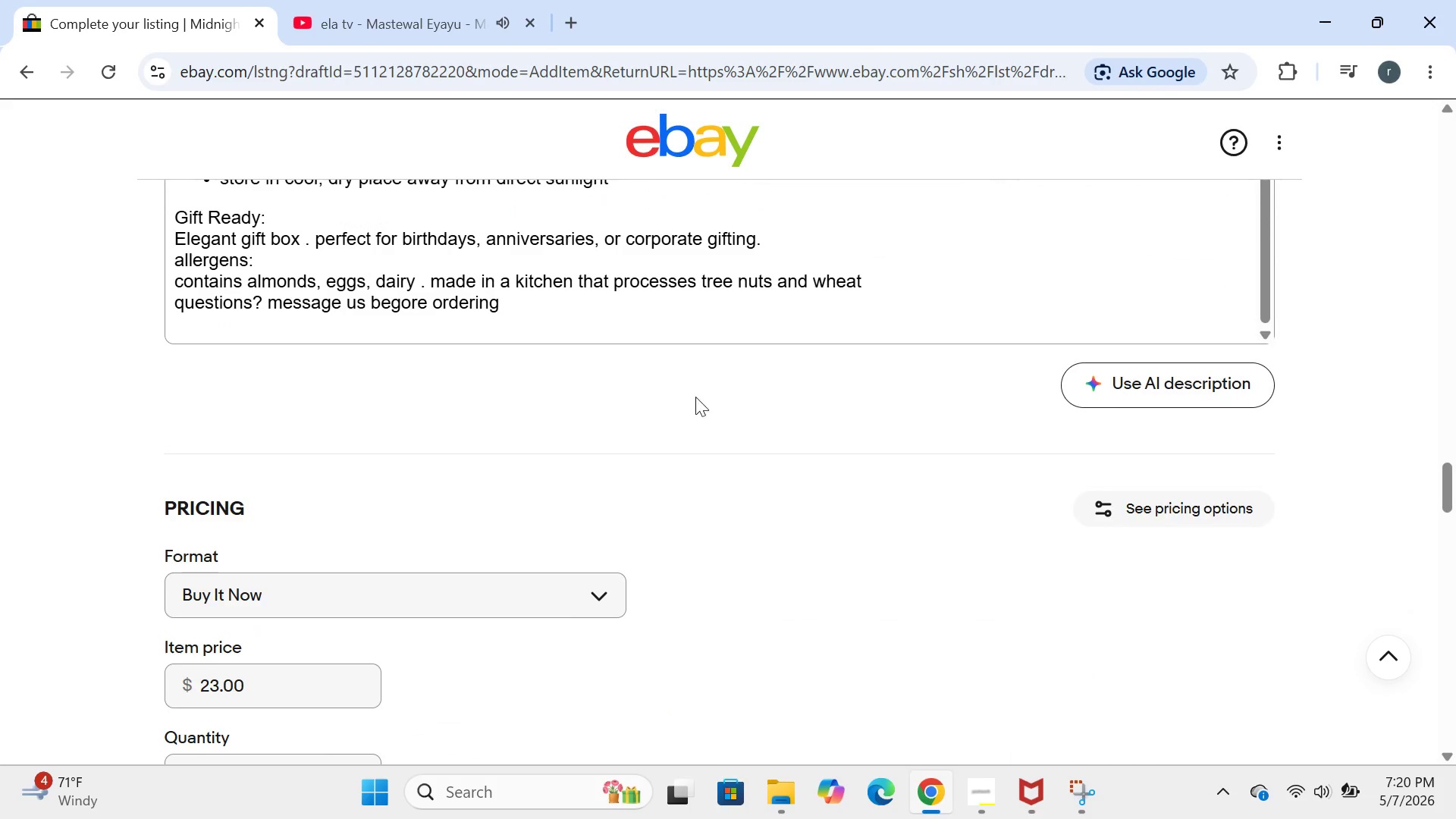 
wait(5.98)
 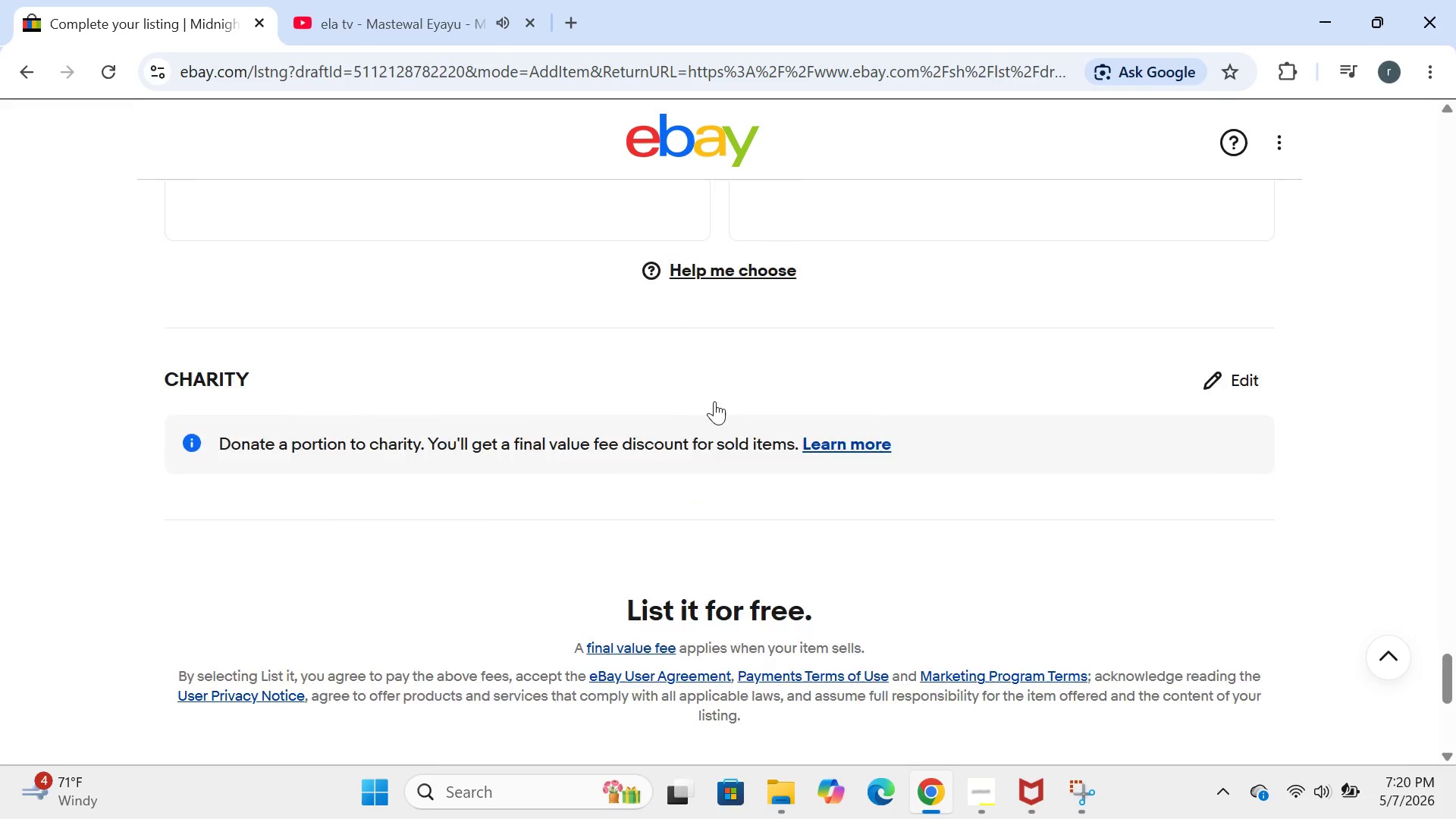 
left_click([398, 306])
 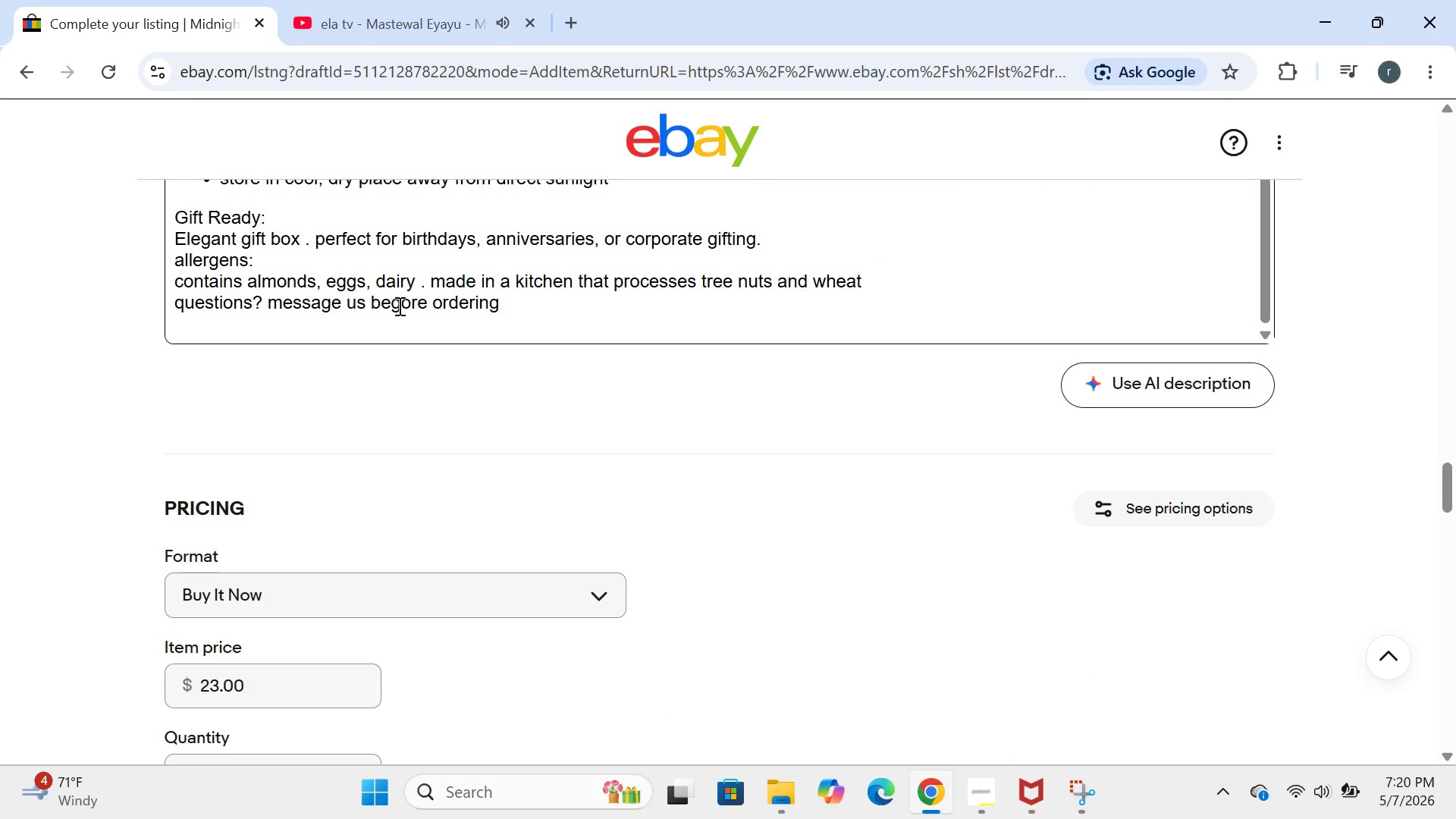 
key(Backspace)
 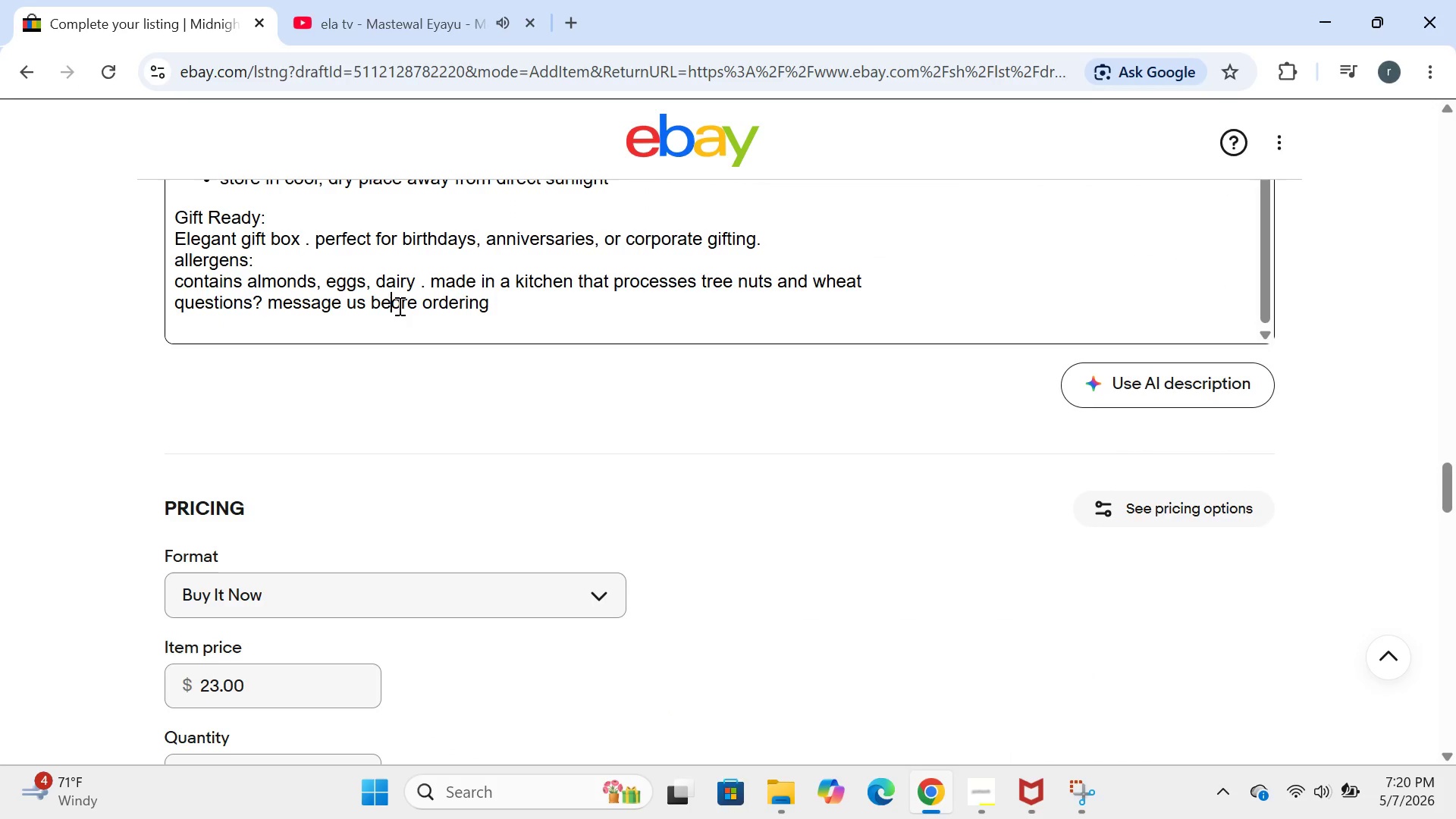 
key(F)
 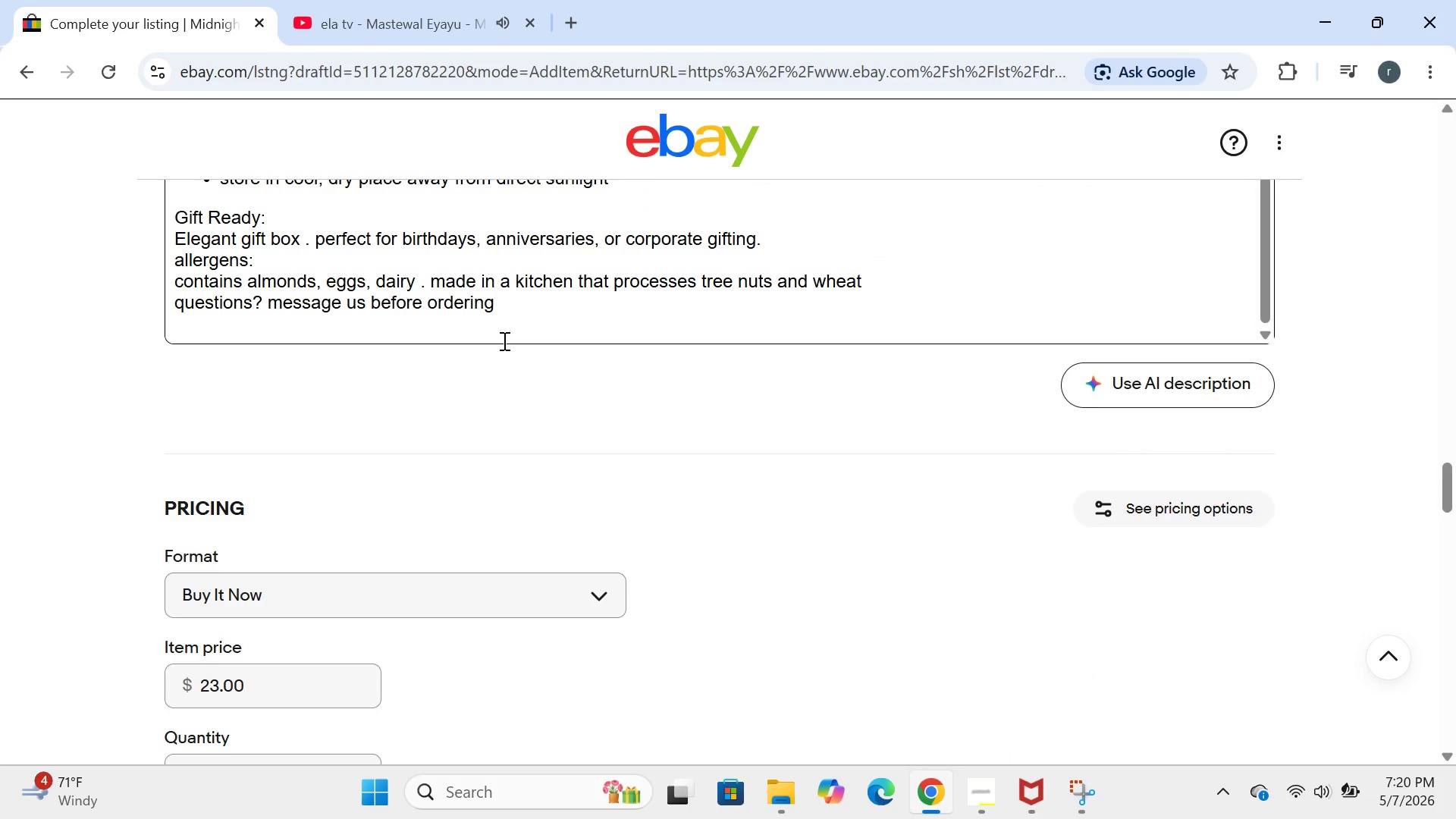 
mouse_move([532, 362])
 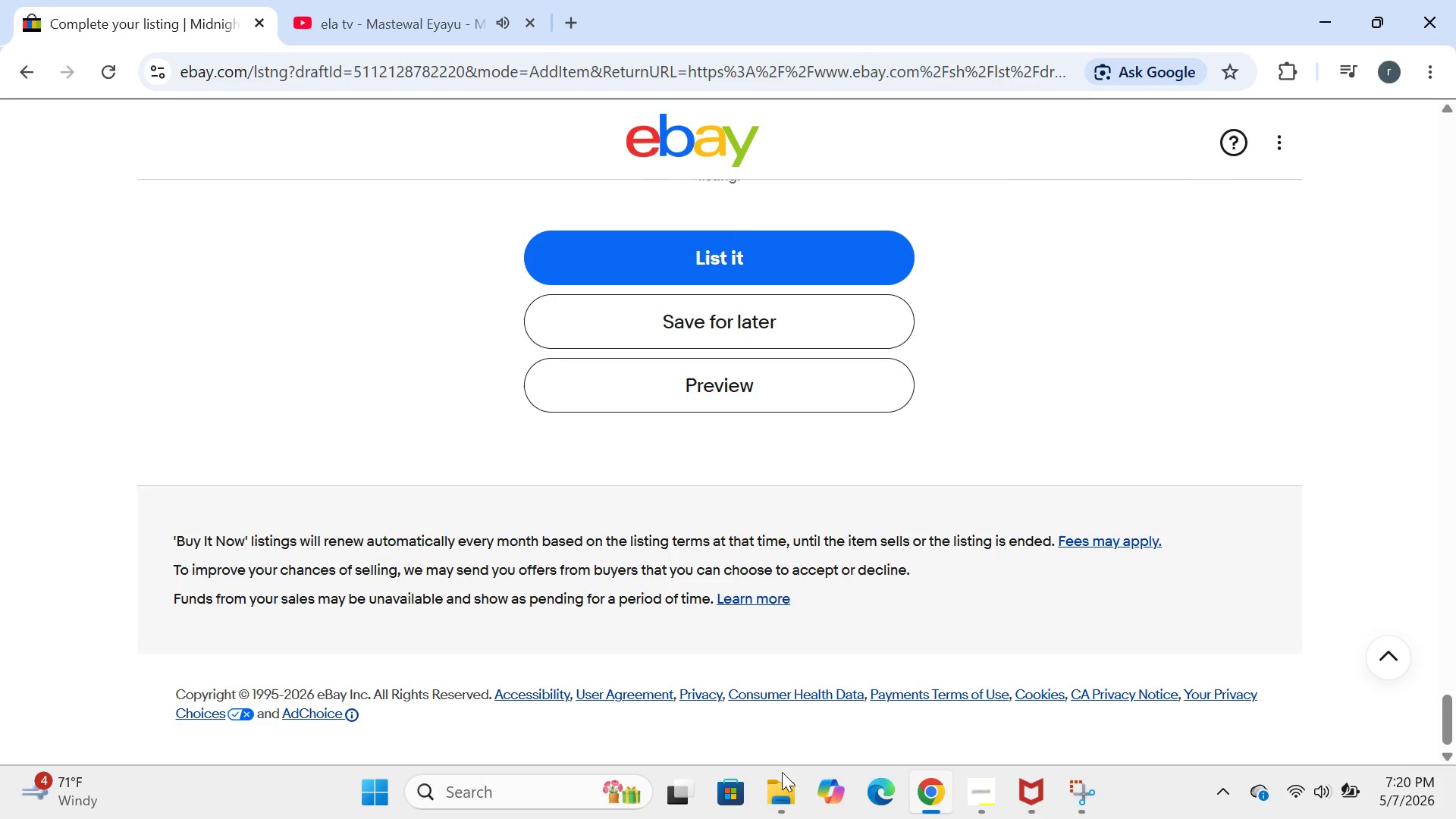 
left_click([782, 783])
 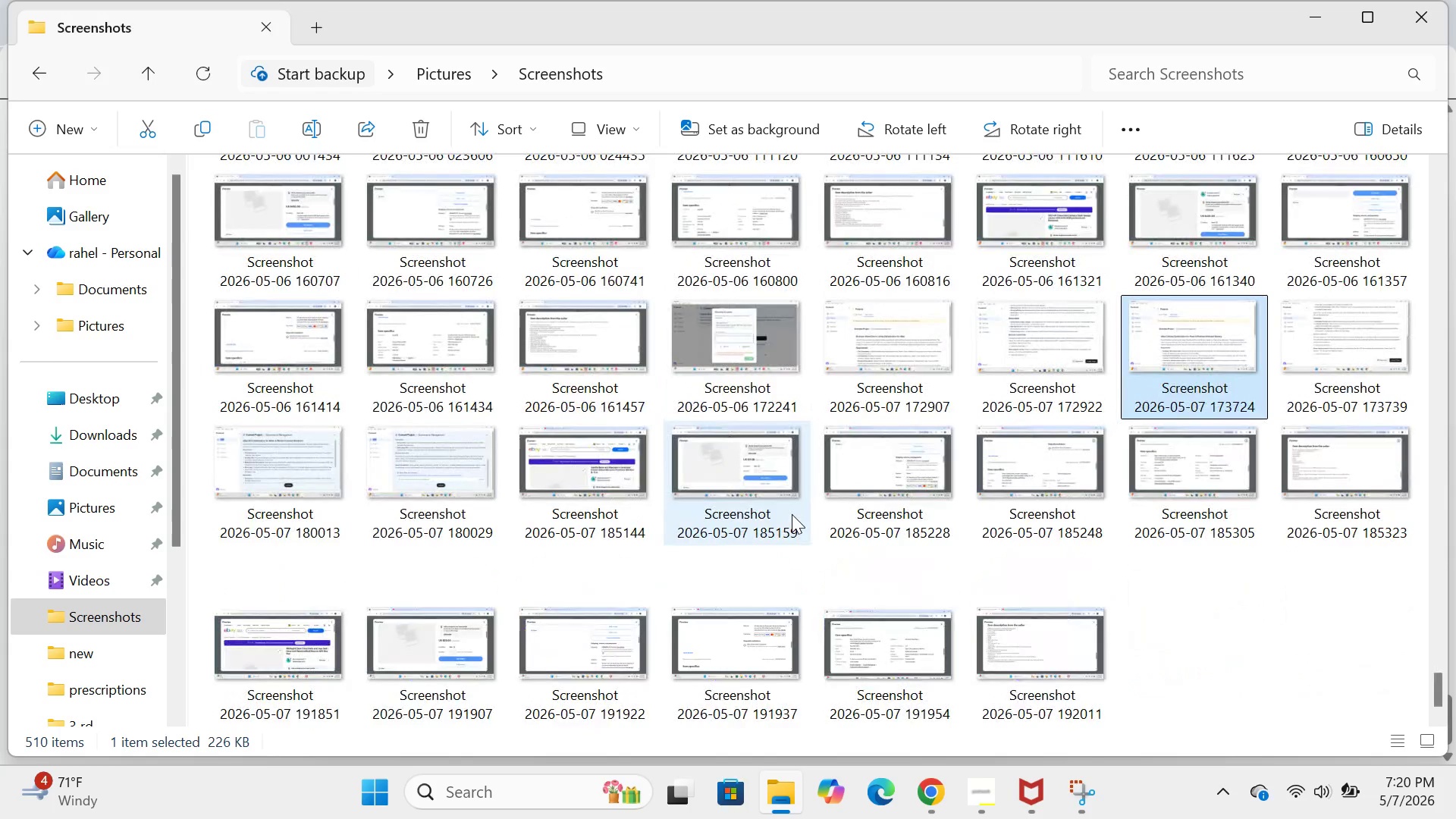 
wait(7.59)
 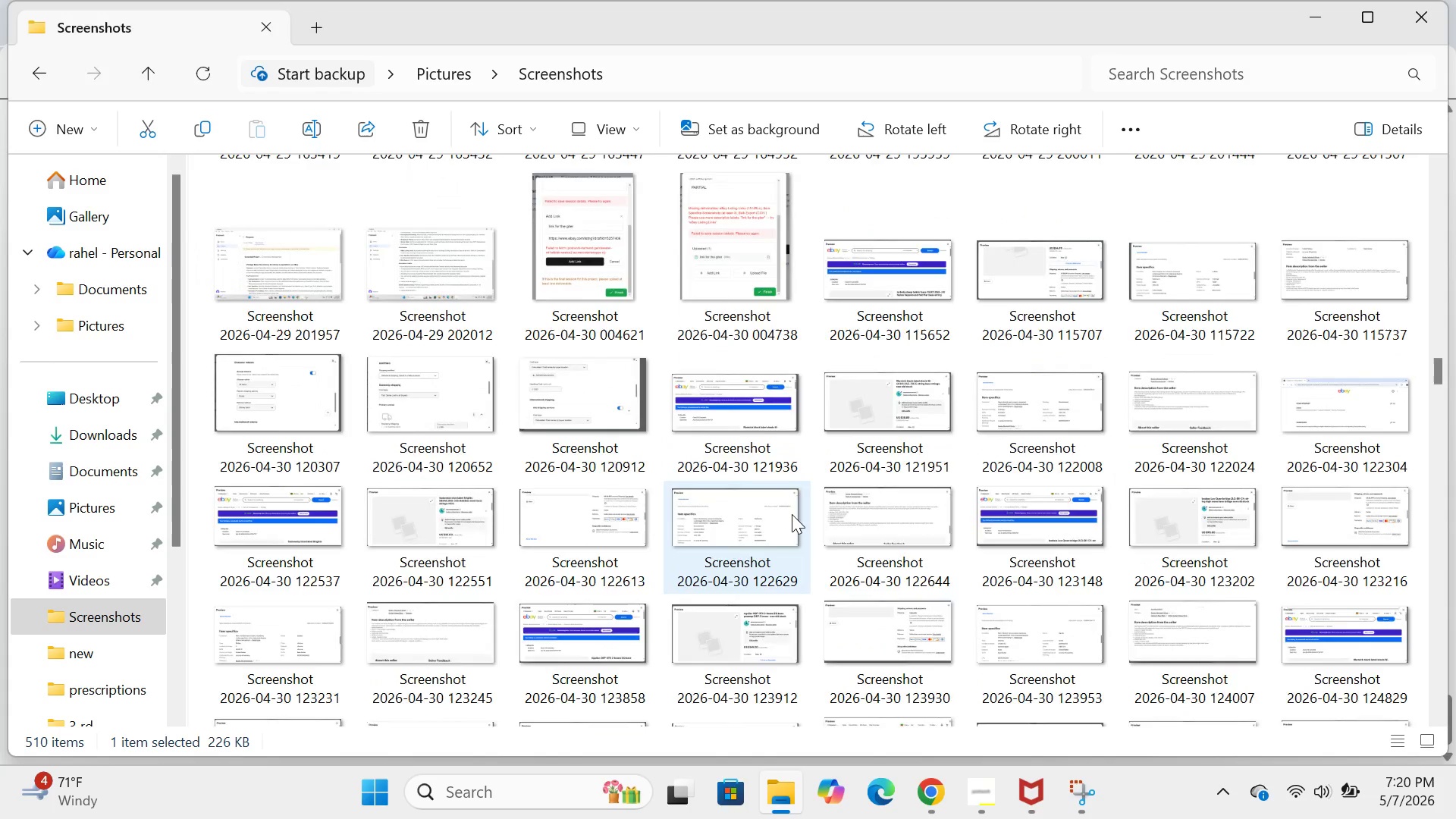 
right_click([1013, 689])
 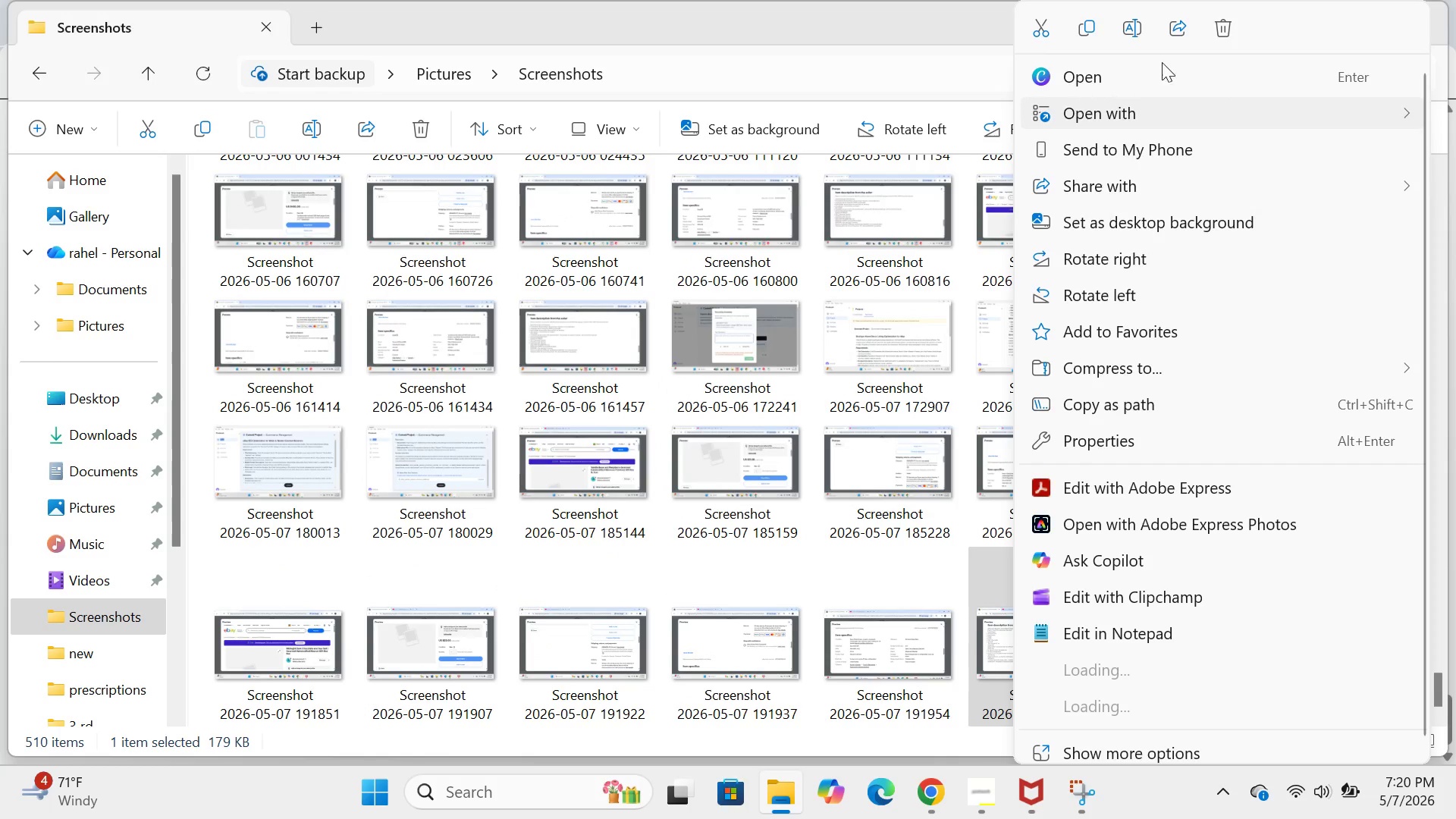 
left_click([1216, 24])
 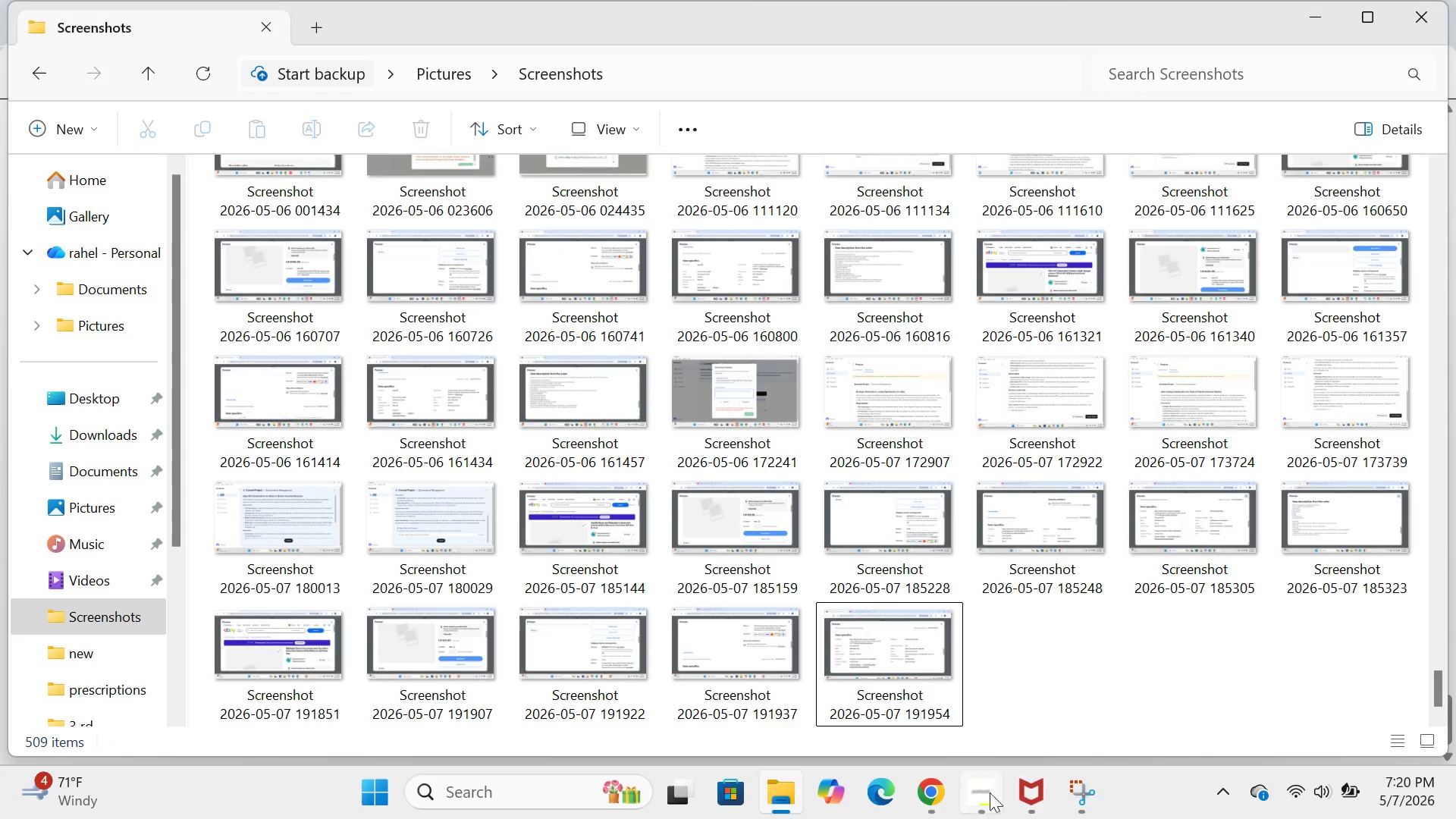 
left_click([924, 793])
 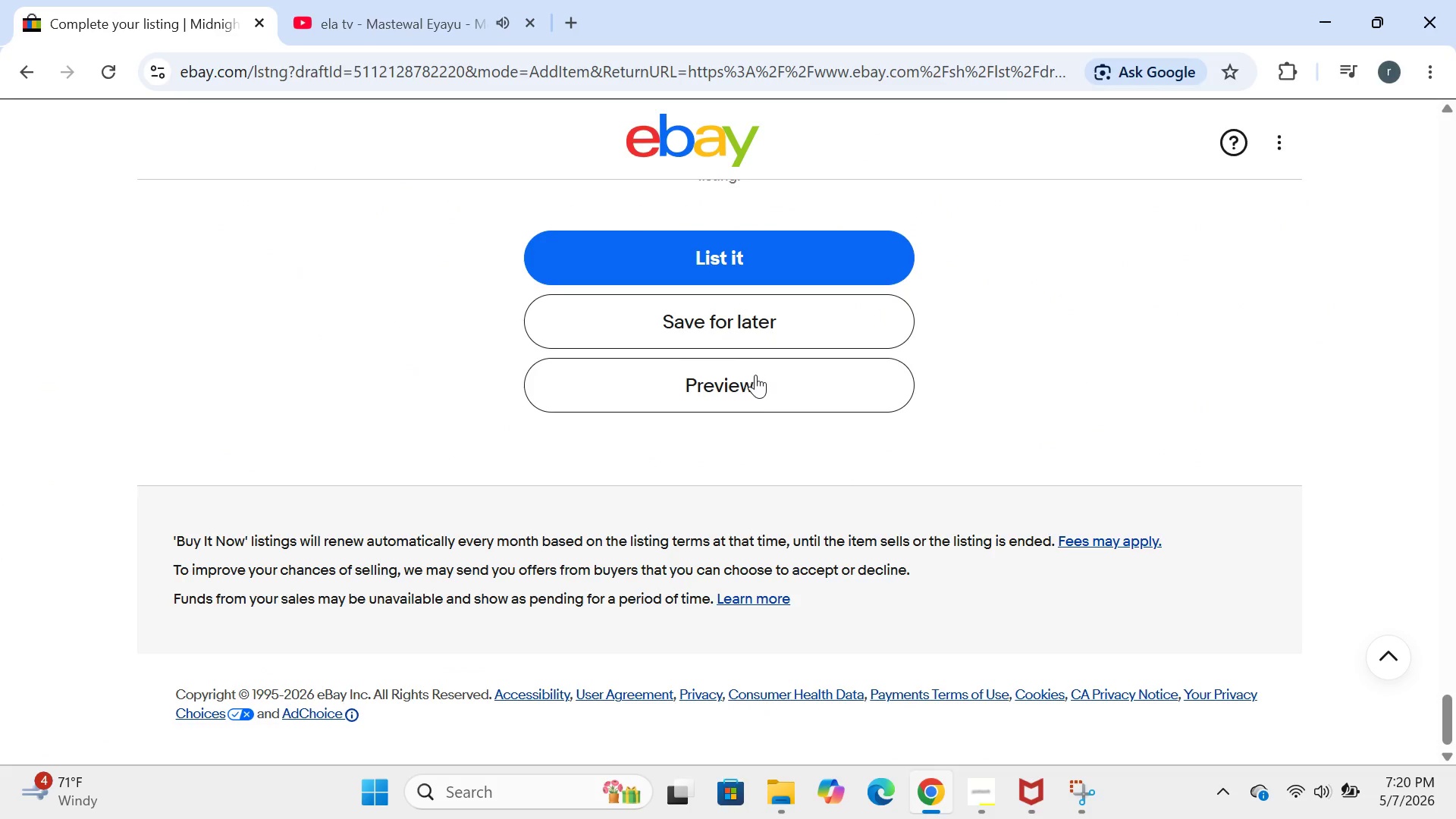 
left_click([754, 381])
 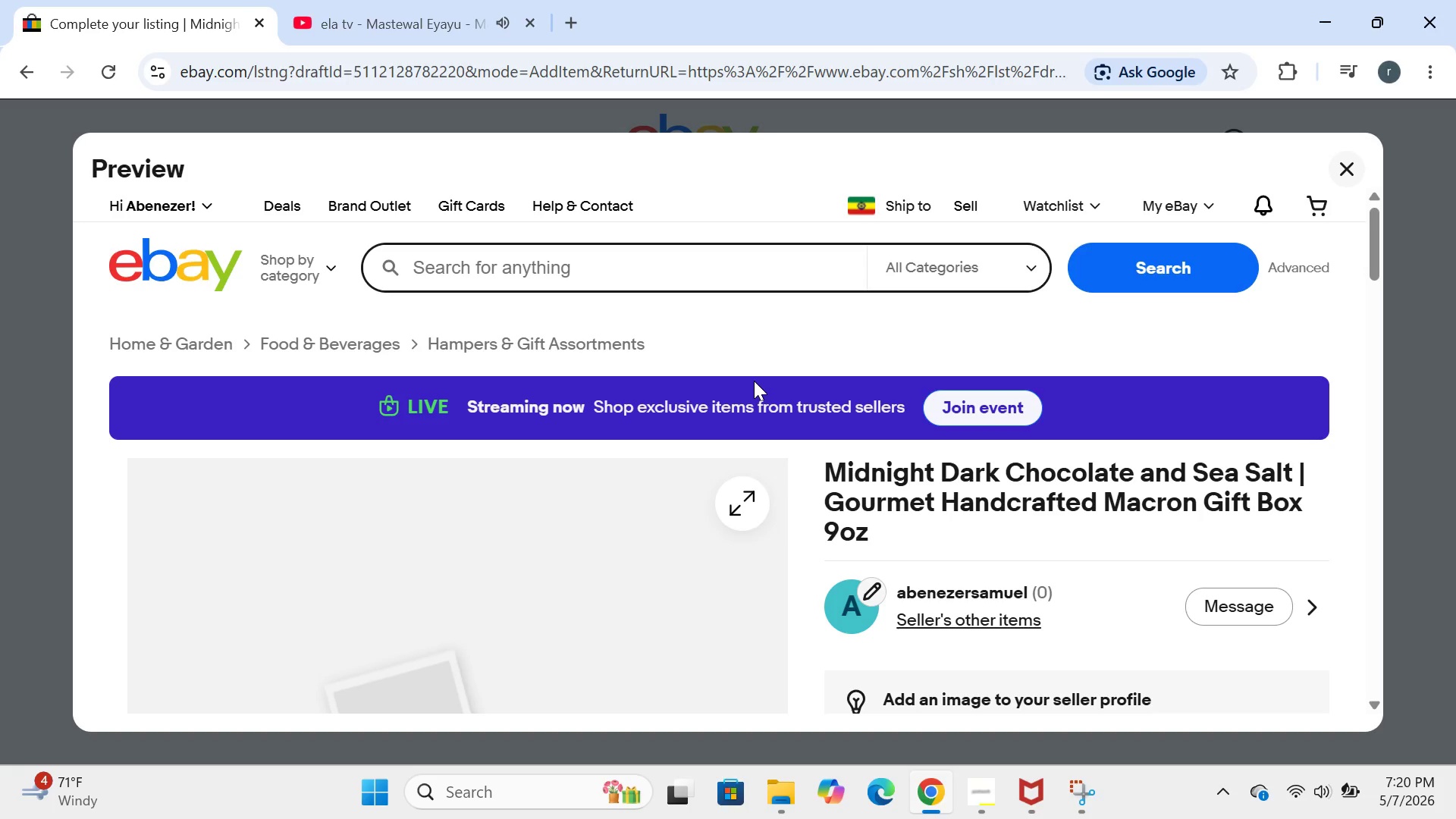 
wait(19.16)
 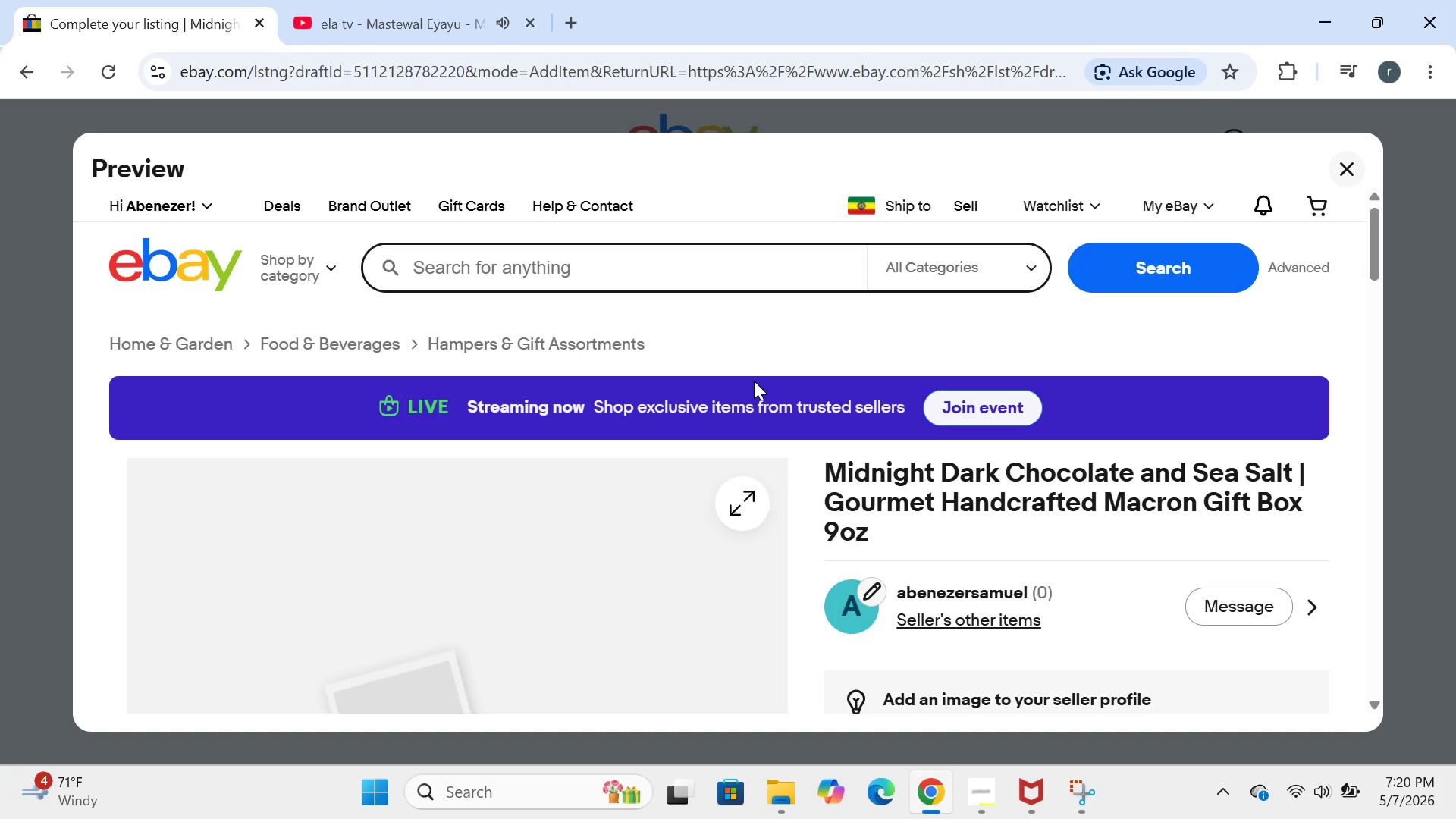 
left_click([374, 811])
 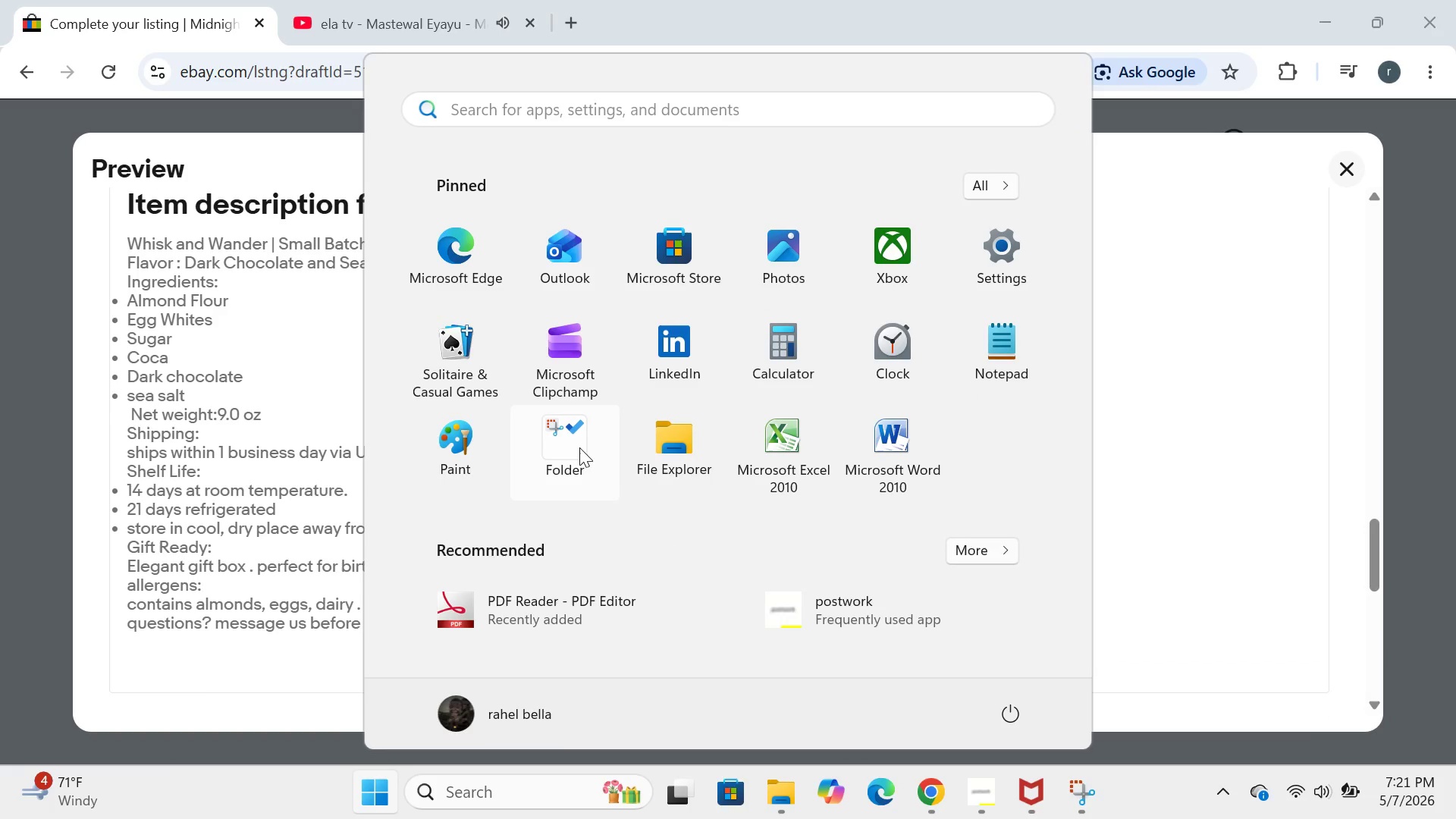 
left_click([582, 447])
 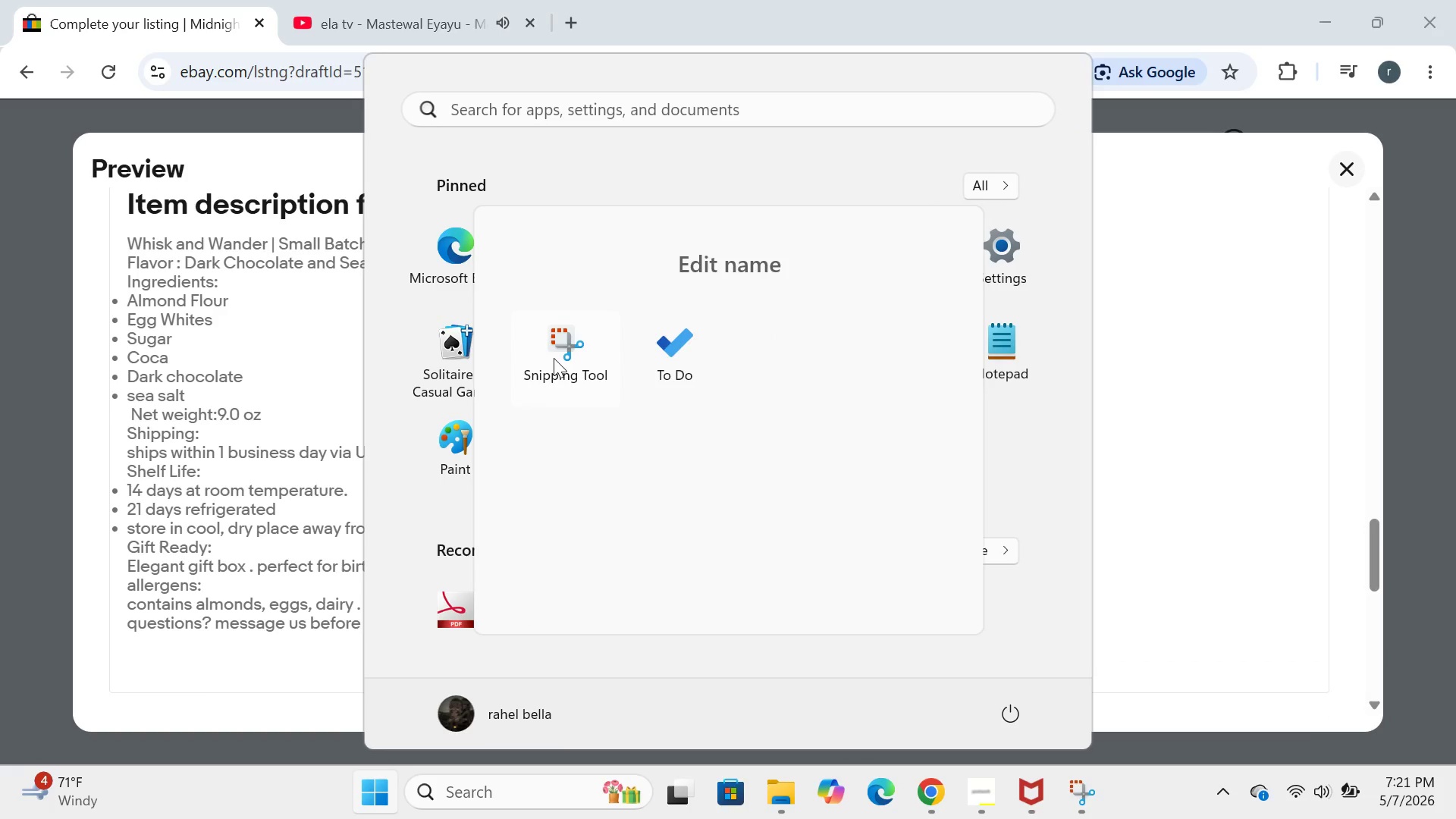 
left_click([555, 358])
 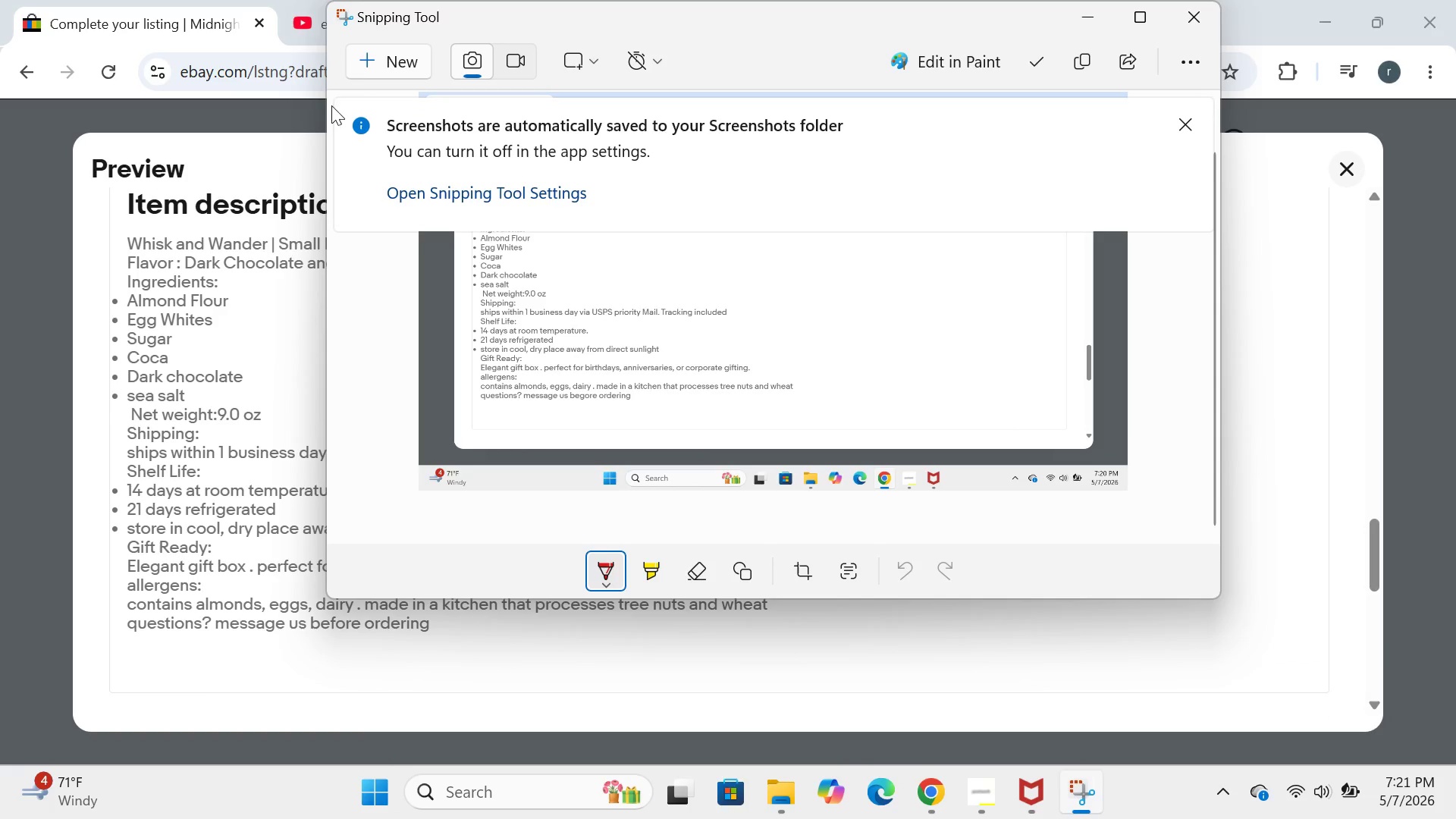 
left_click([364, 77])
 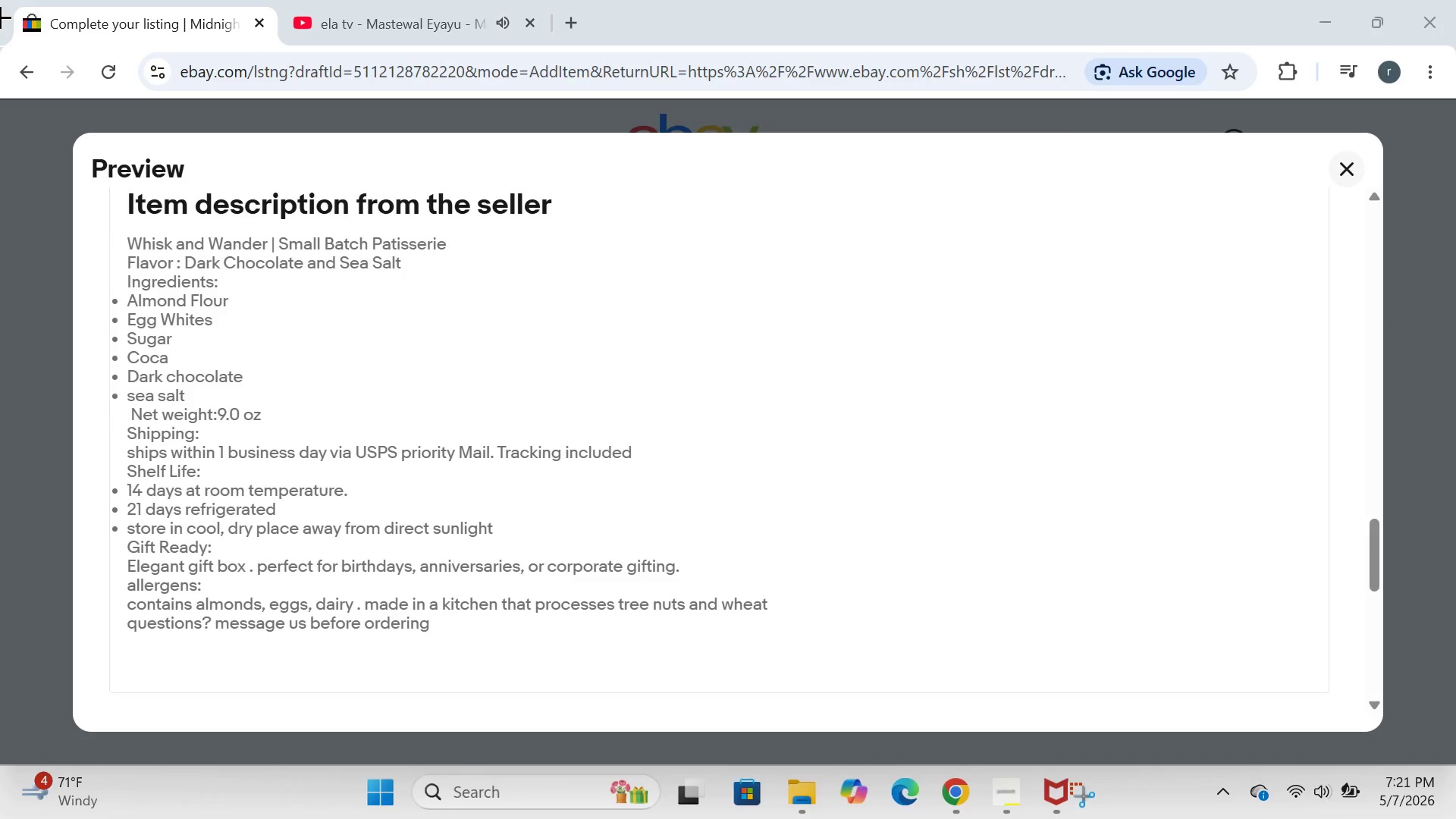 
left_click_drag(start_coordinate=[0, 16], to_coordinate=[1455, 818])
 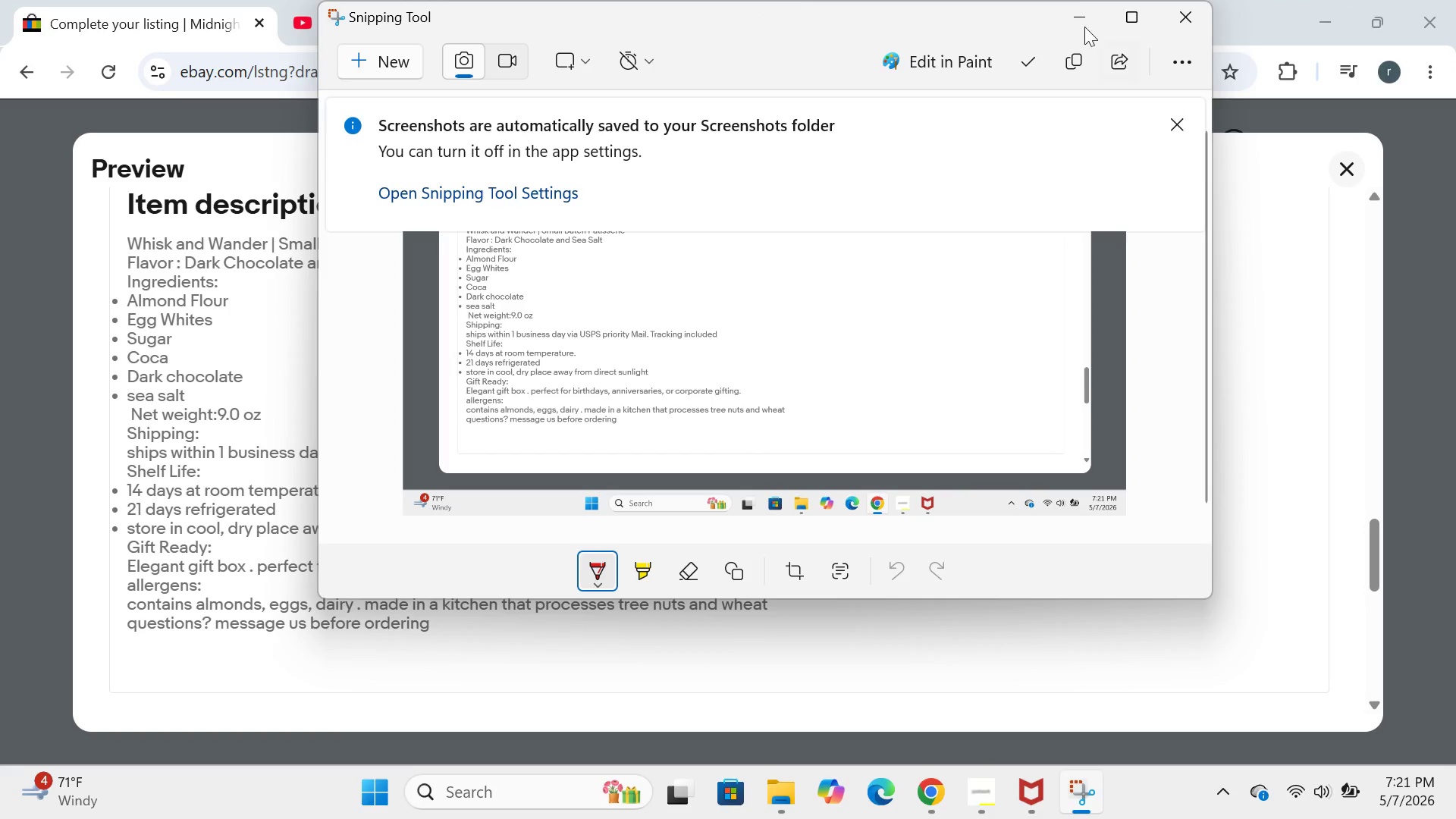 
left_click([1084, 16])
 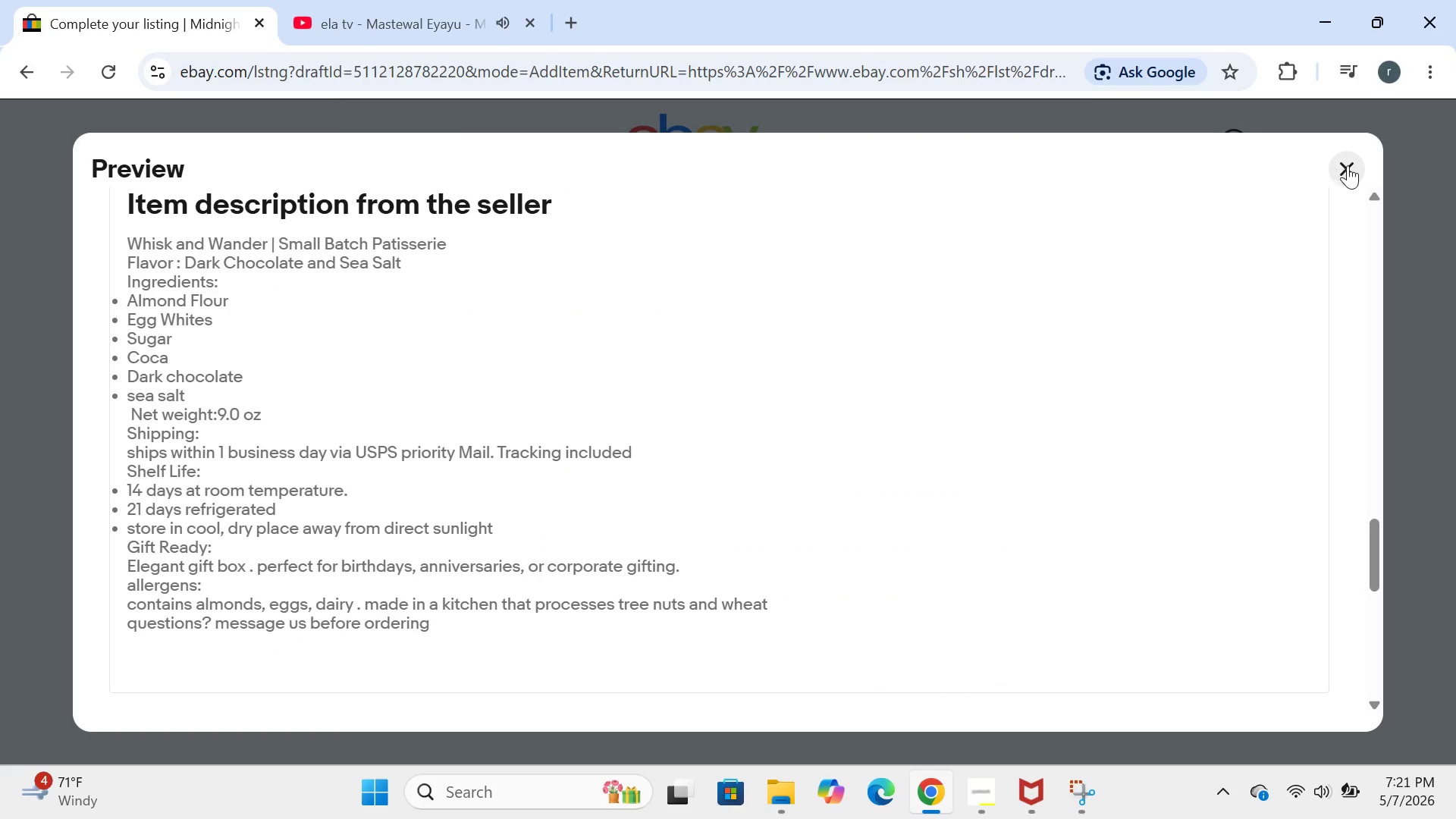 
left_click([1338, 165])
 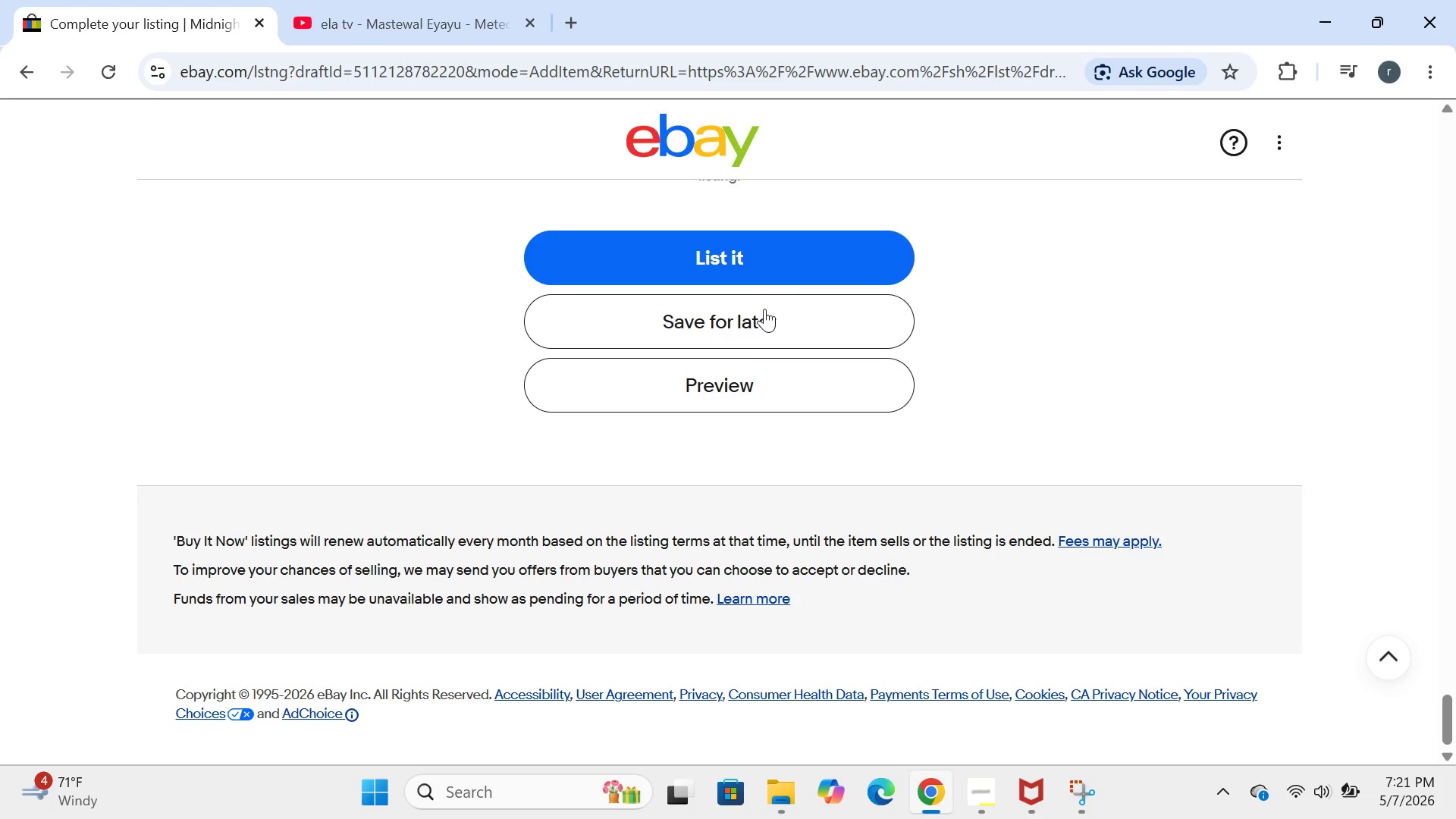 
left_click([759, 315])
 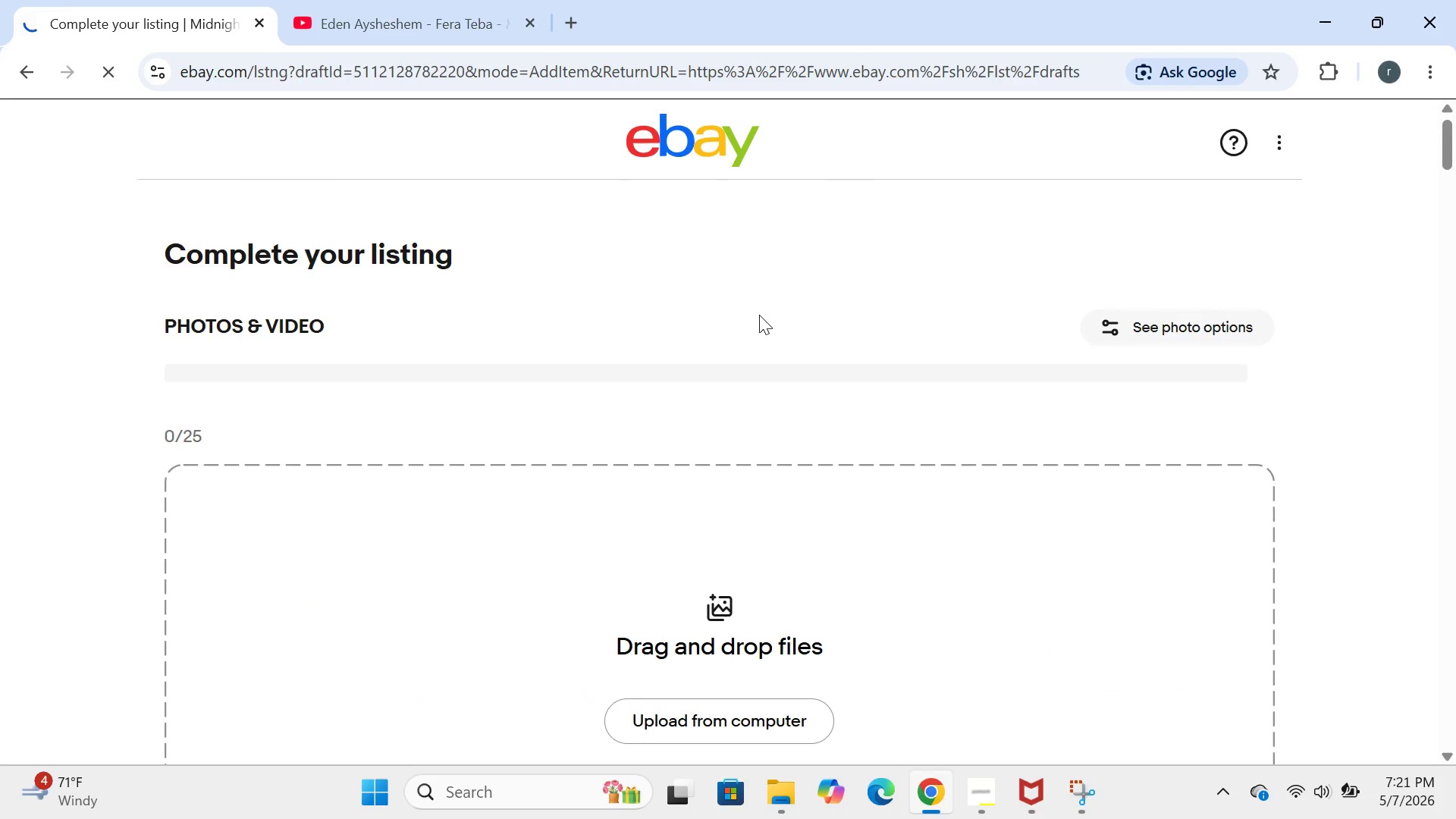 
wait(14.0)
 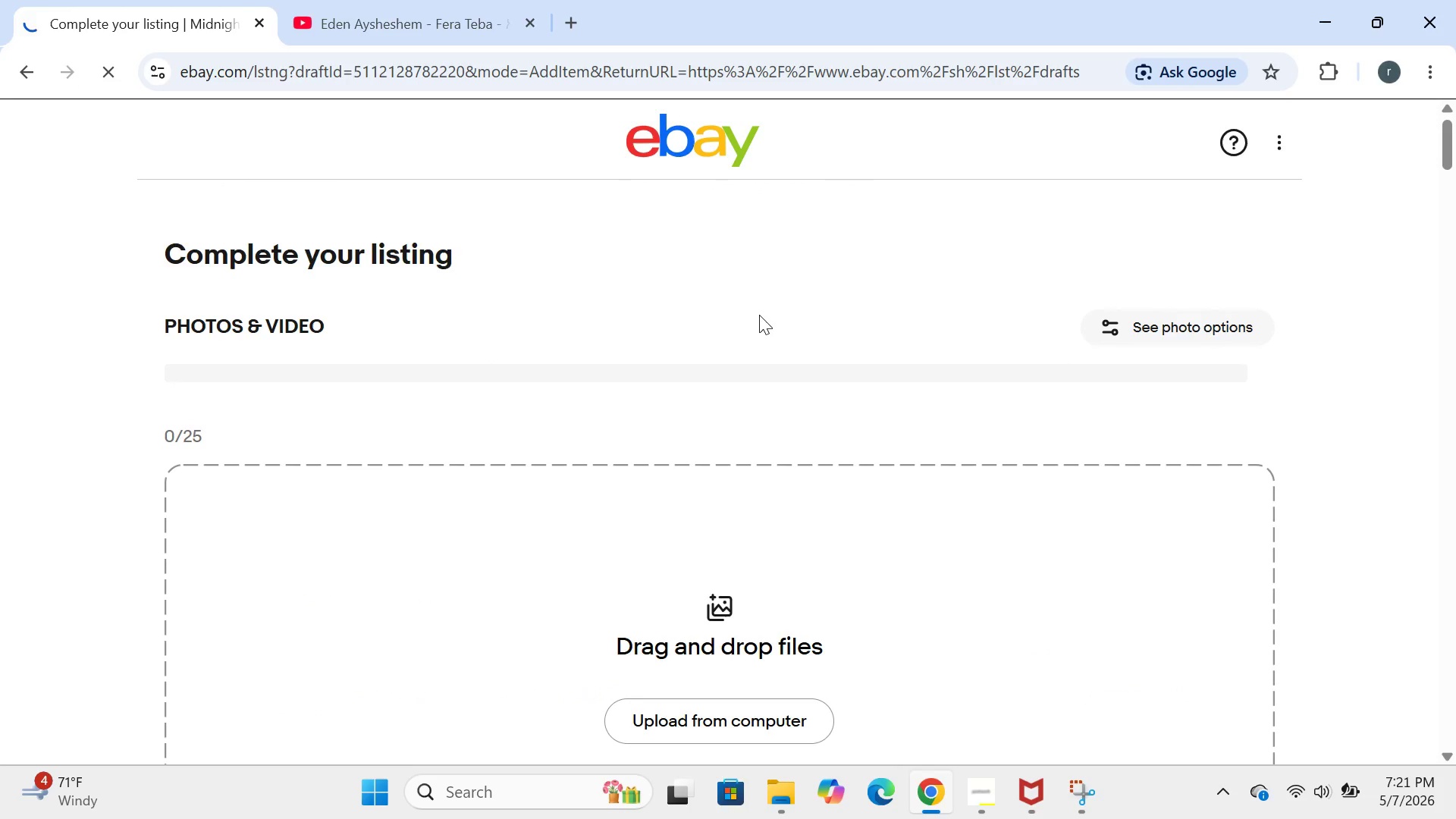 
left_click([390, 0])
 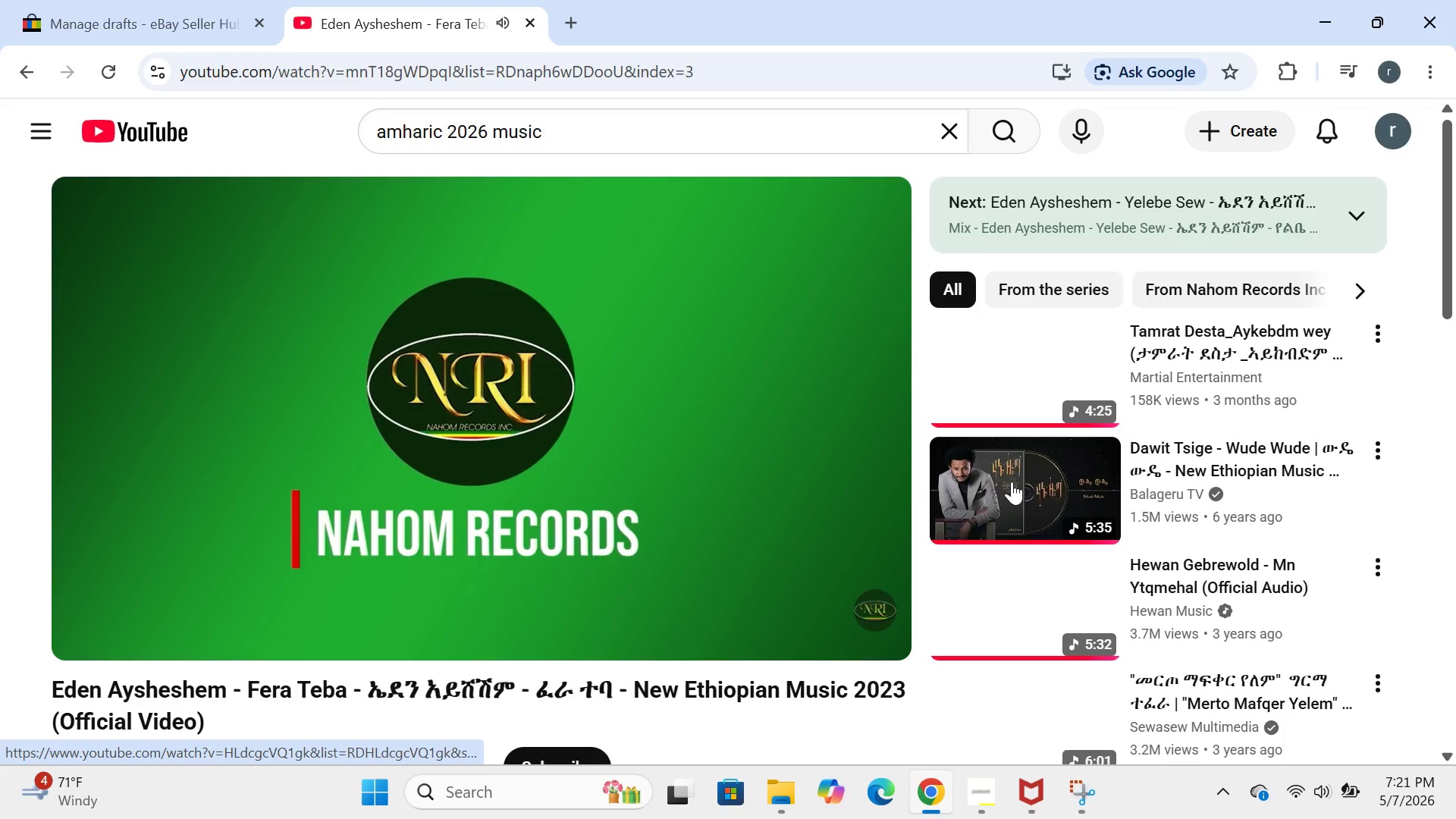 
left_click([1009, 494])
 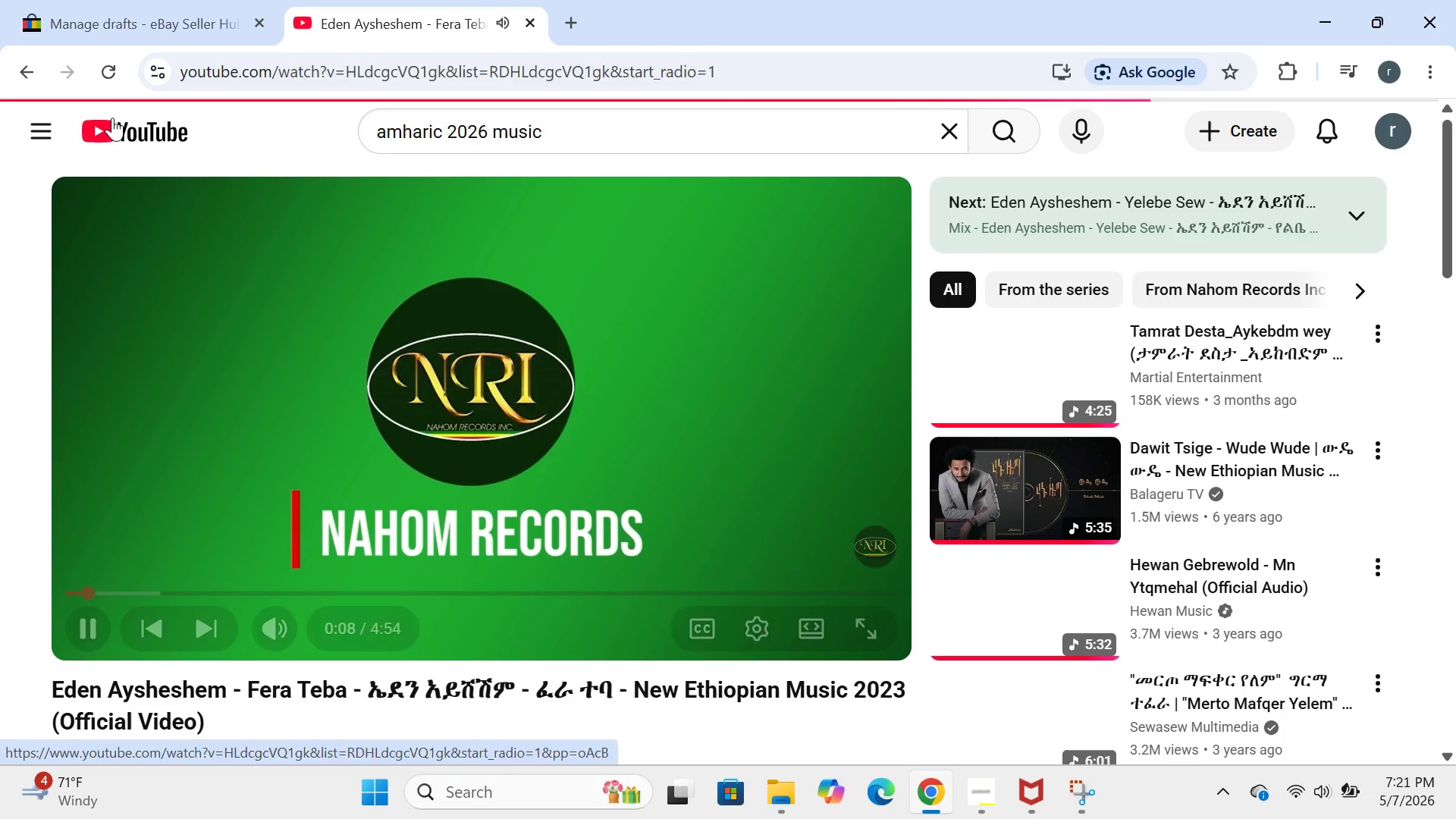 
left_click([103, 9])
 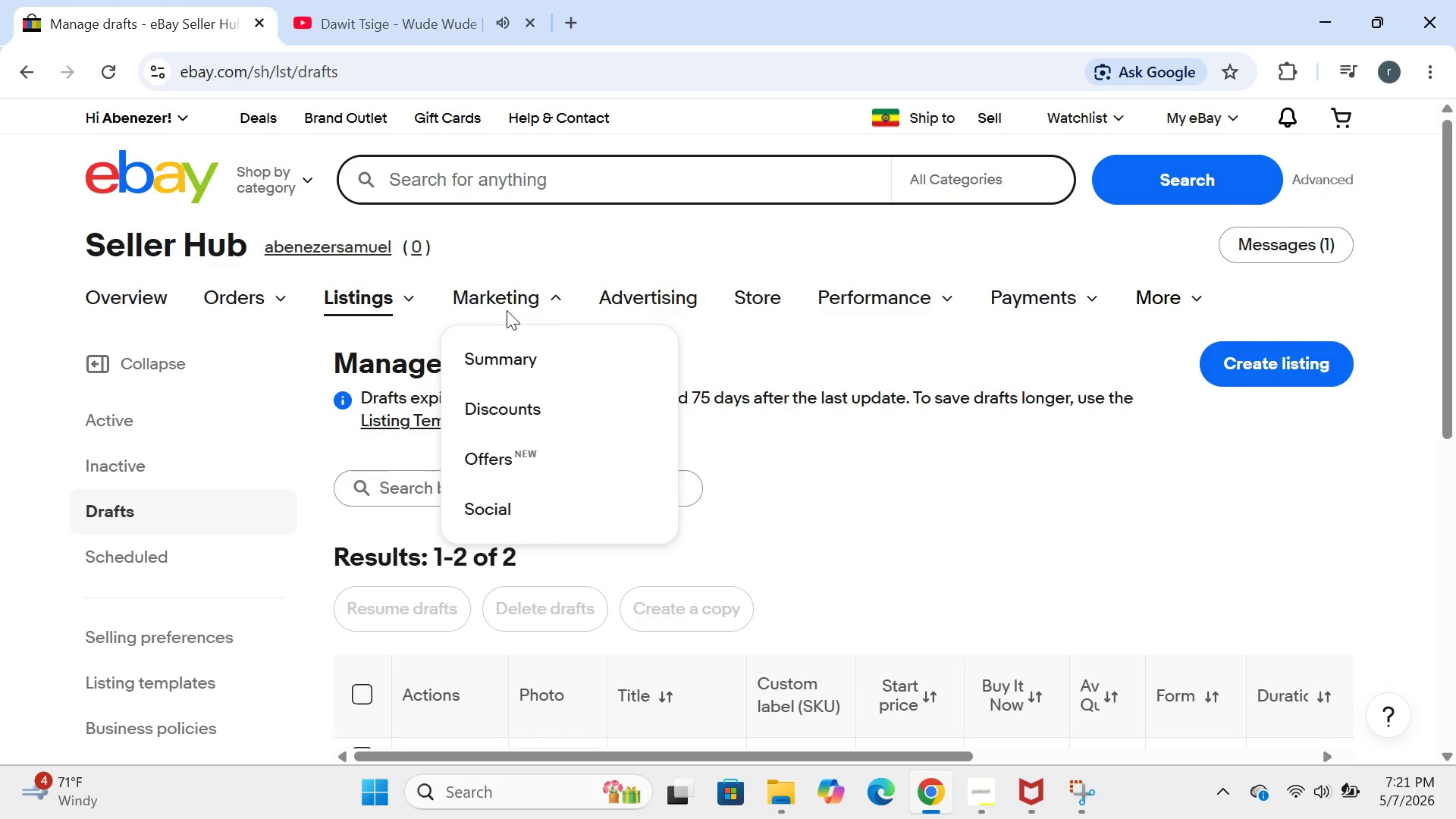 
wait(14.2)
 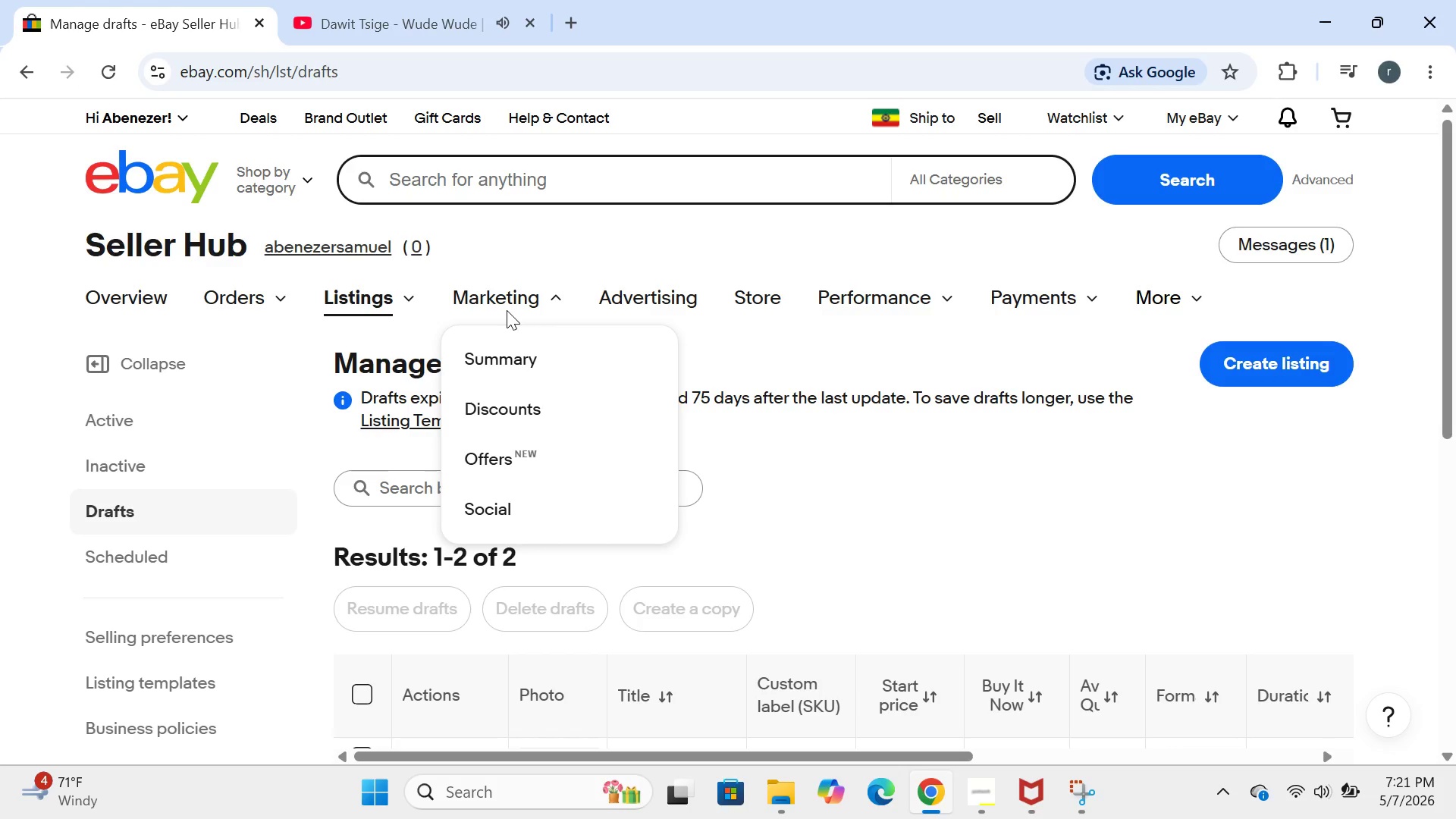 
left_click([358, 369])
 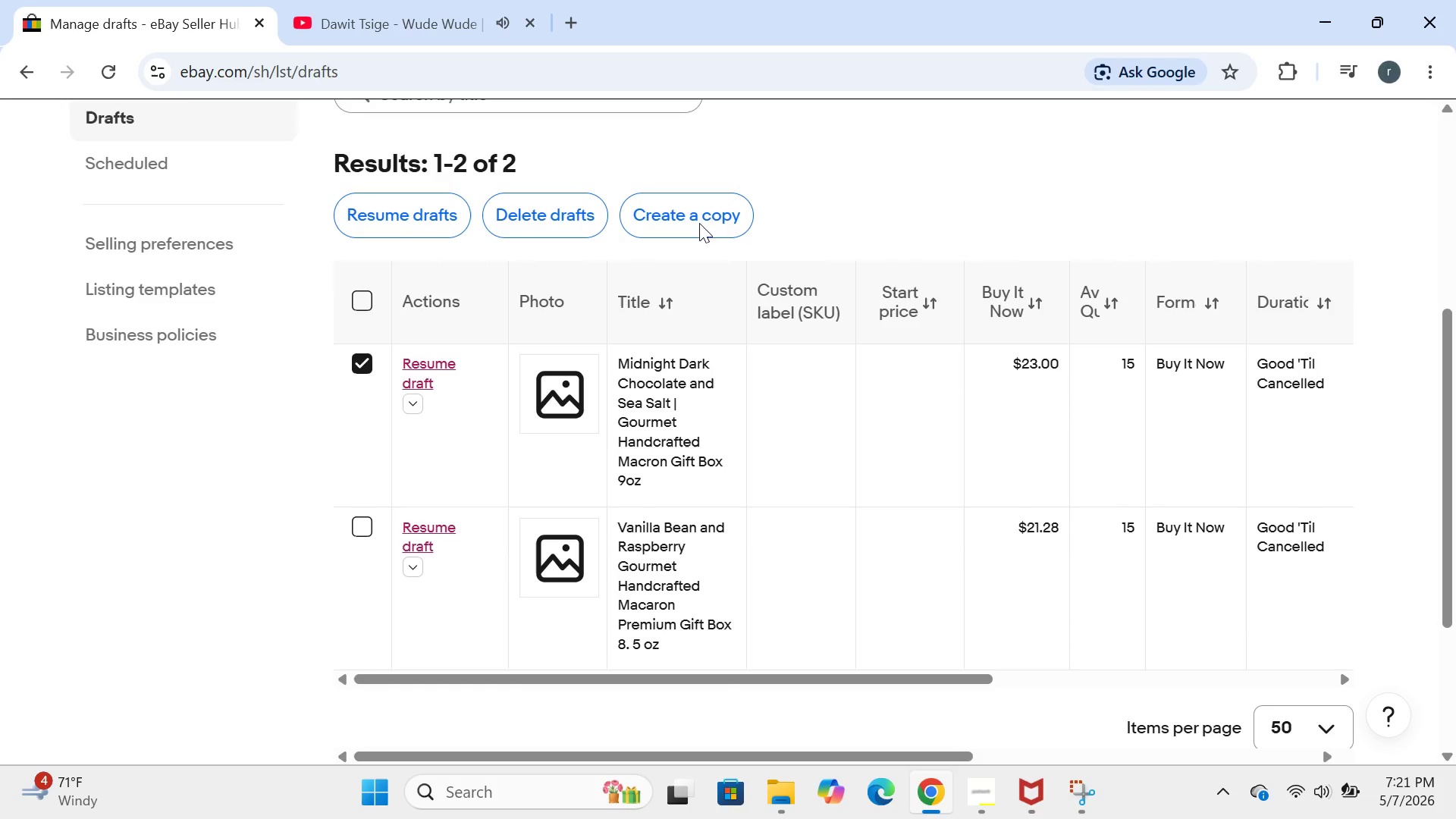 
left_click([700, 222])
 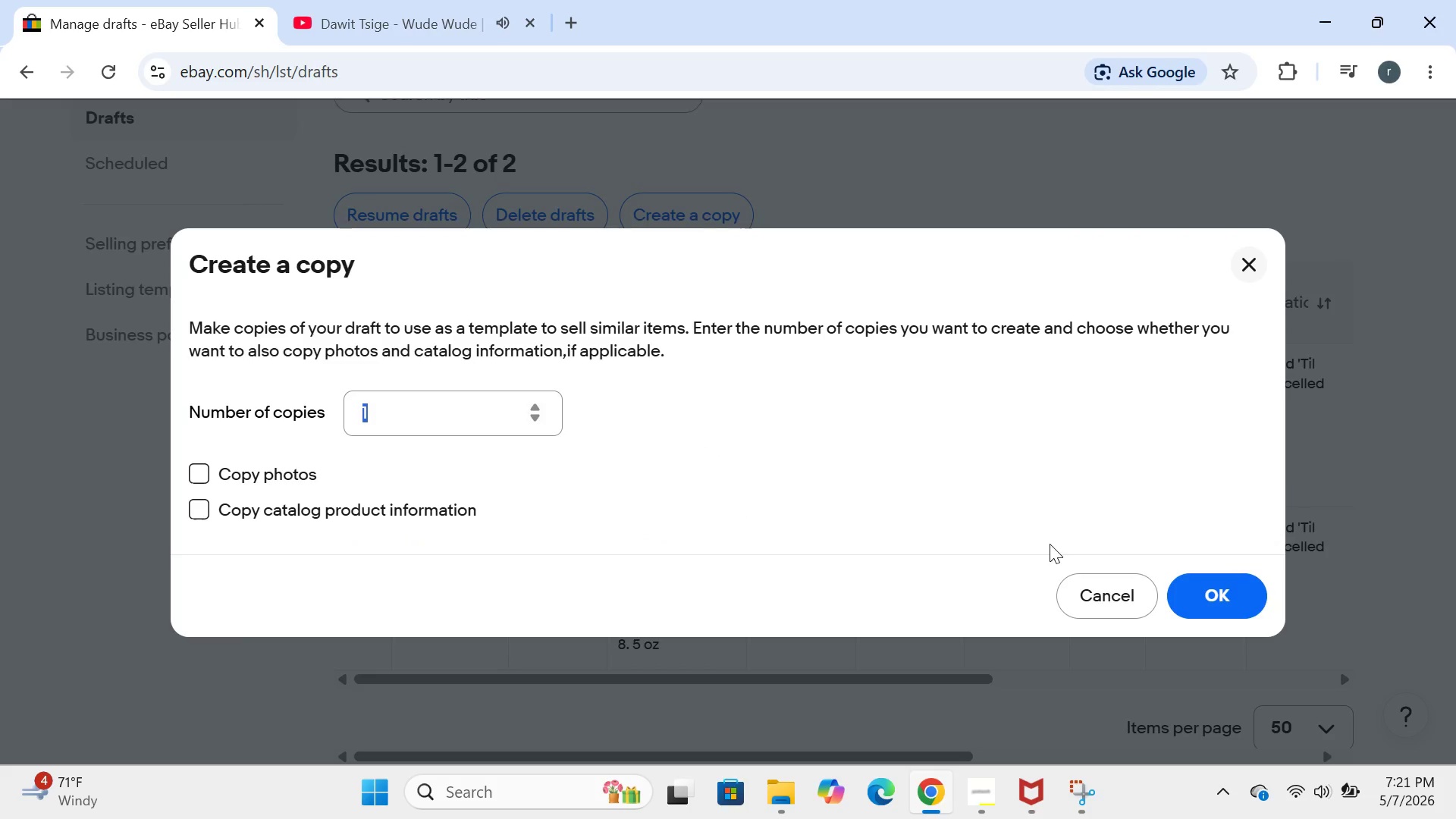 
left_click([1232, 596])
 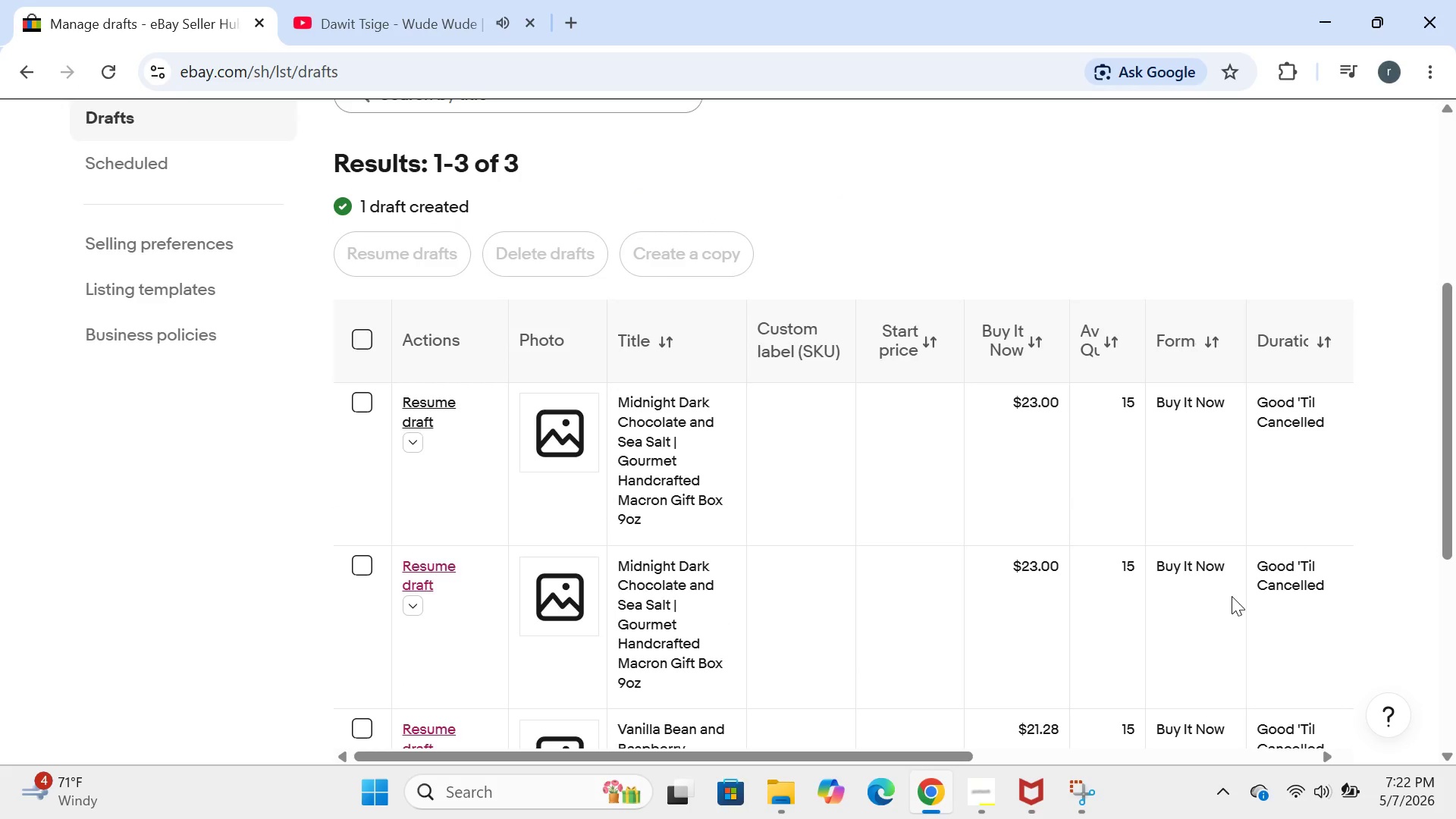 
wait(7.58)
 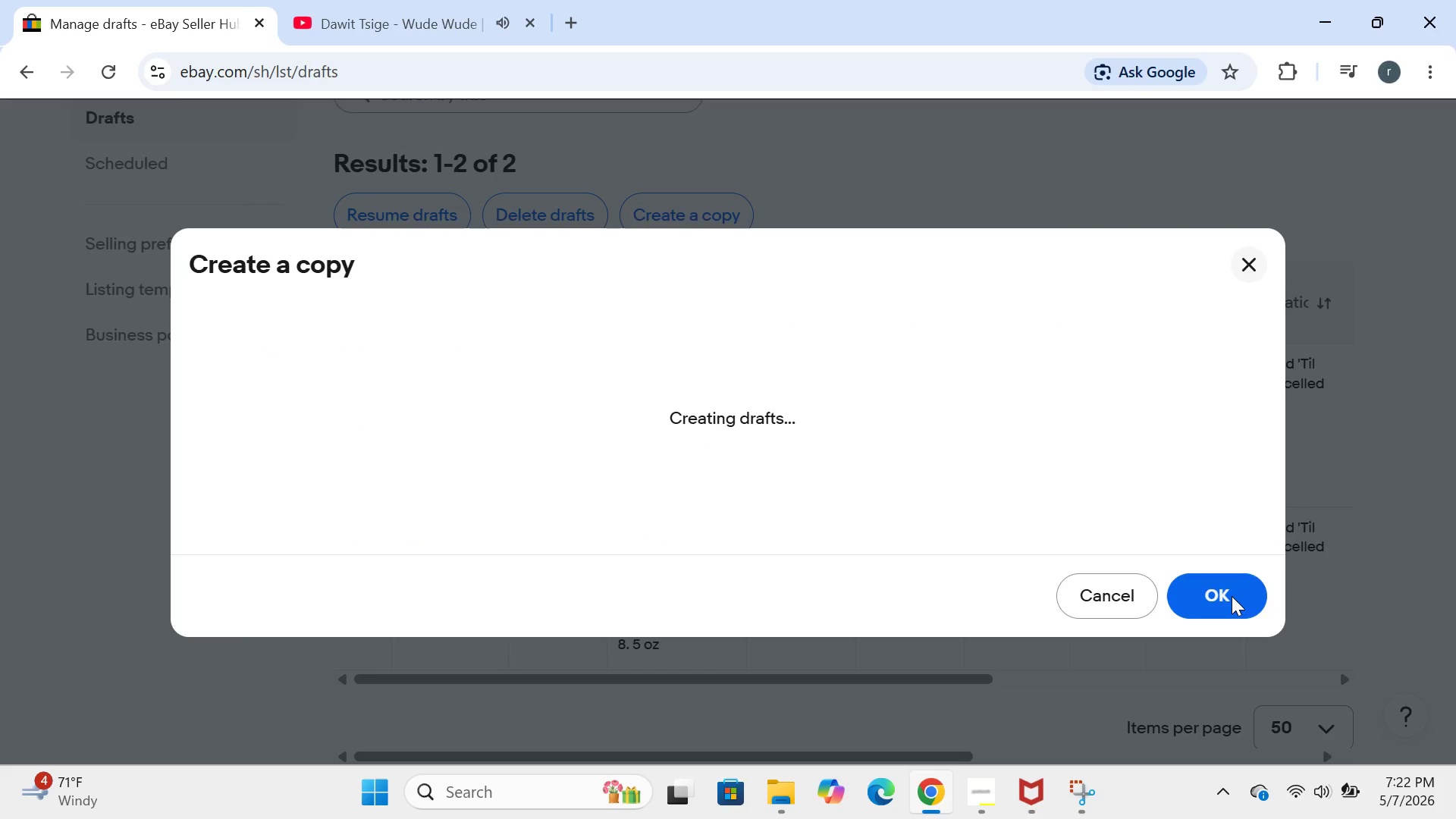 
left_click([431, 407])
 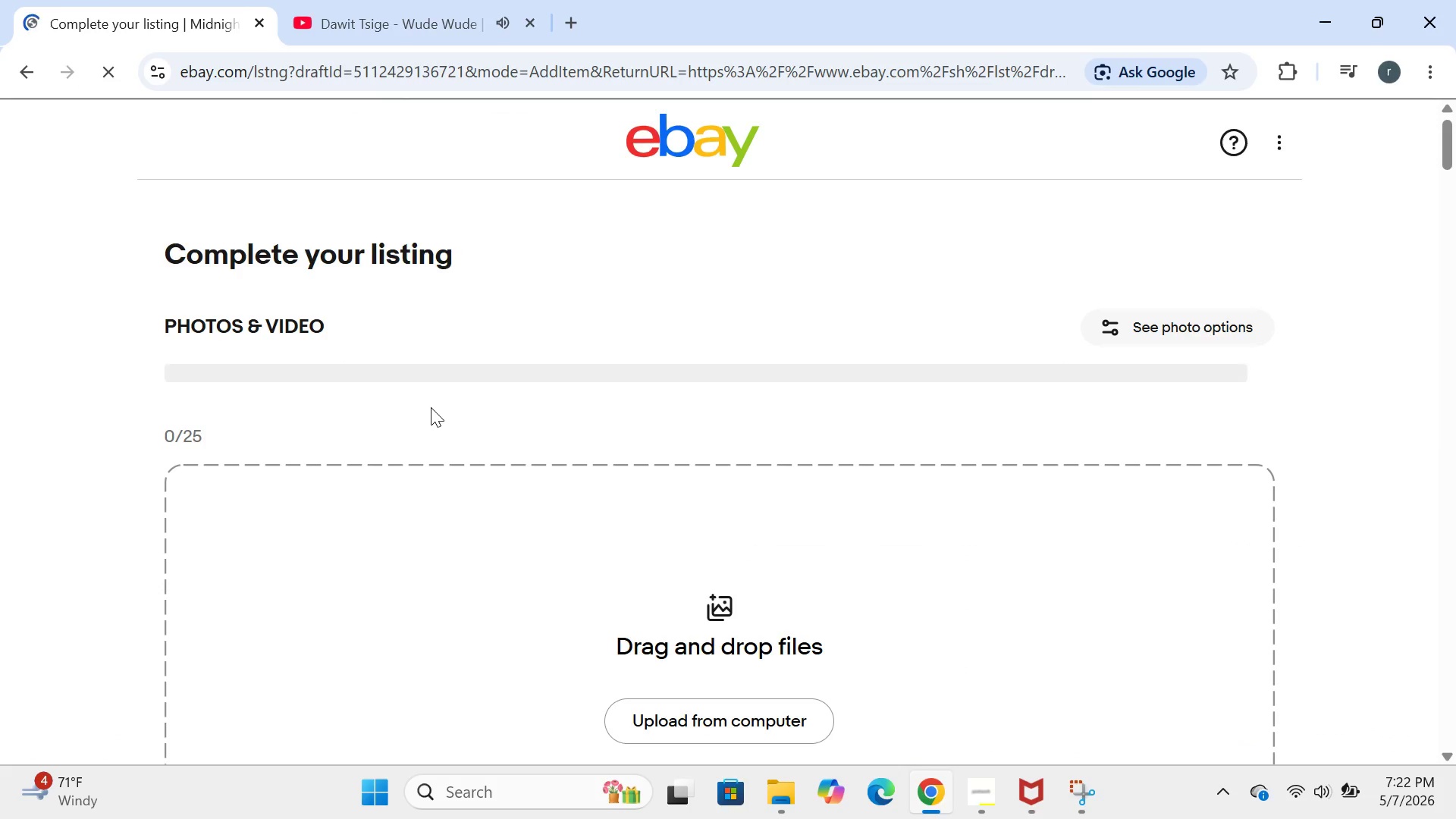 
wait(10.94)
 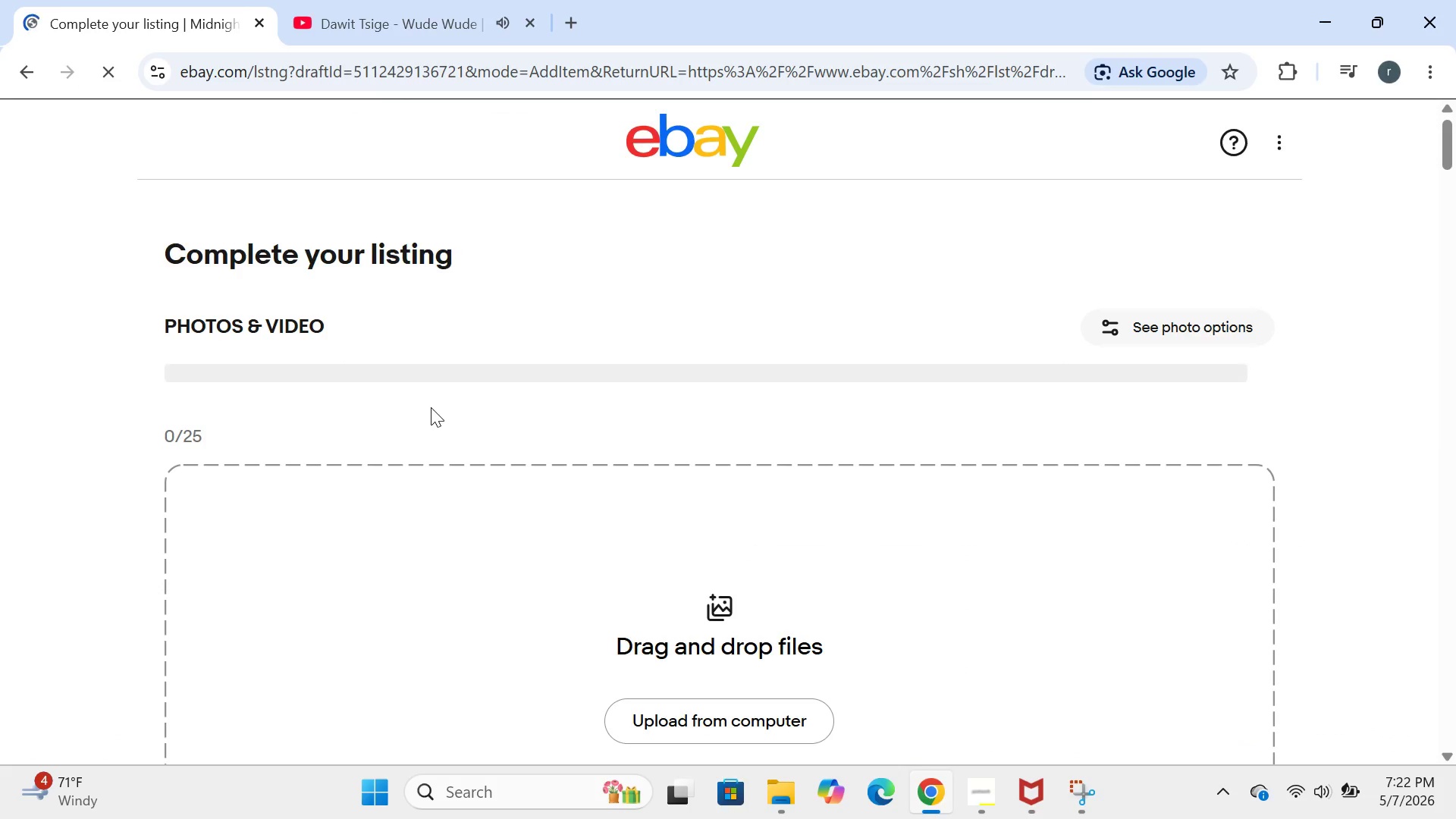 
left_click([850, 346])
 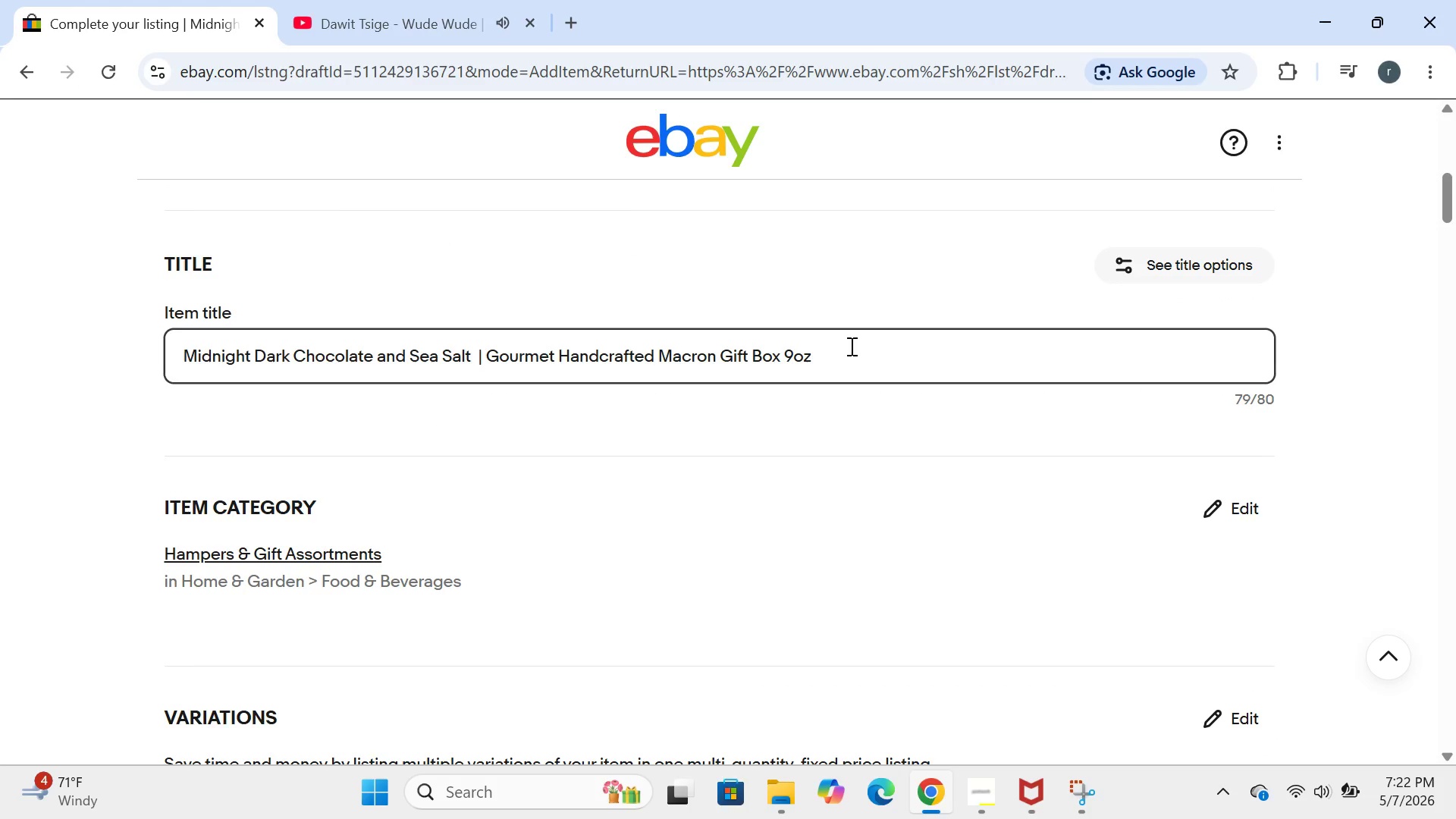 
key(Control+A)
 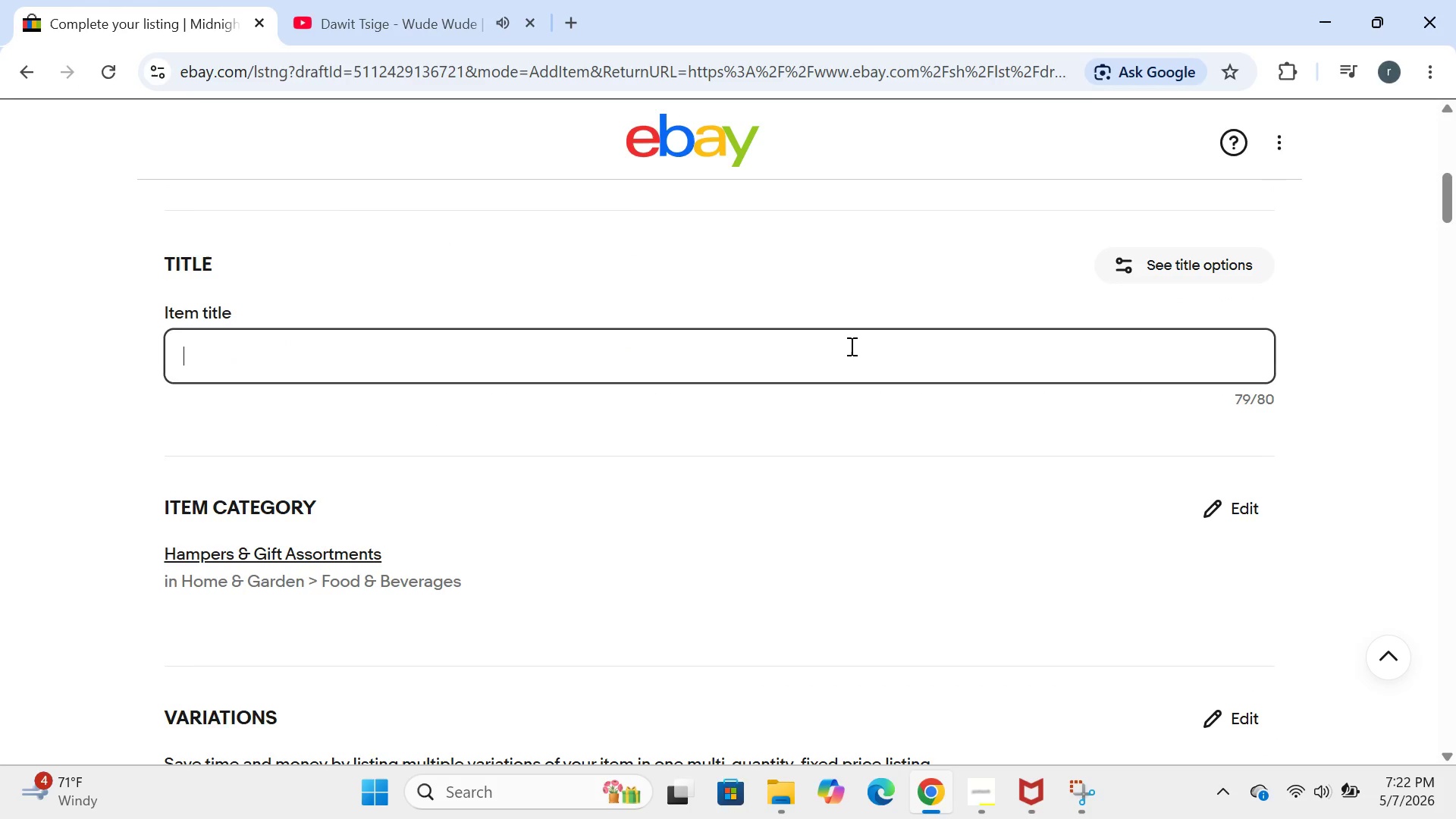 
key(Backspace)
 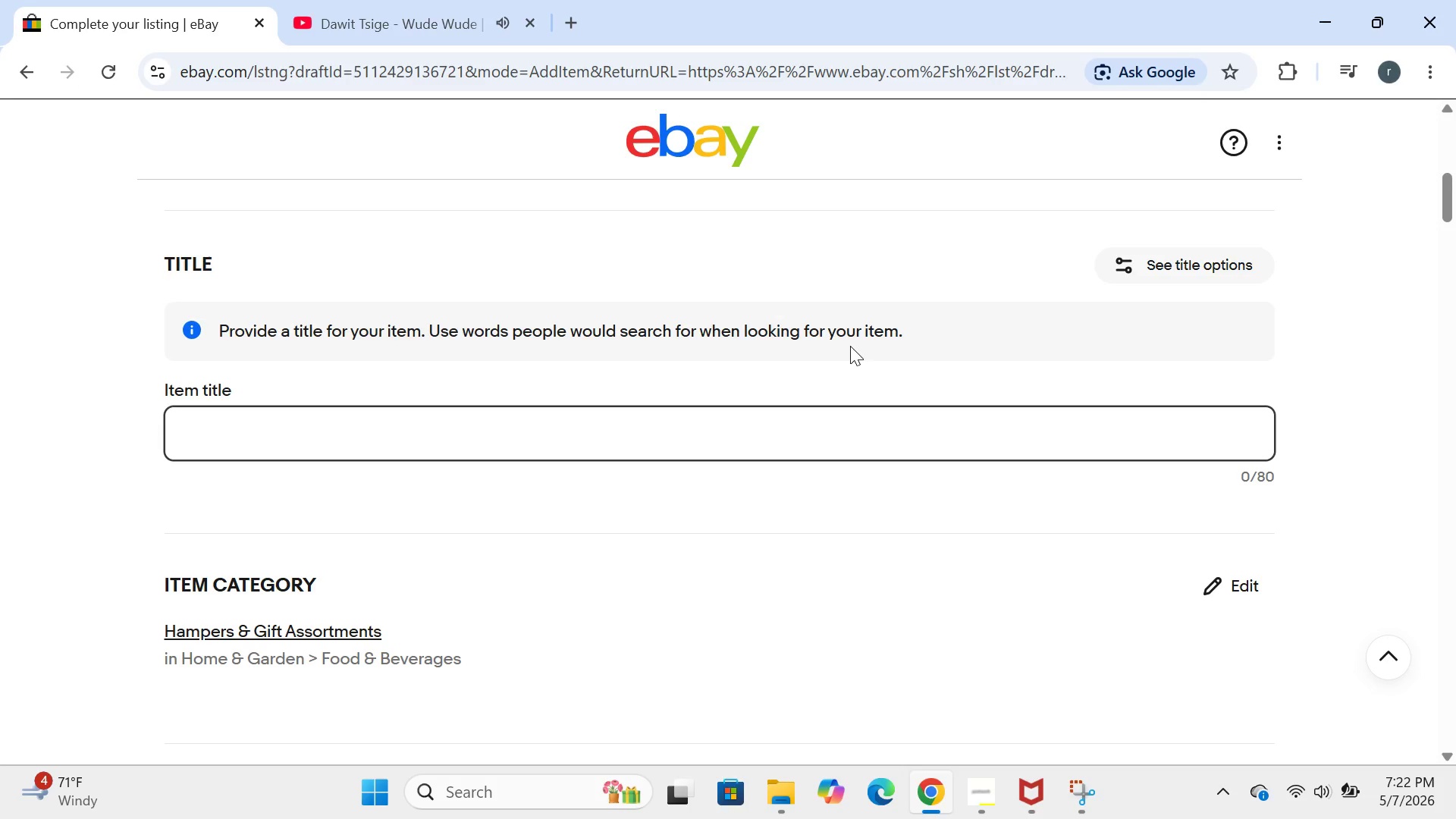 
wait(15.08)
 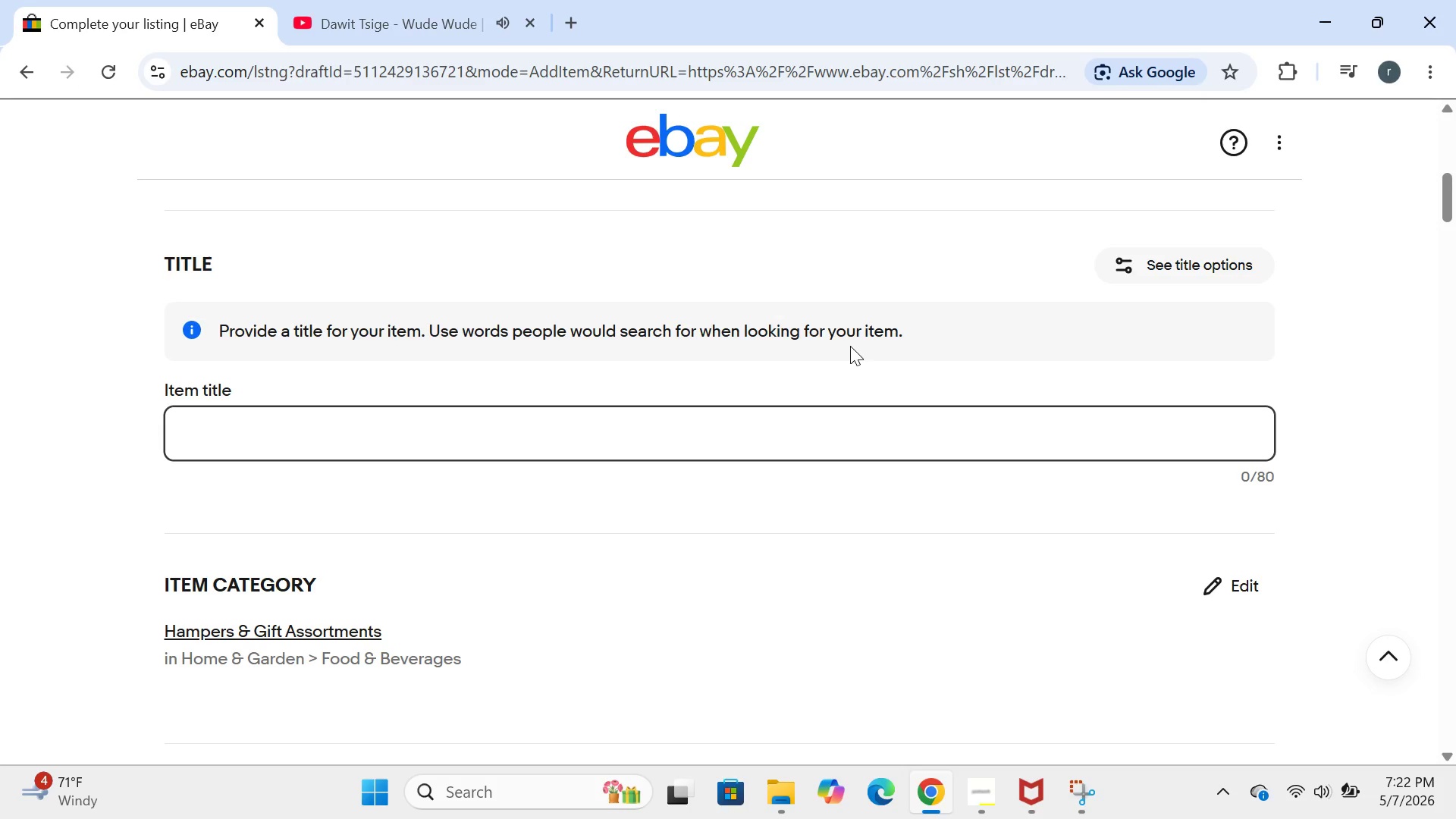 
type(Trop)
key(Backspace)
type(ical Paradise MagadPassionfruit | Gourmet Handcrafted Macr)
 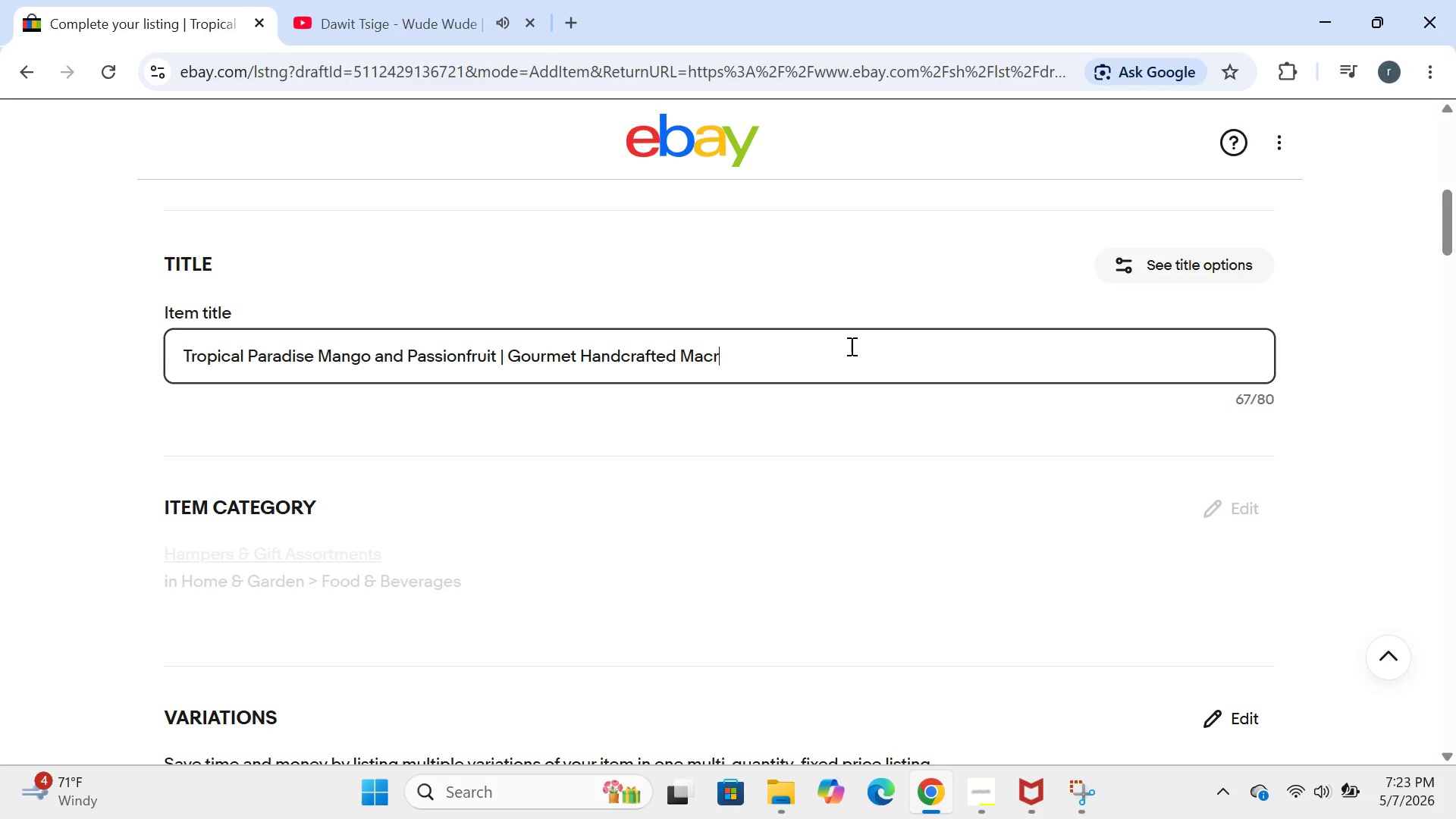 
key(Backspace)
type(aron 8oz)
 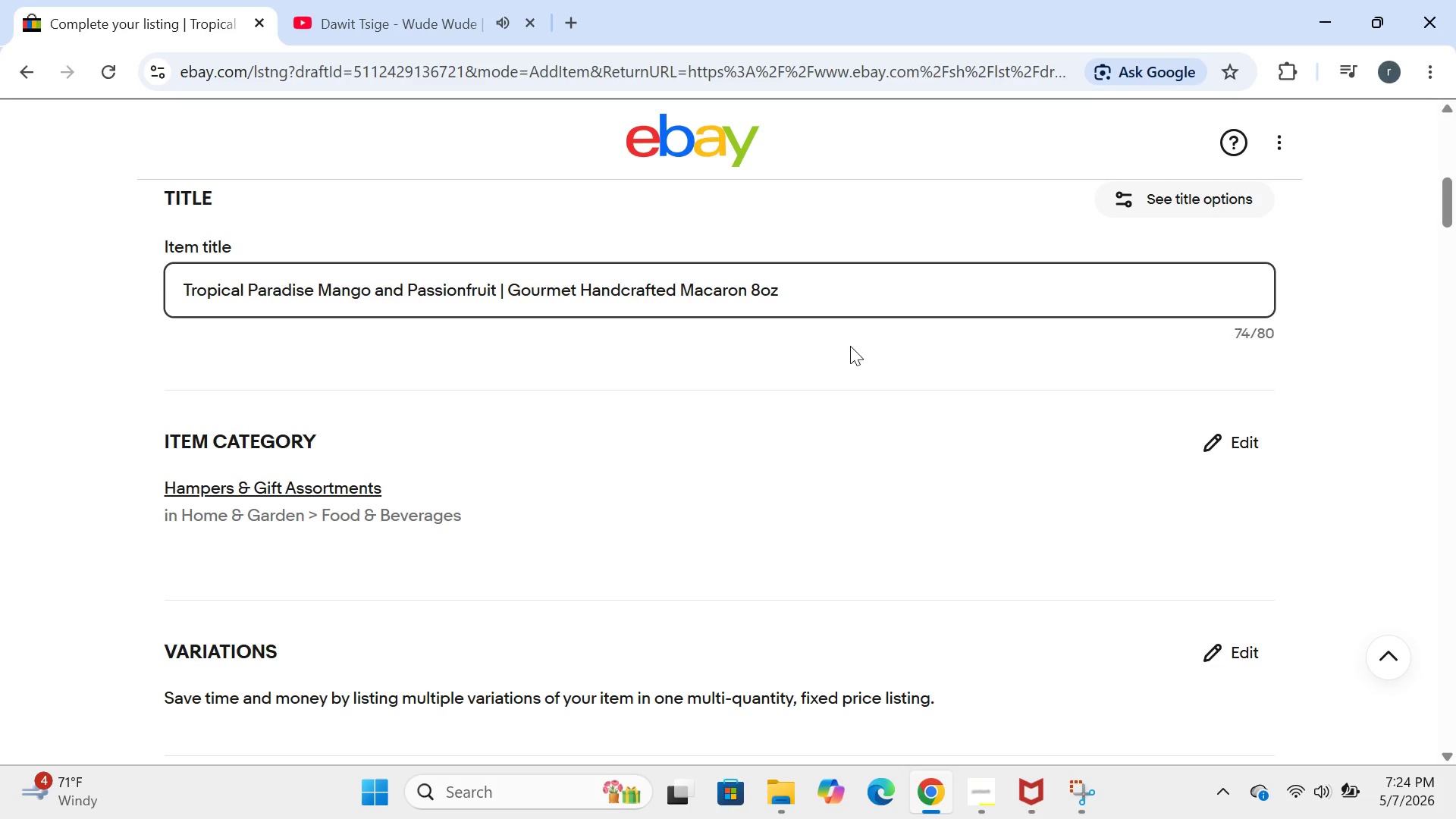 
wait(17.88)
 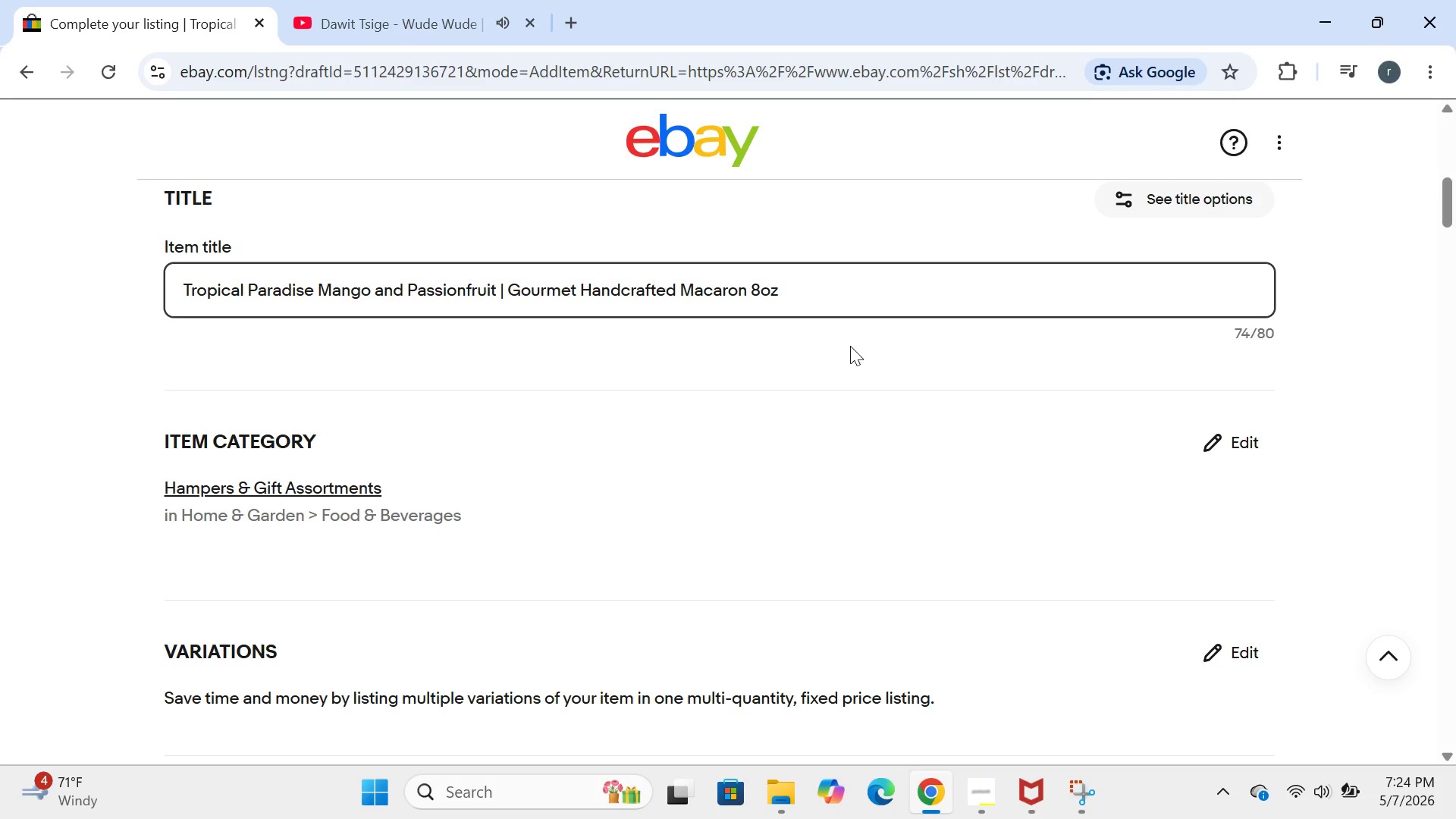 
left_click([318, 350])
 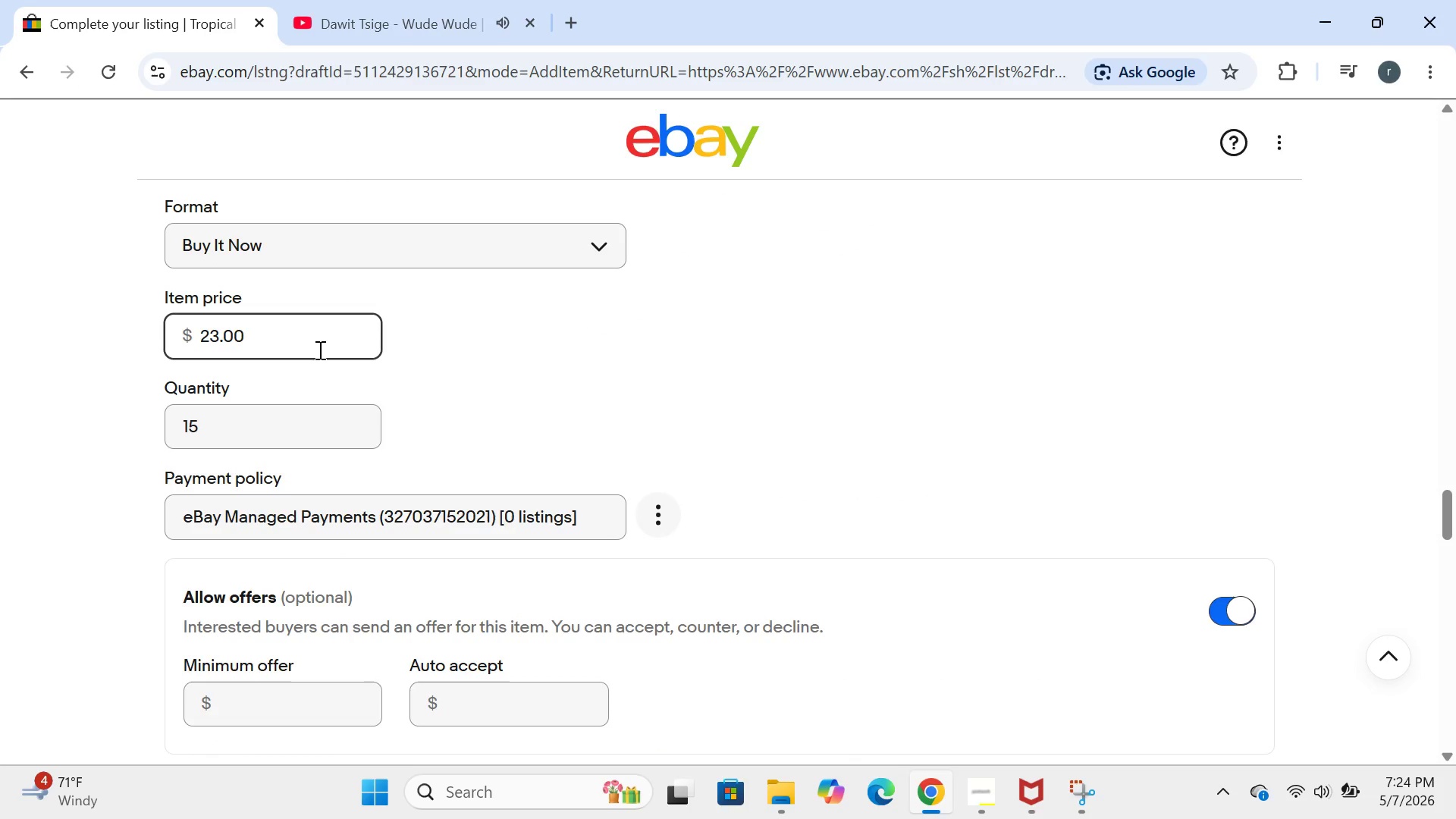 
key(Backspace)
 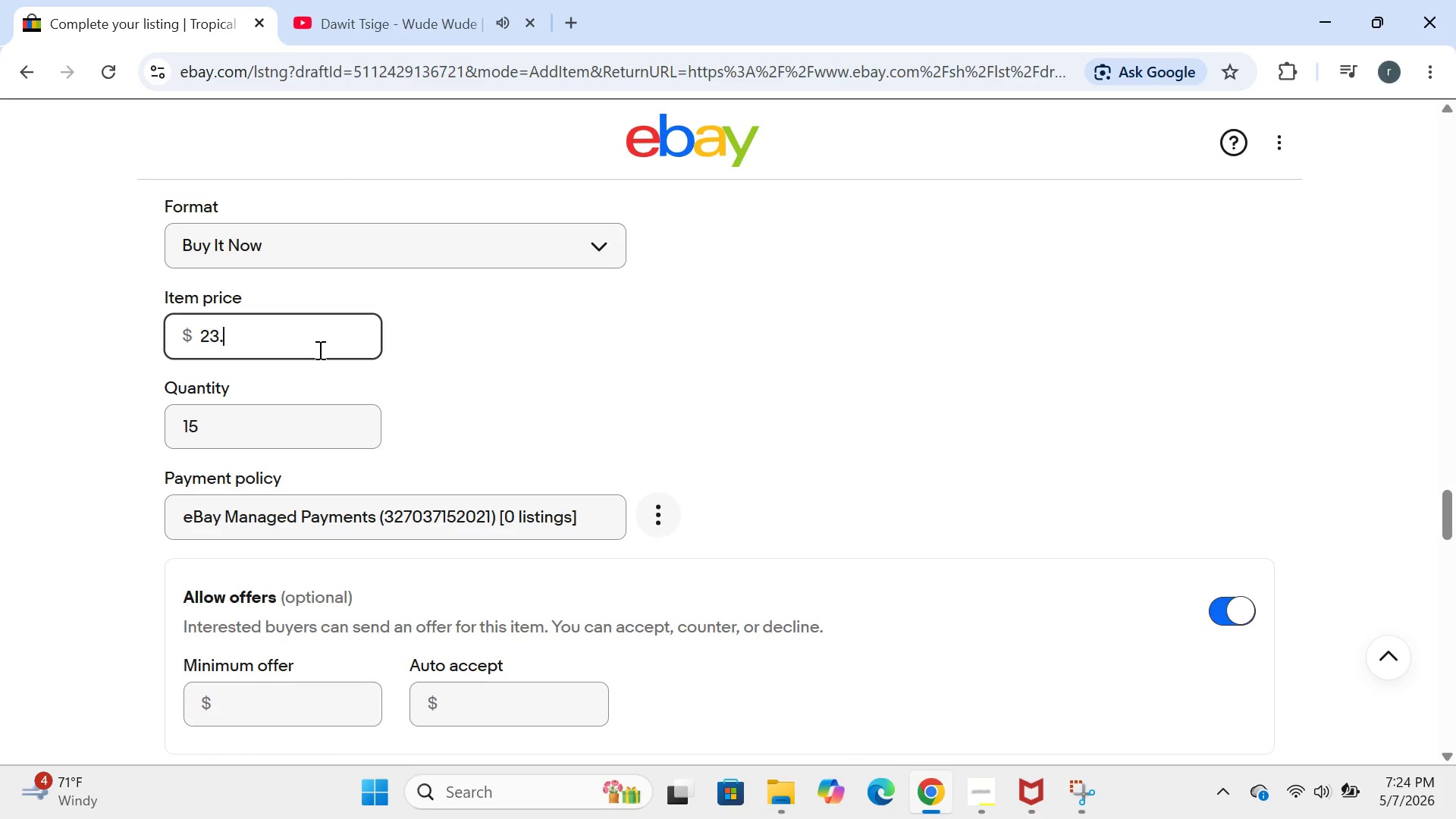 
key(Backspace)
 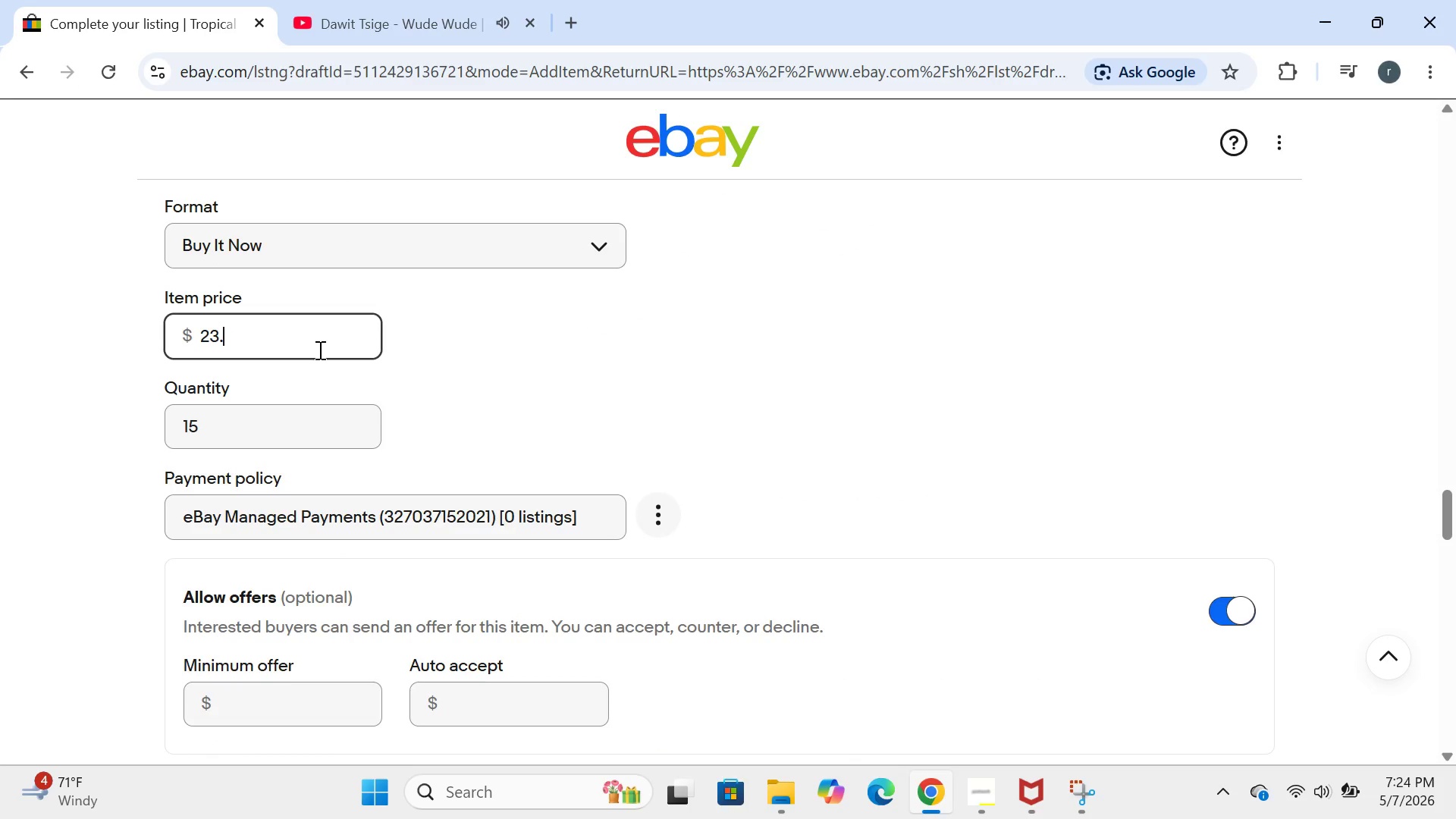 
key(Backspace)
 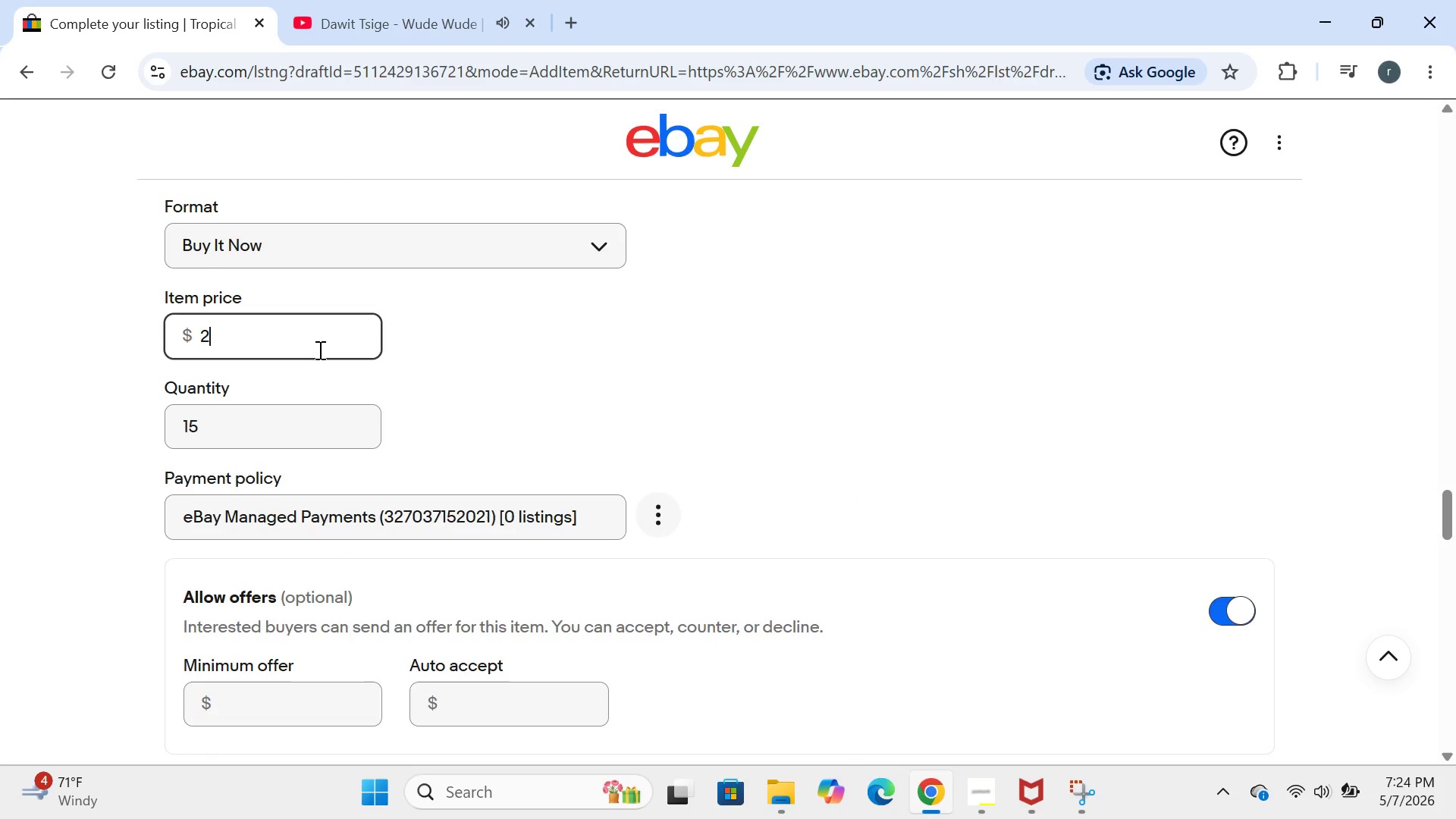 
key(Backspace)
 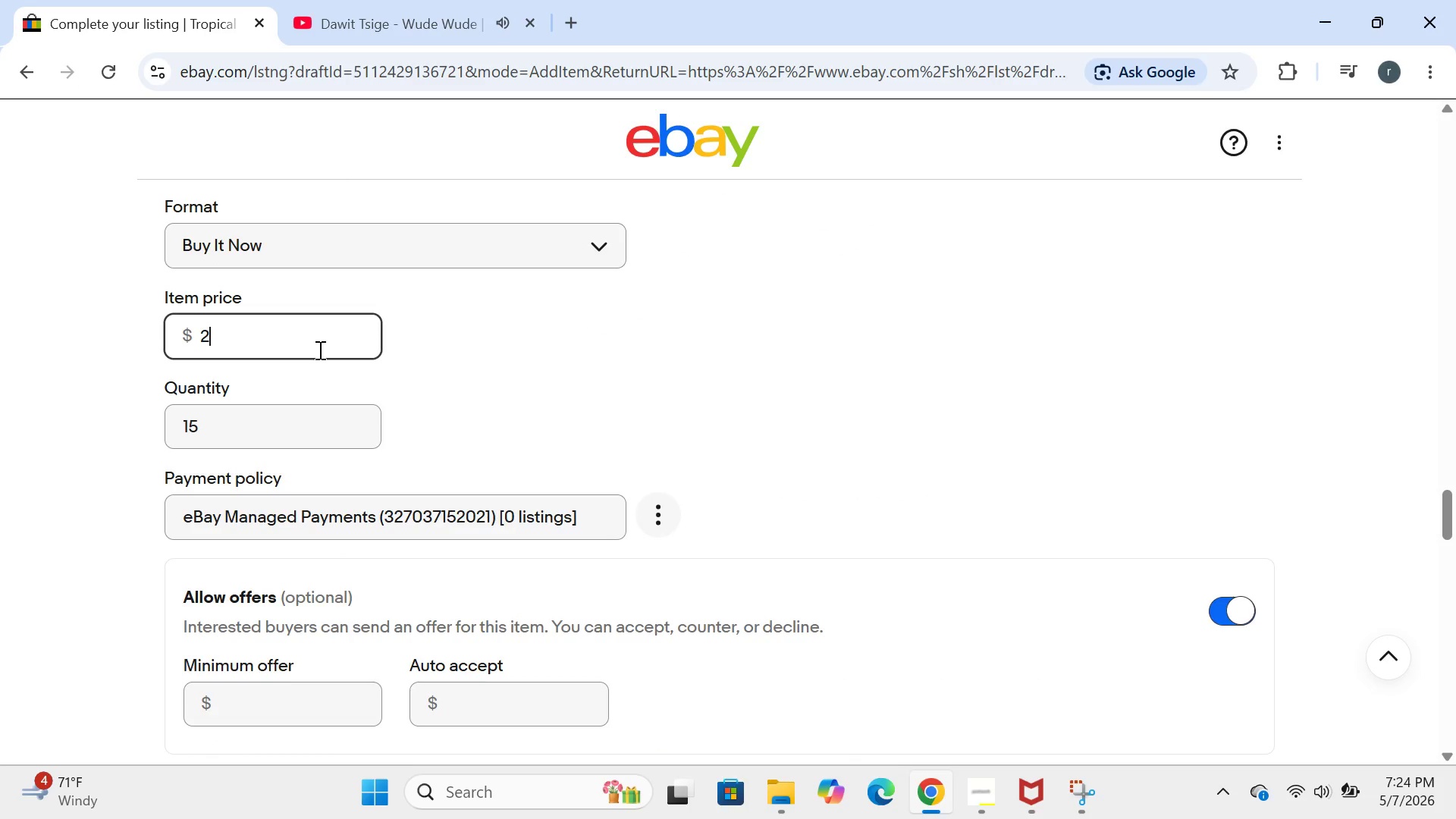 
key(2)
 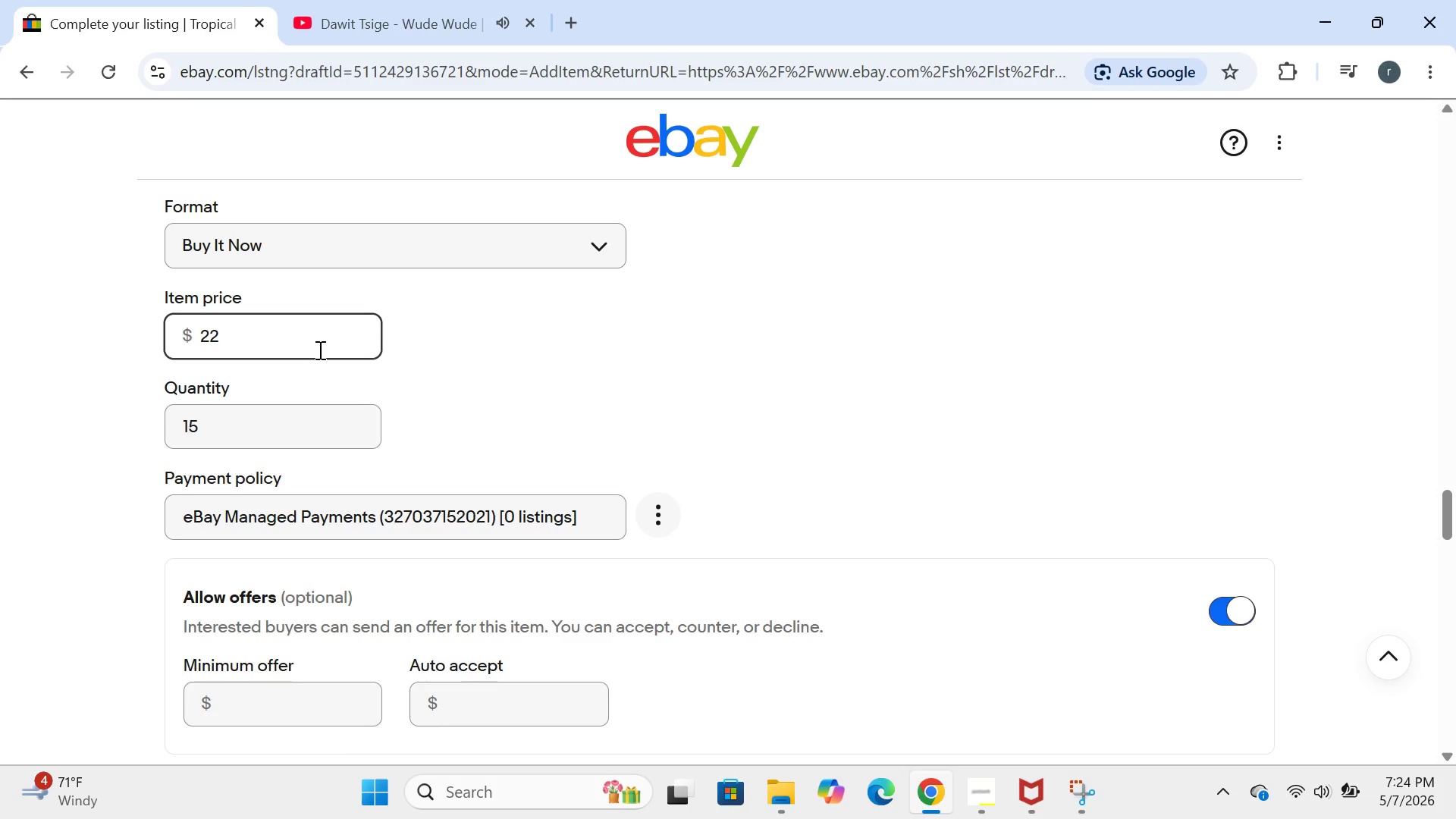 
key(Period)
 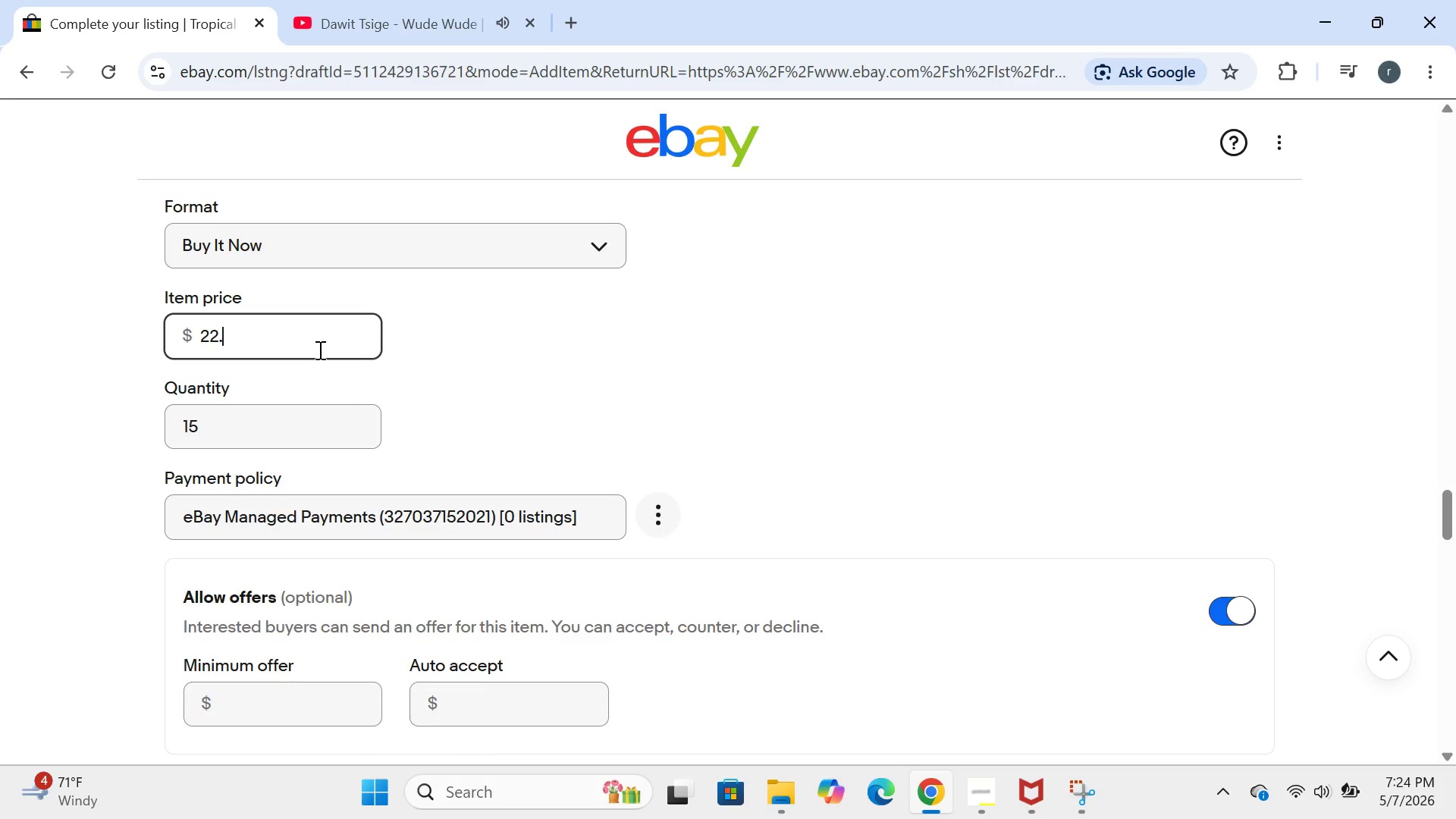 
type(14)
 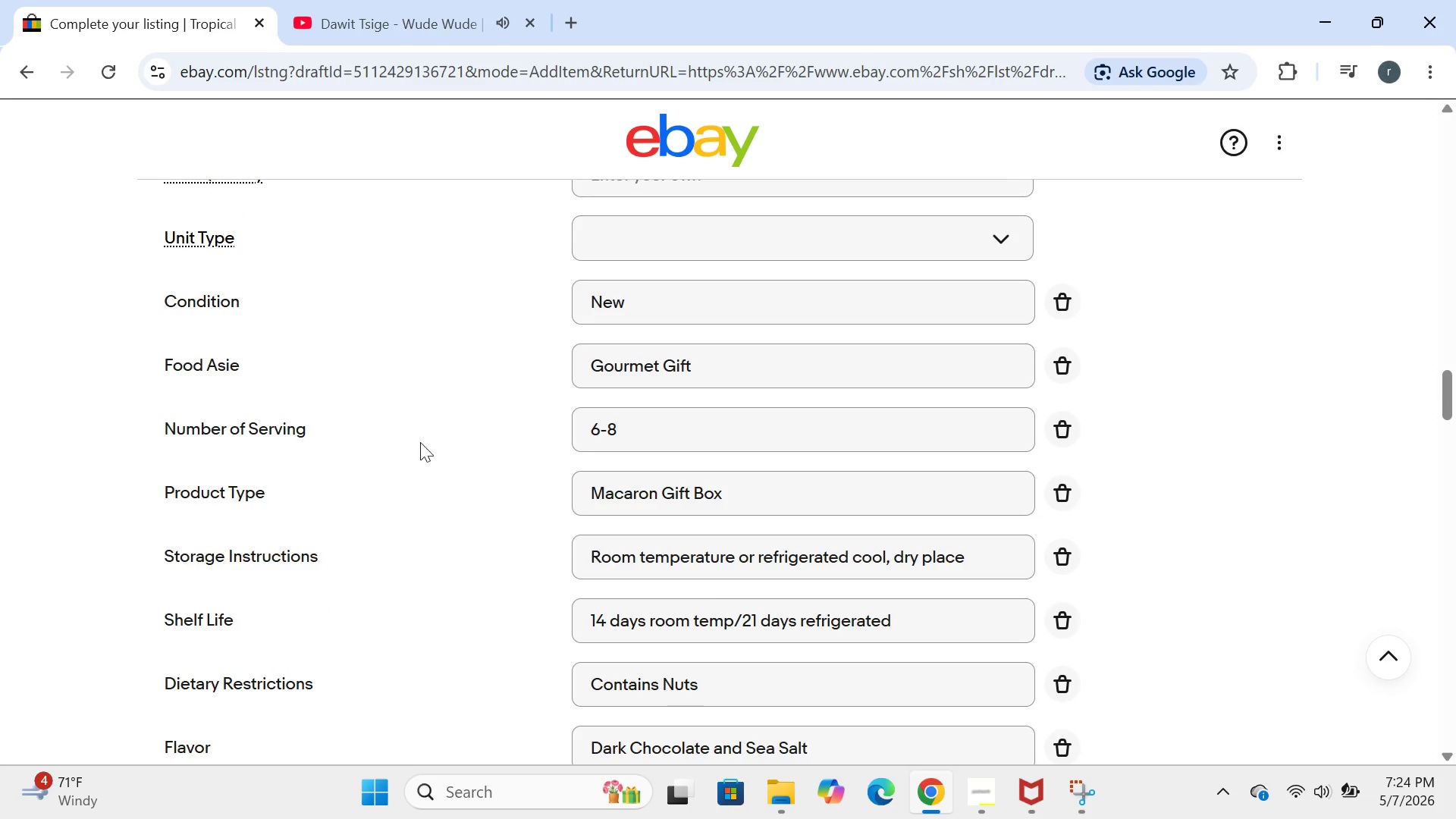 
wait(41.19)
 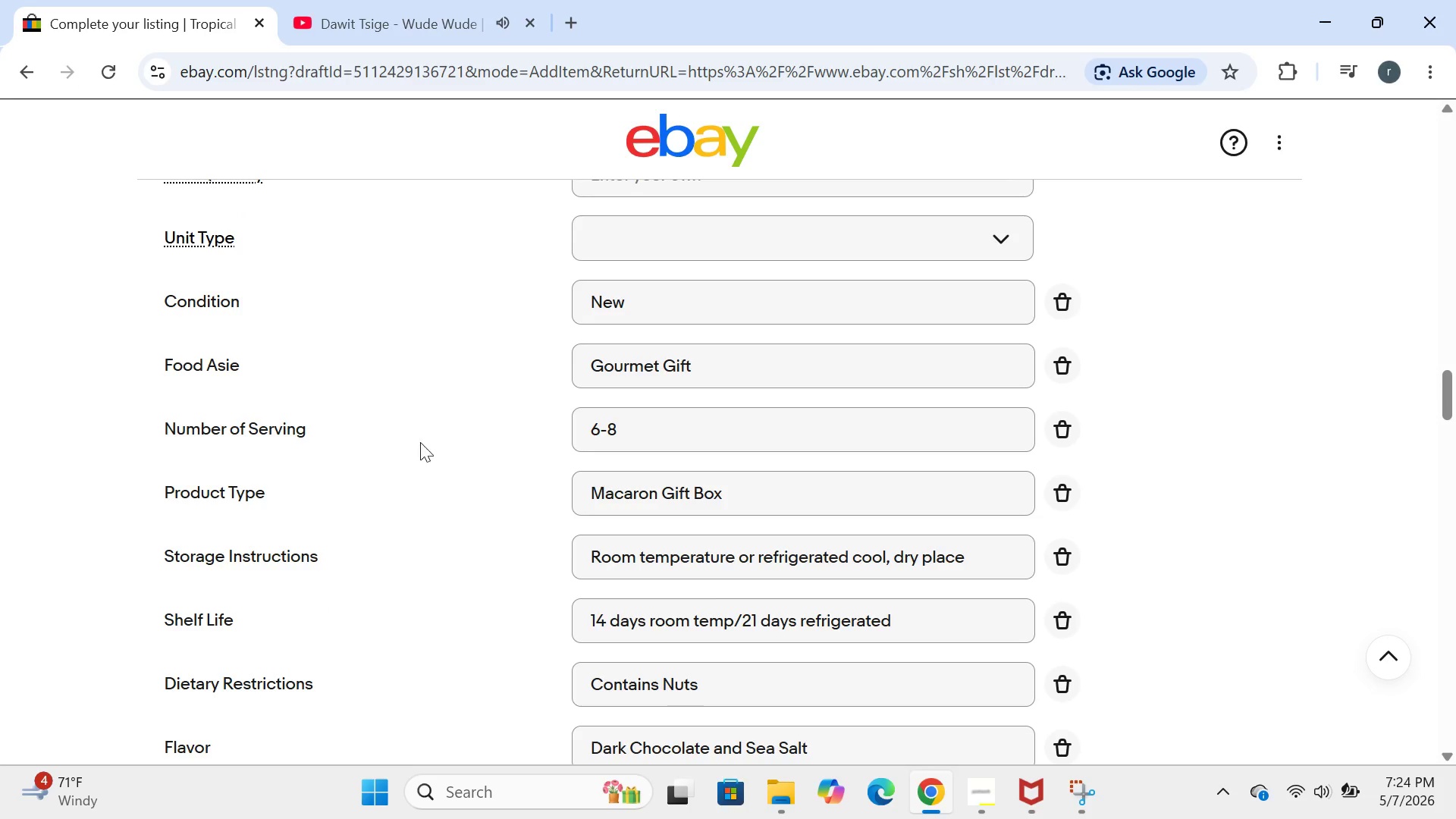 
left_click([840, 633])
 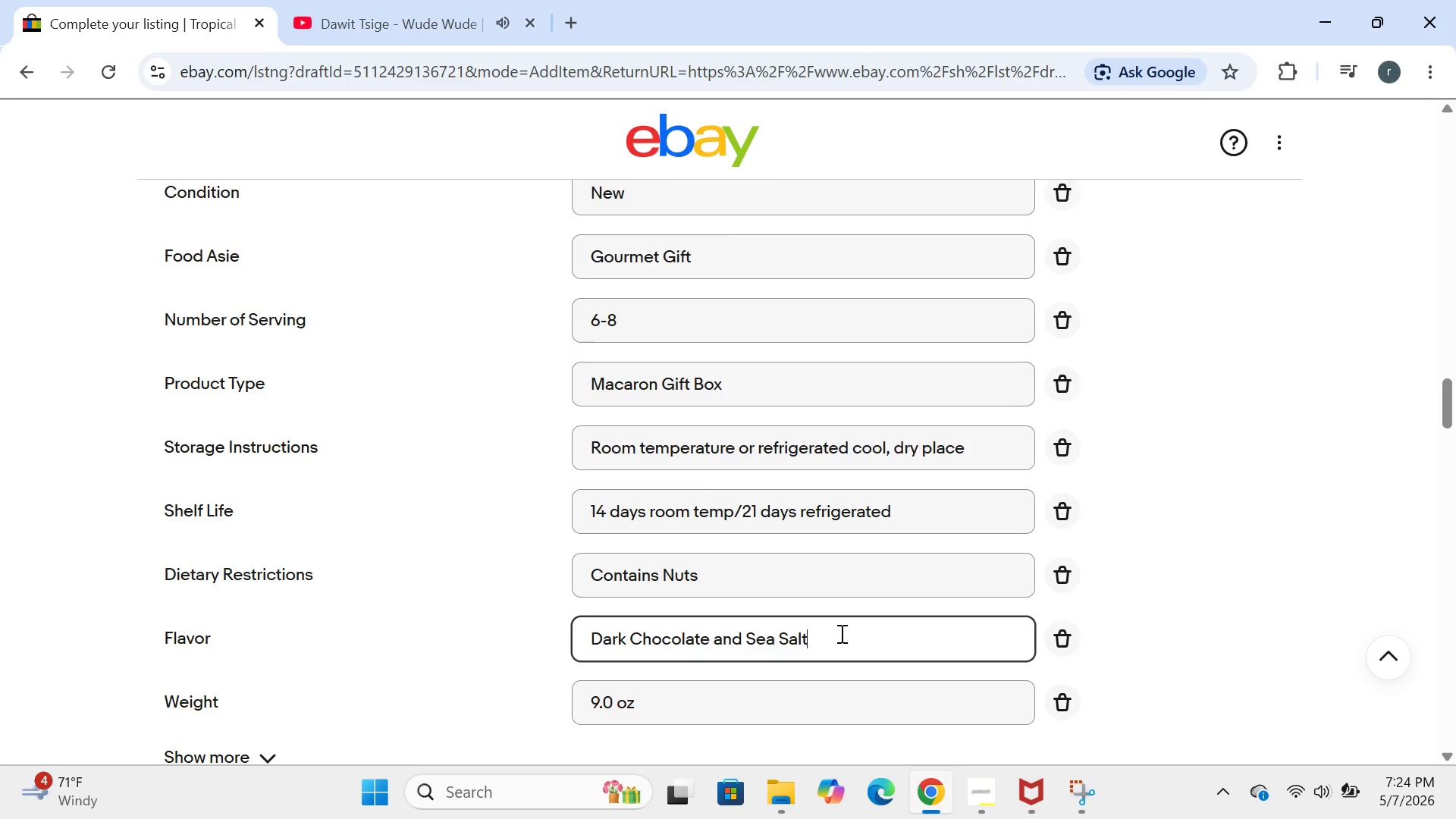 
key(Control+A)
 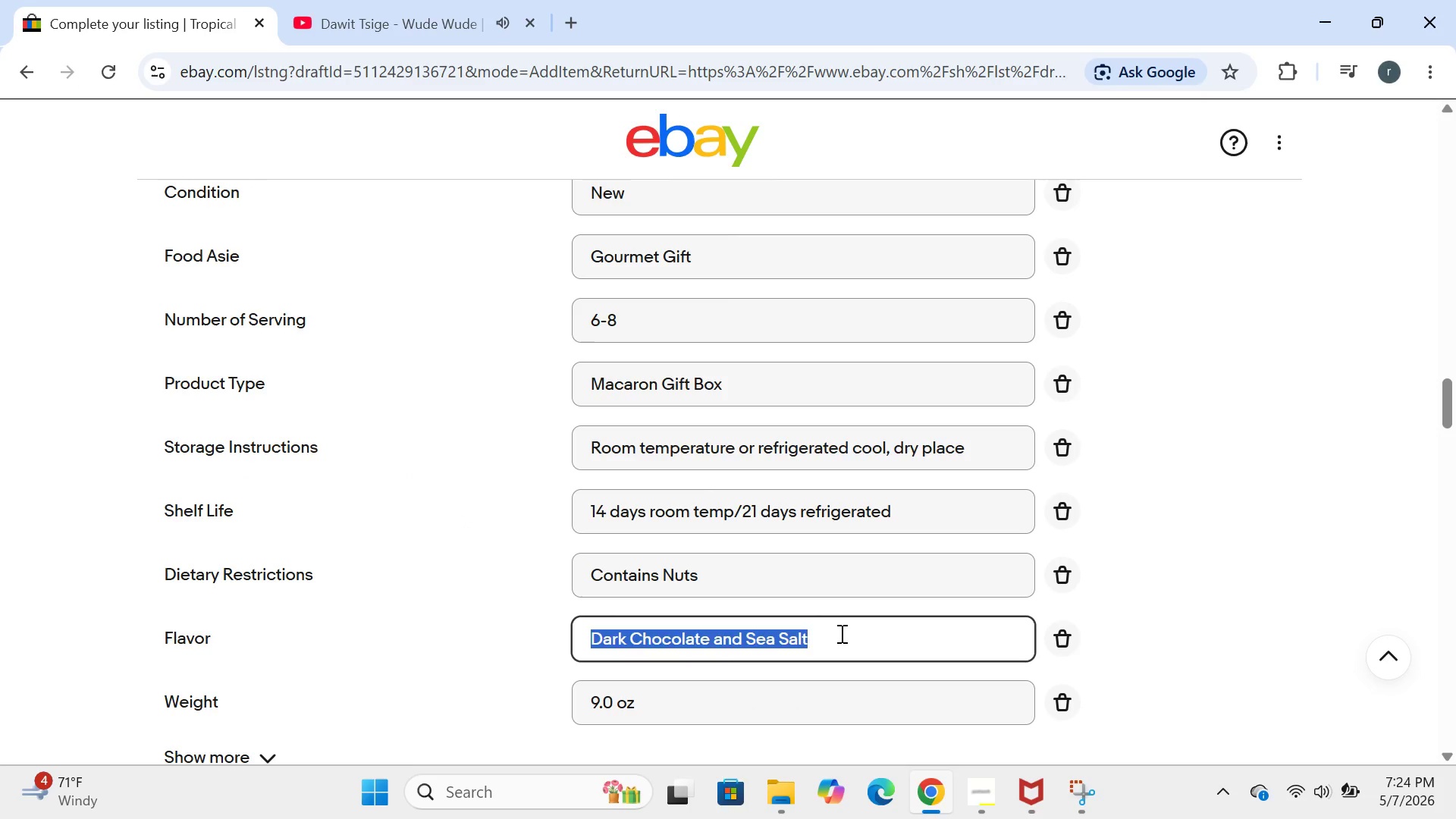 
key(Backspace)
 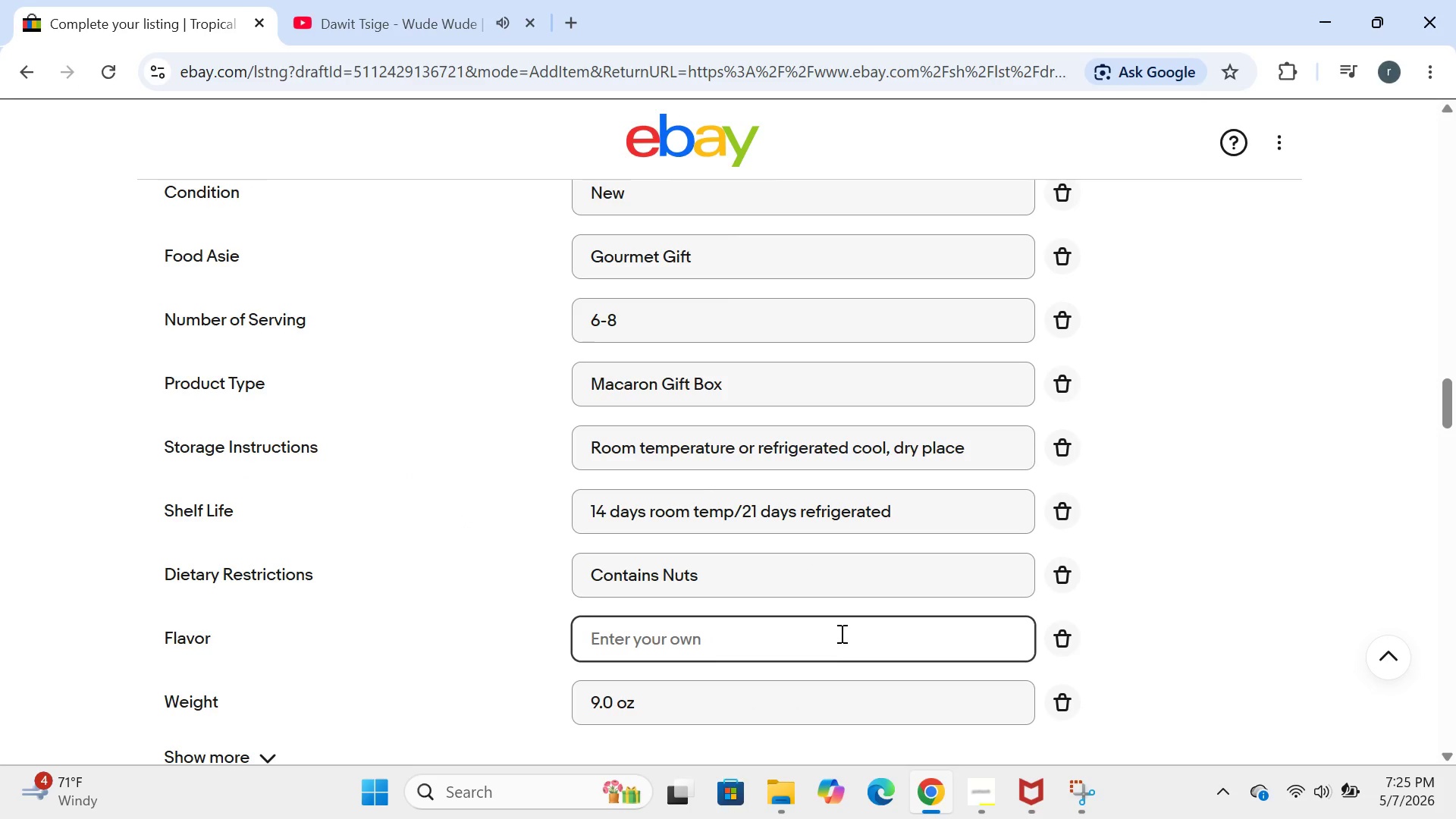 
key(CapsLock)
 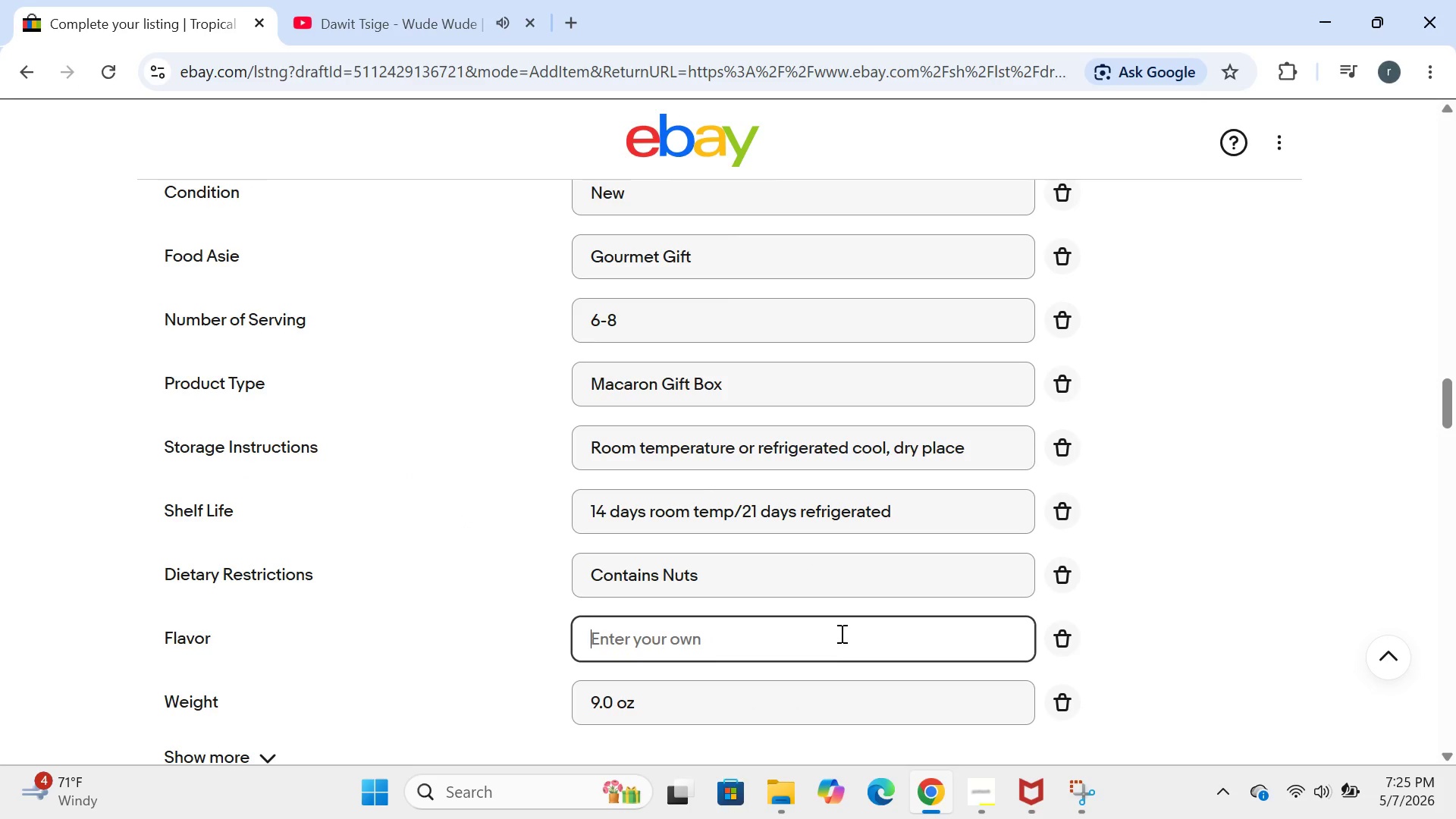 
key(G)
 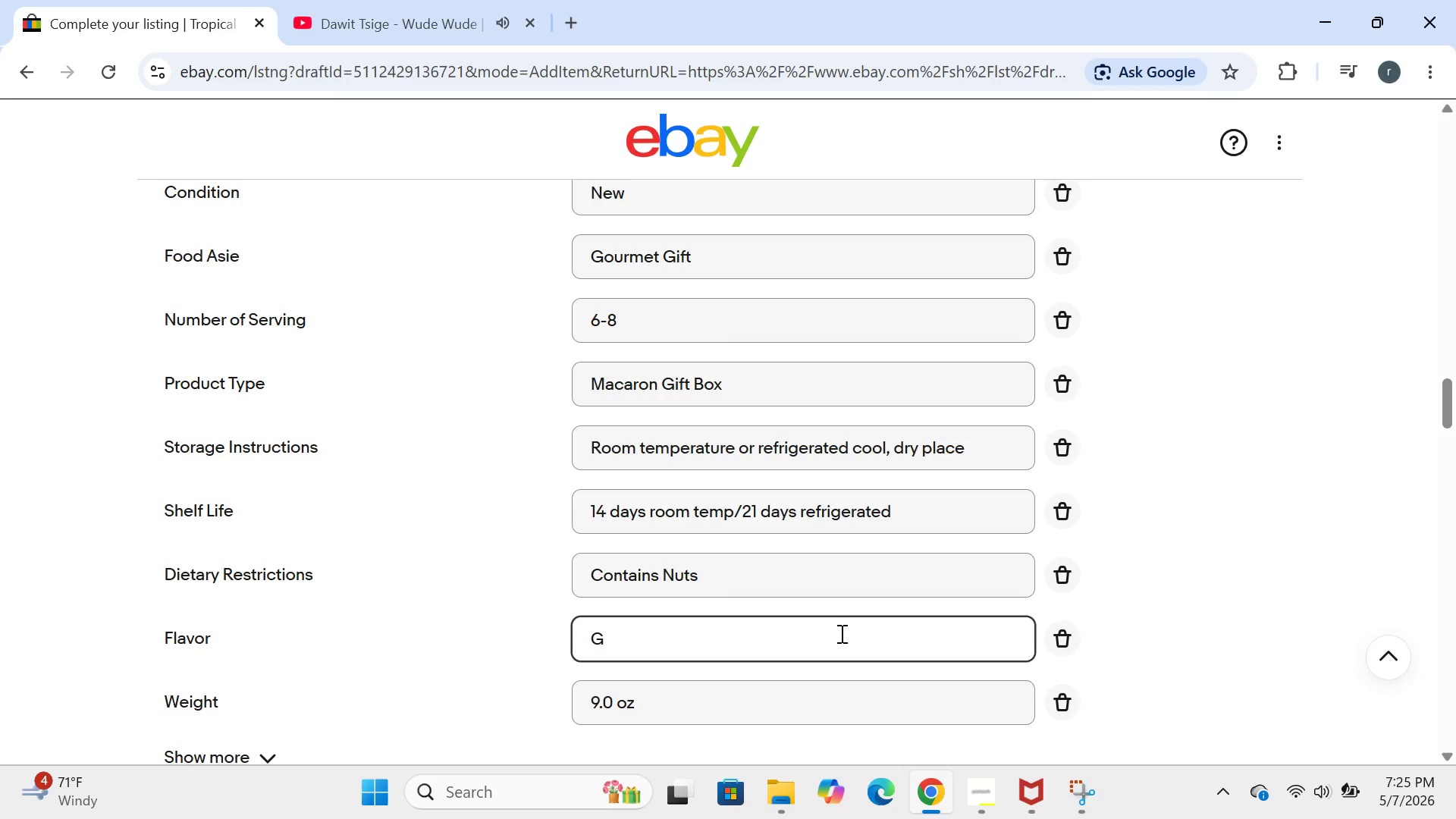 
key(Backspace)
 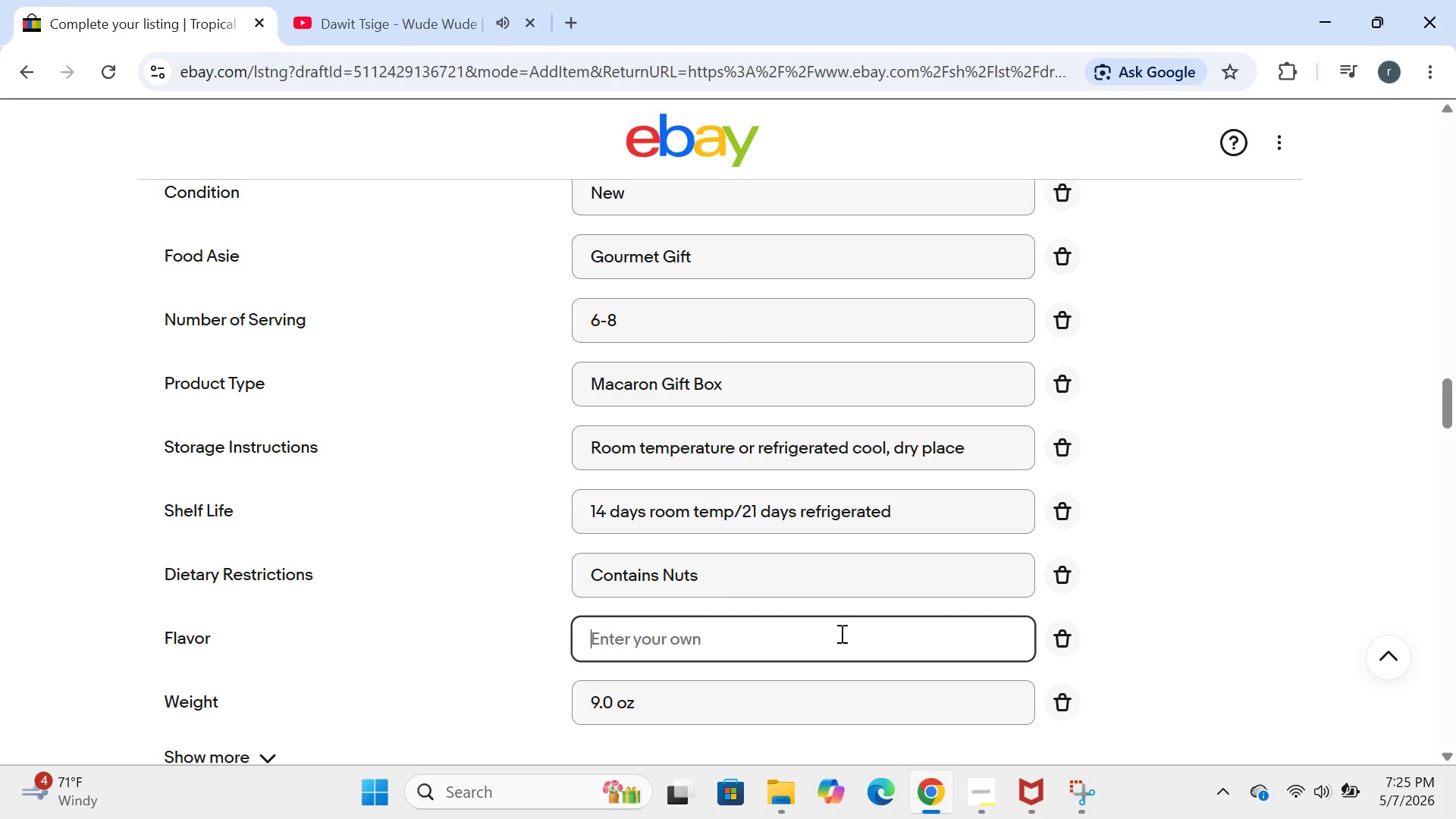 
key(F)
 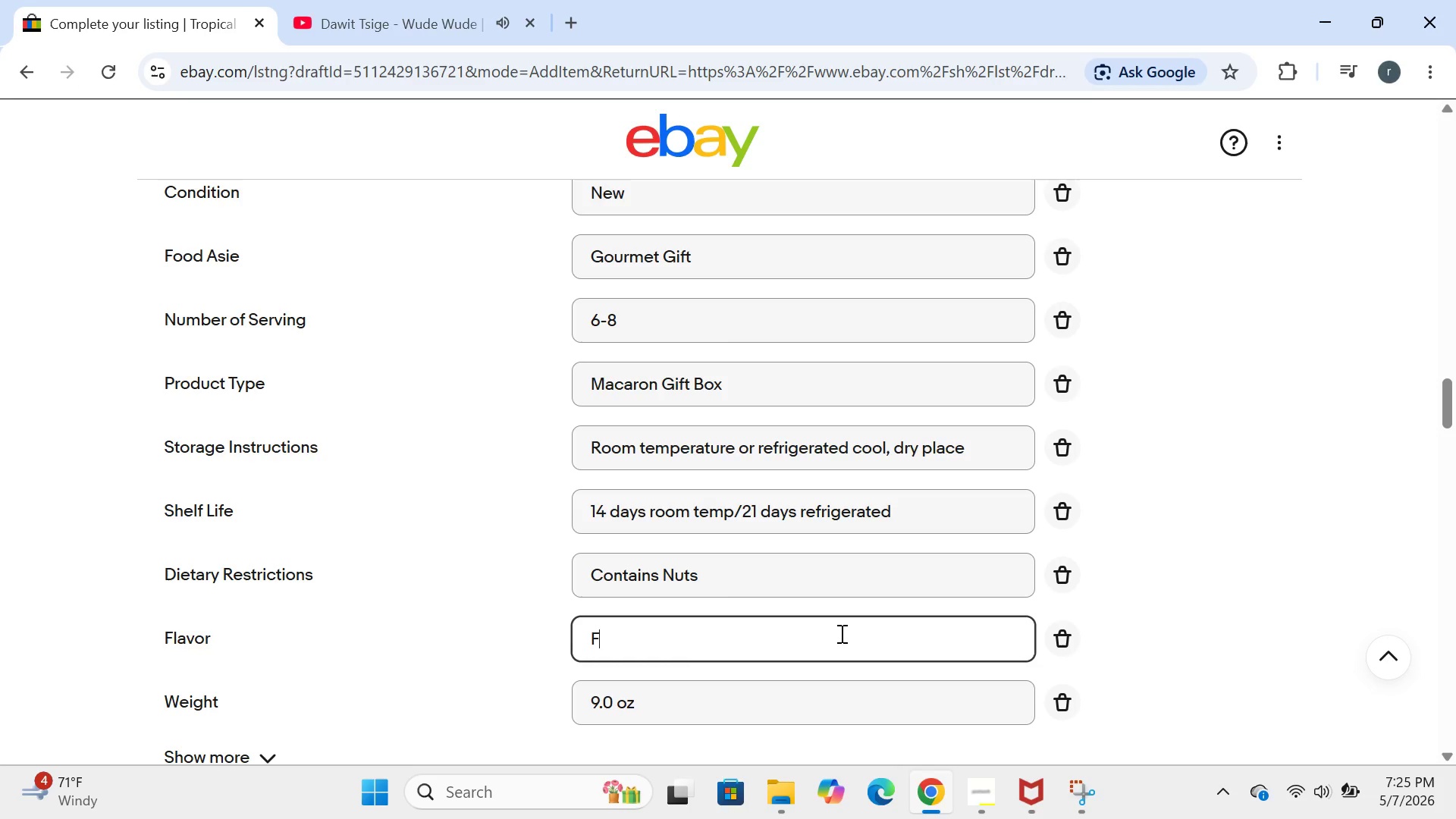 
key(CapsLock)
 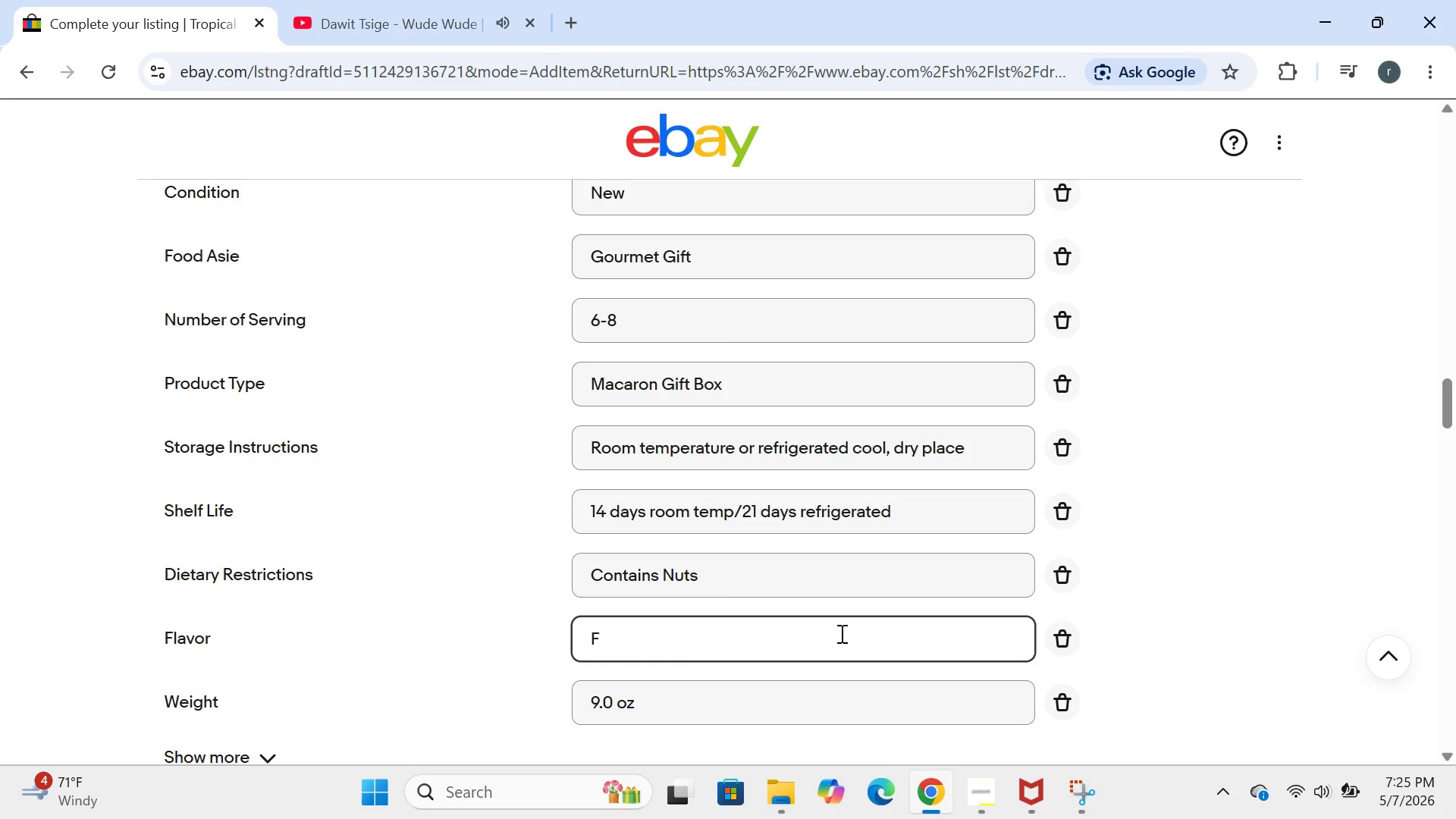 
wait(9.67)
 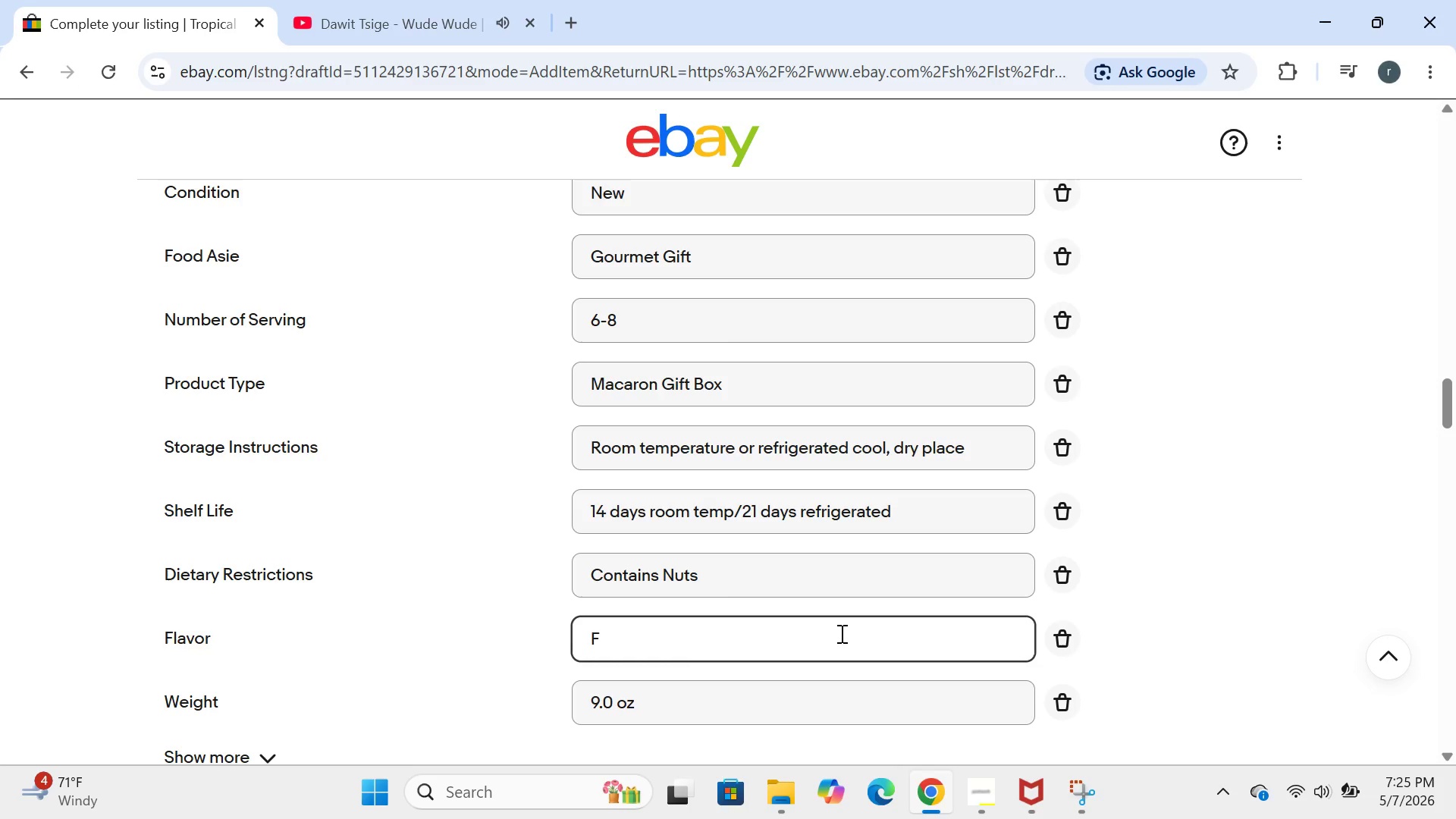 
key(Backspace)
type(m)
key(Backspace)
type(Mango and passionfruit)
 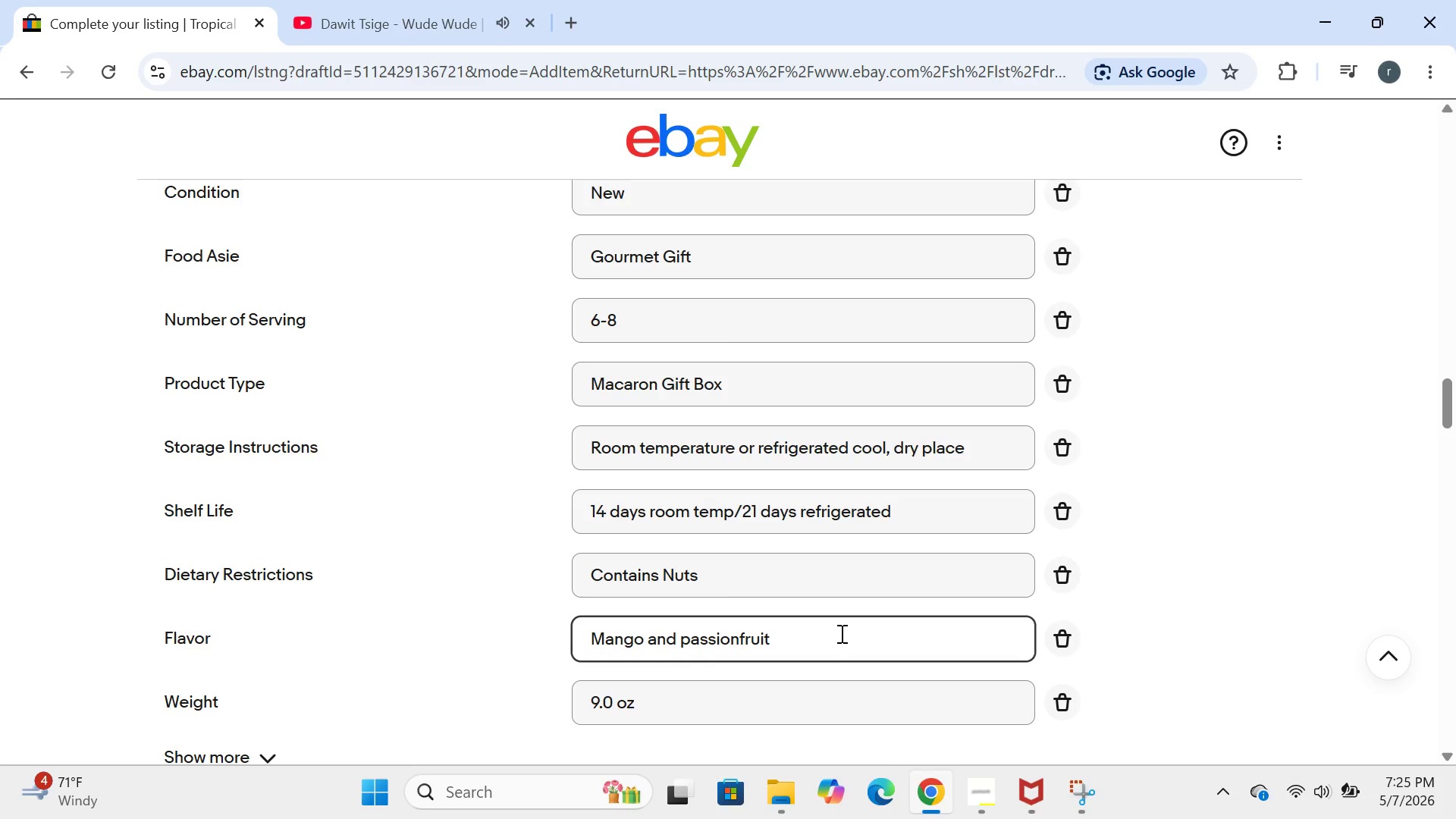 
wait(10.86)
 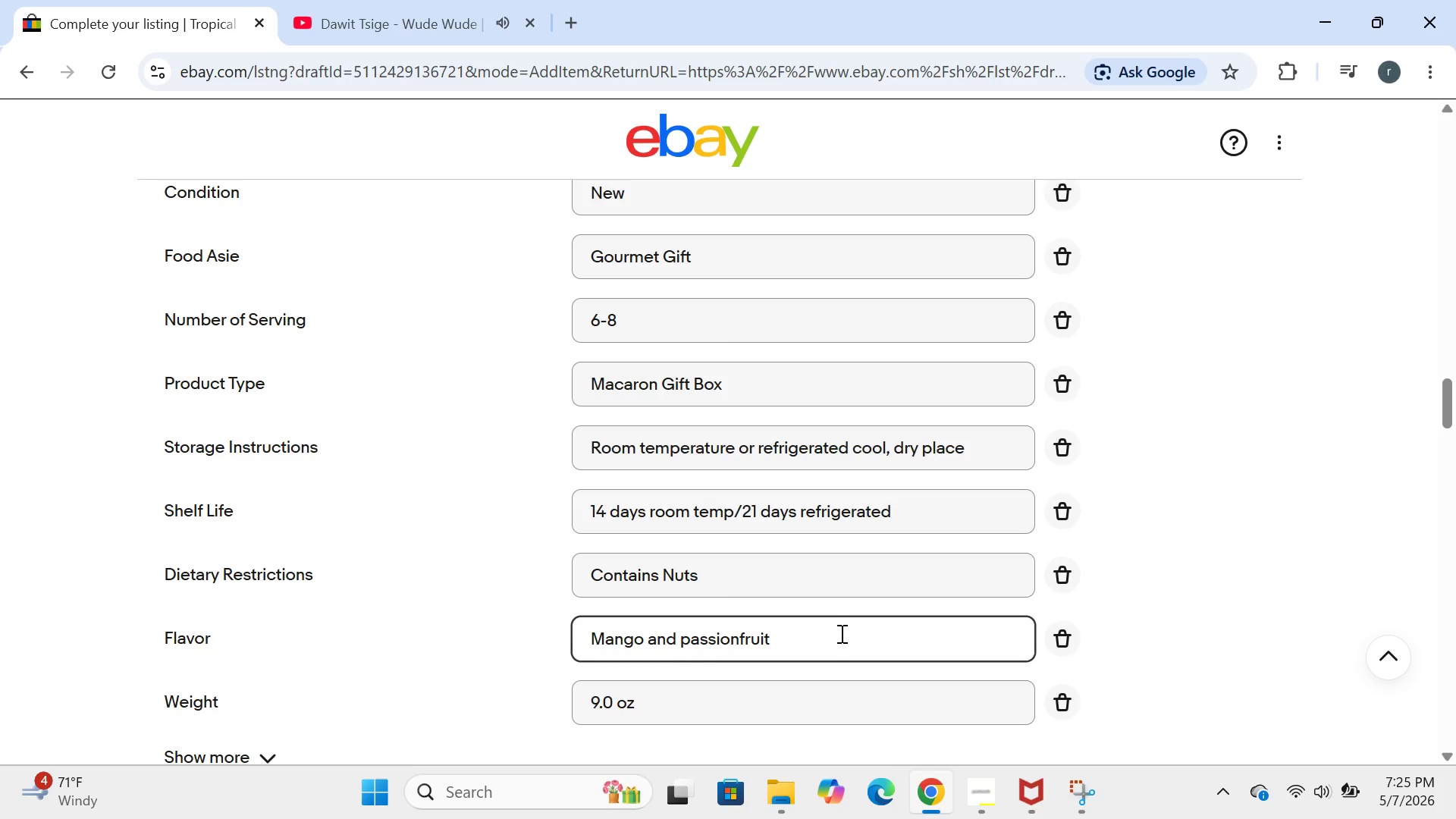 
left_click([598, 632])
 